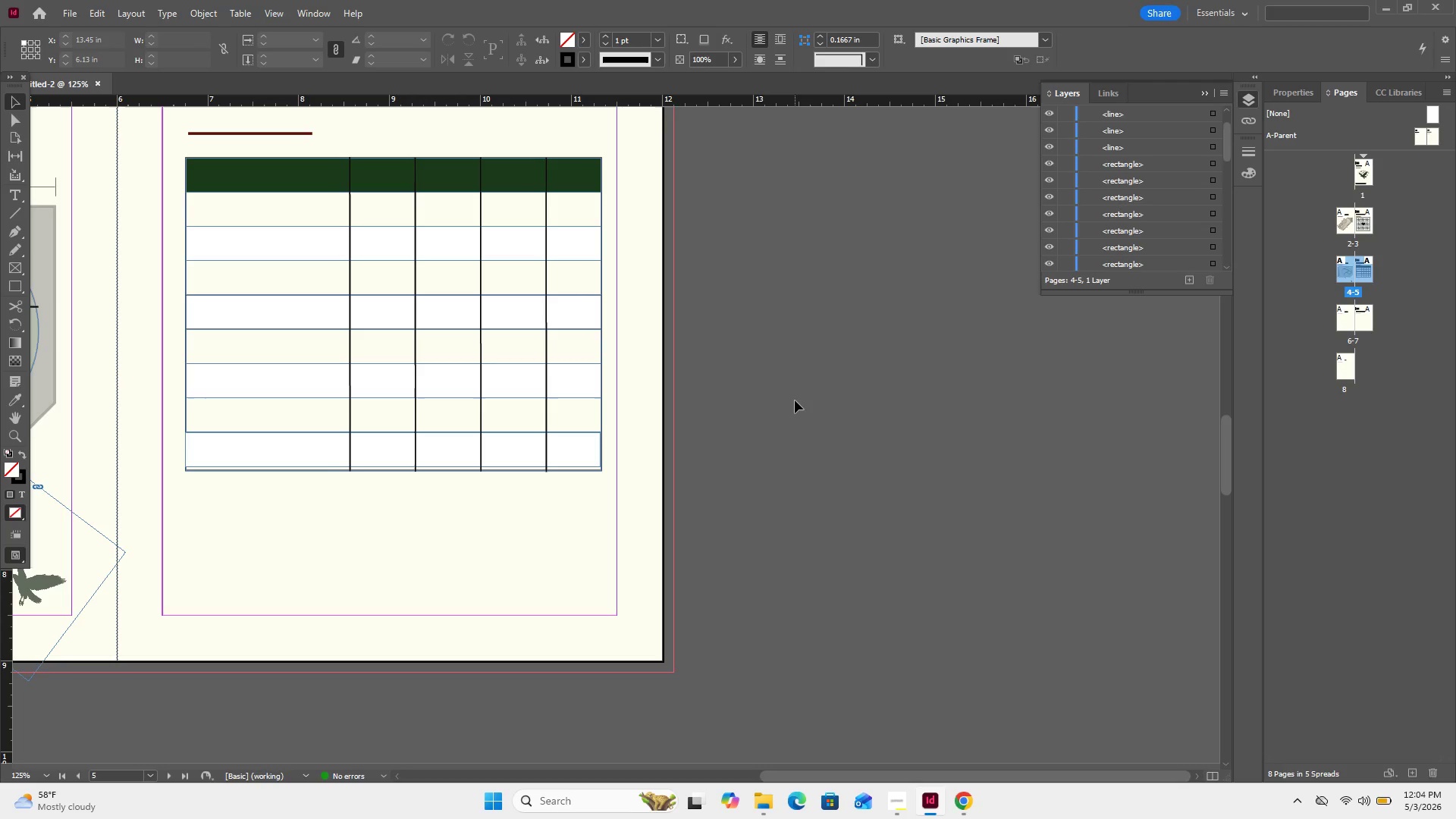 
wait(112.28)
 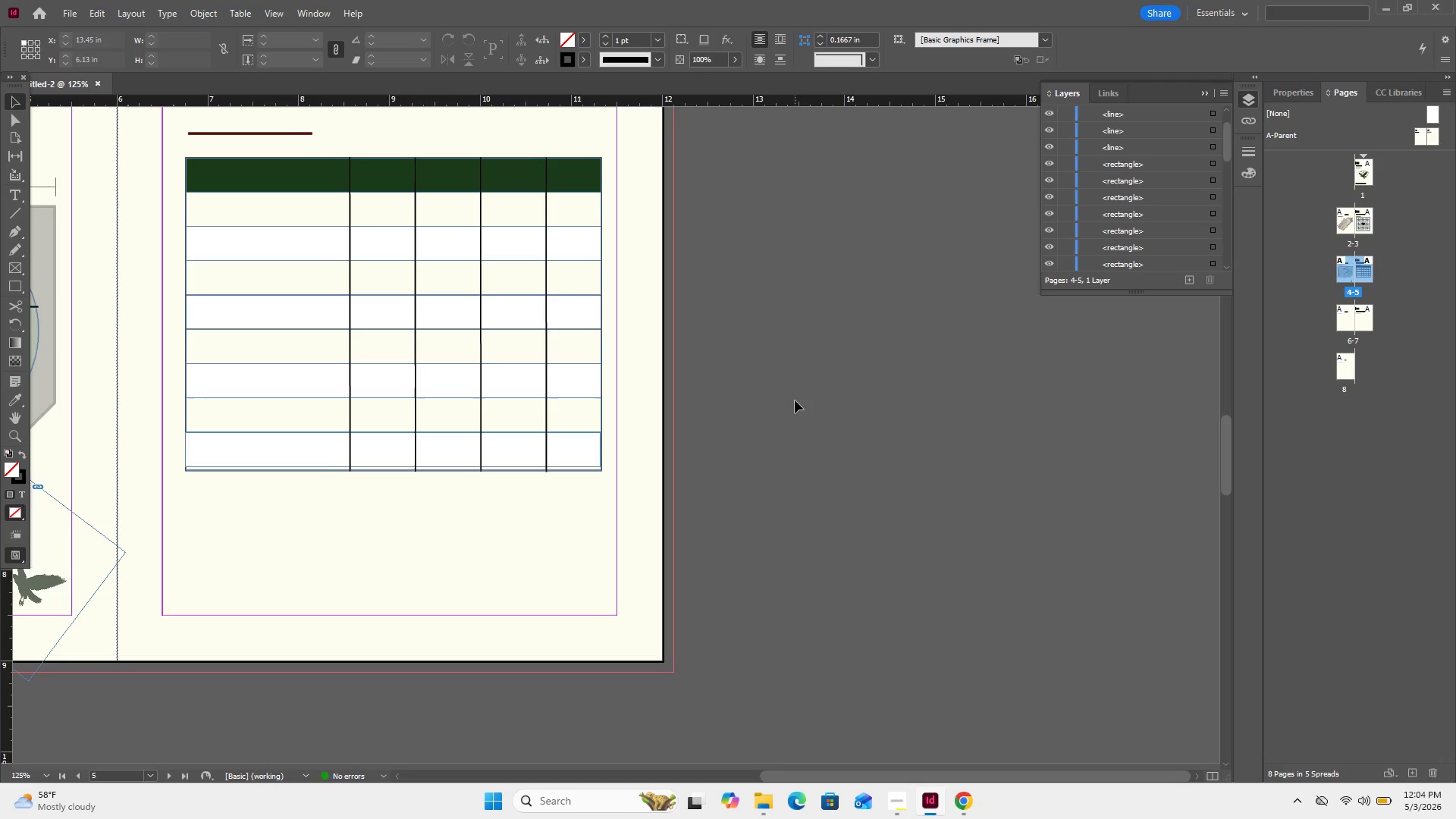 
left_click([14, 203])
 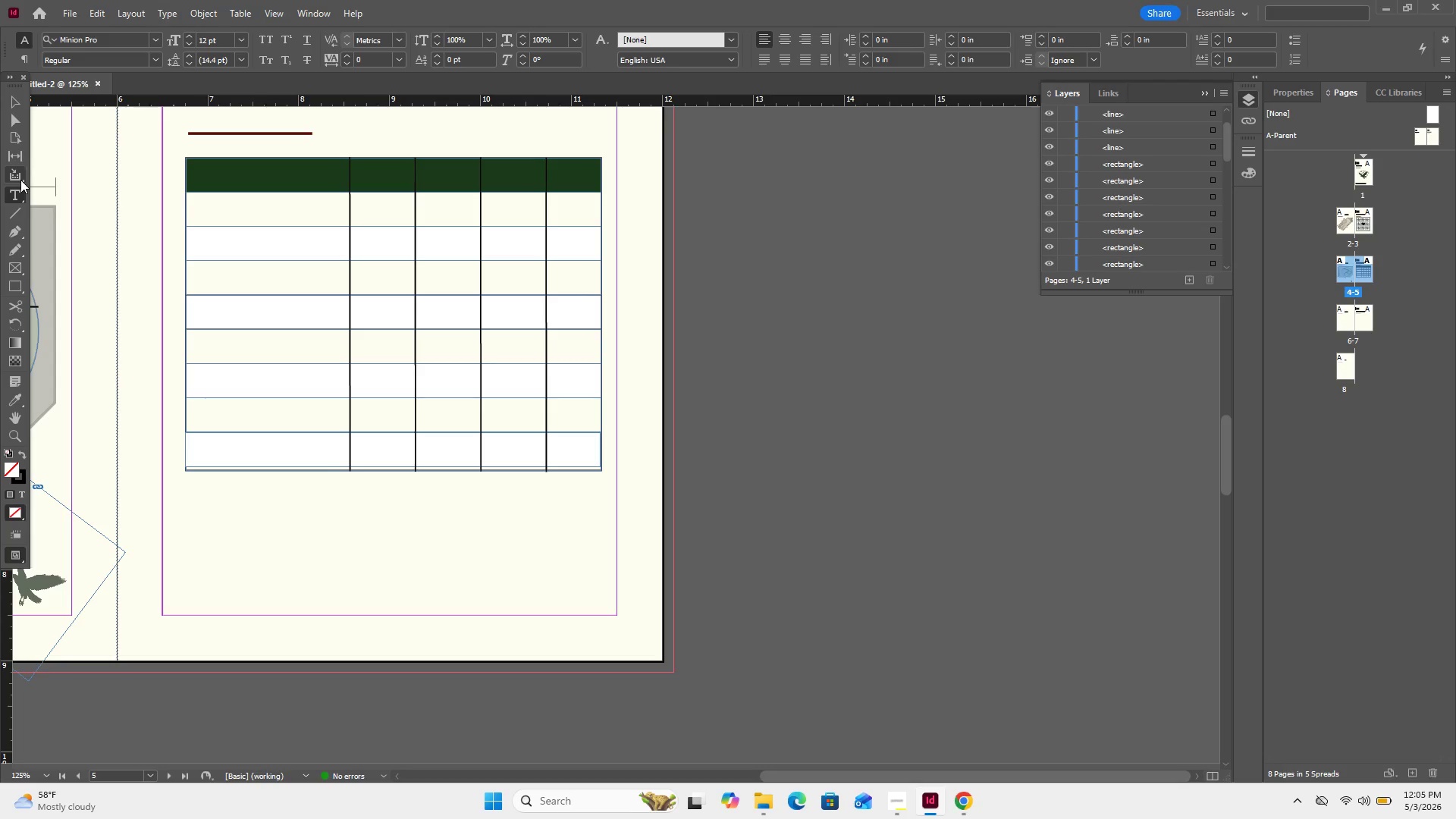 
wait(19.3)
 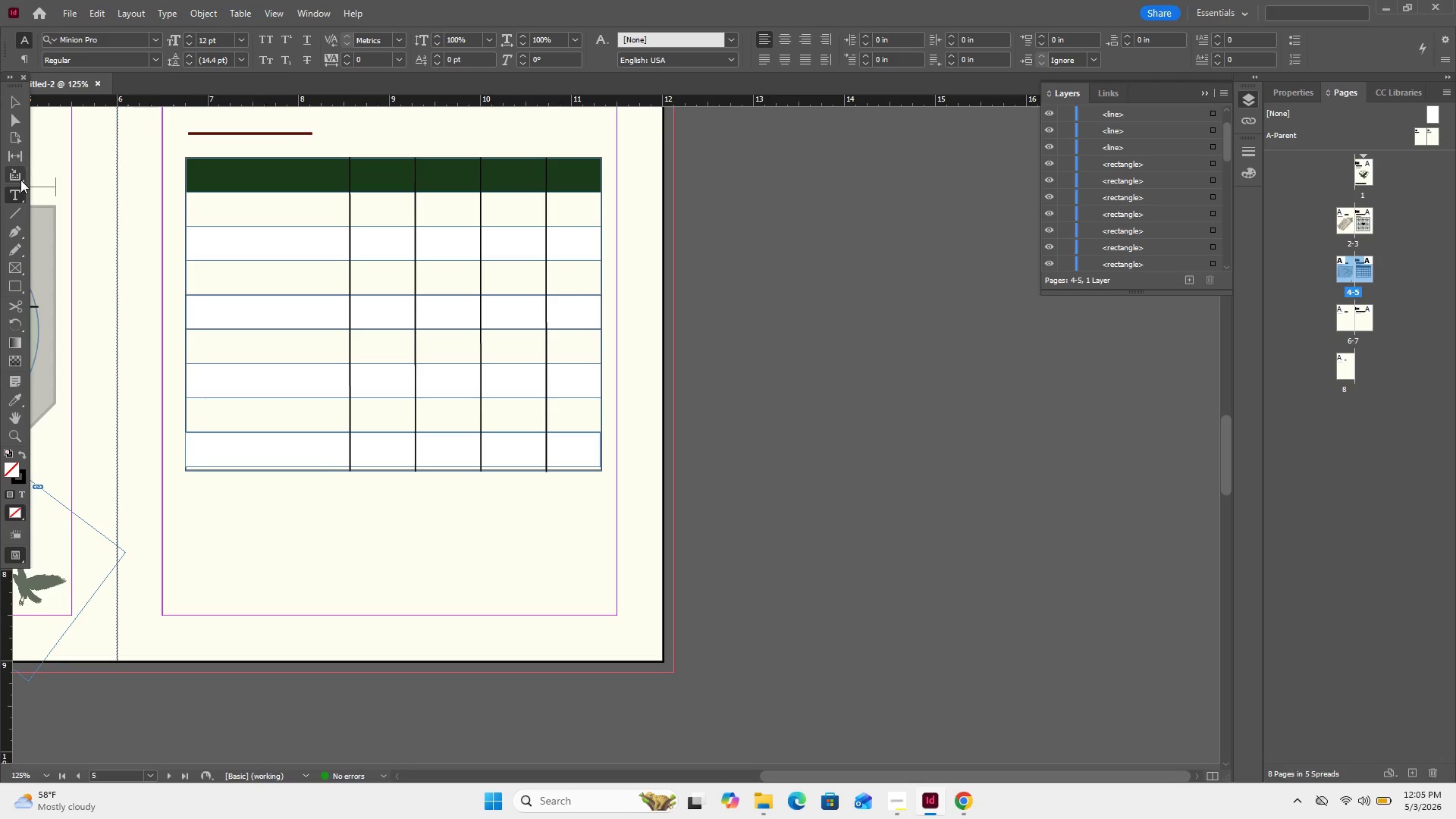 
left_click([212, 170])
 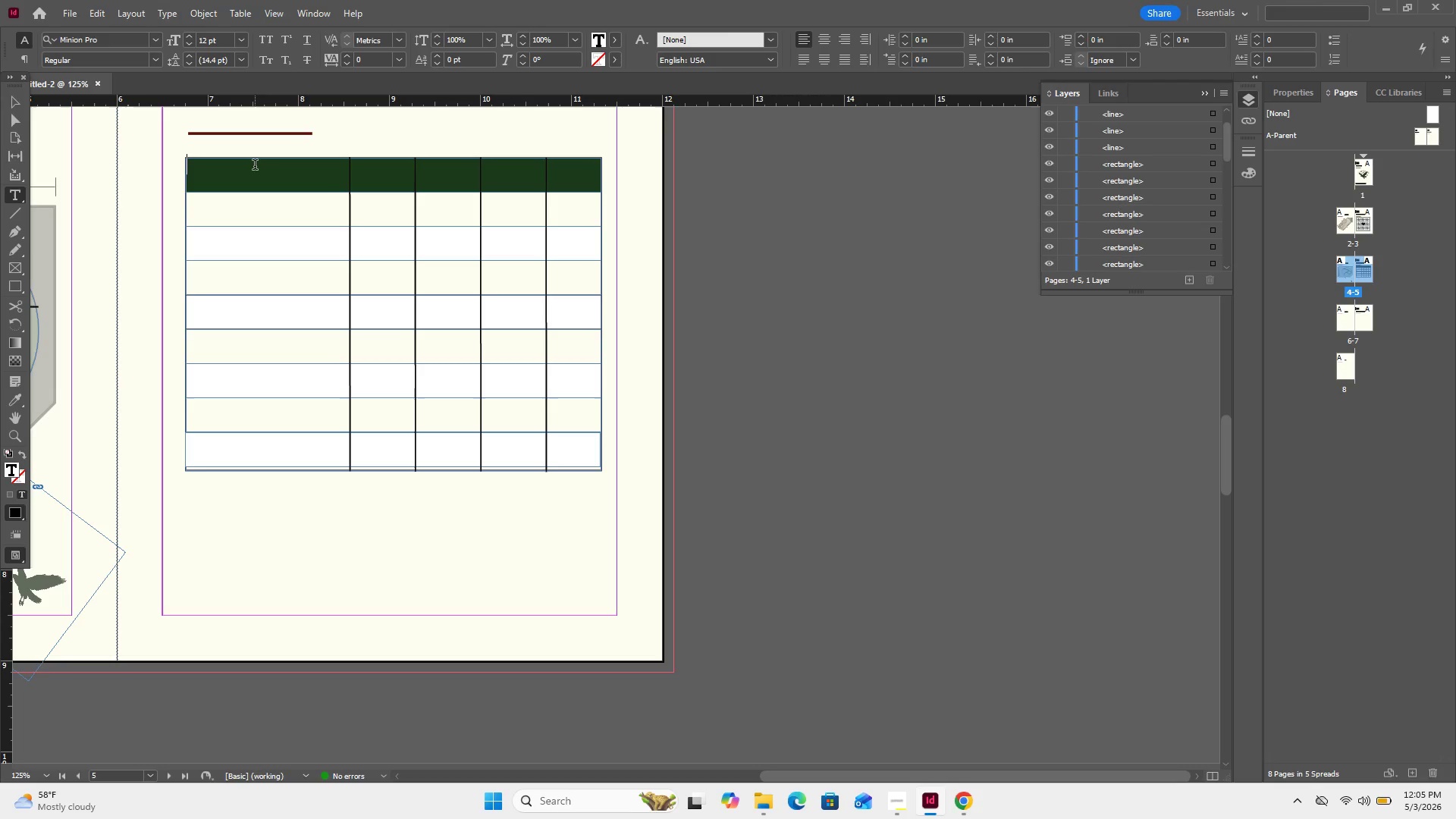 
type(nn)
key(Backspace)
key(Backspace)
type(Nutr)
 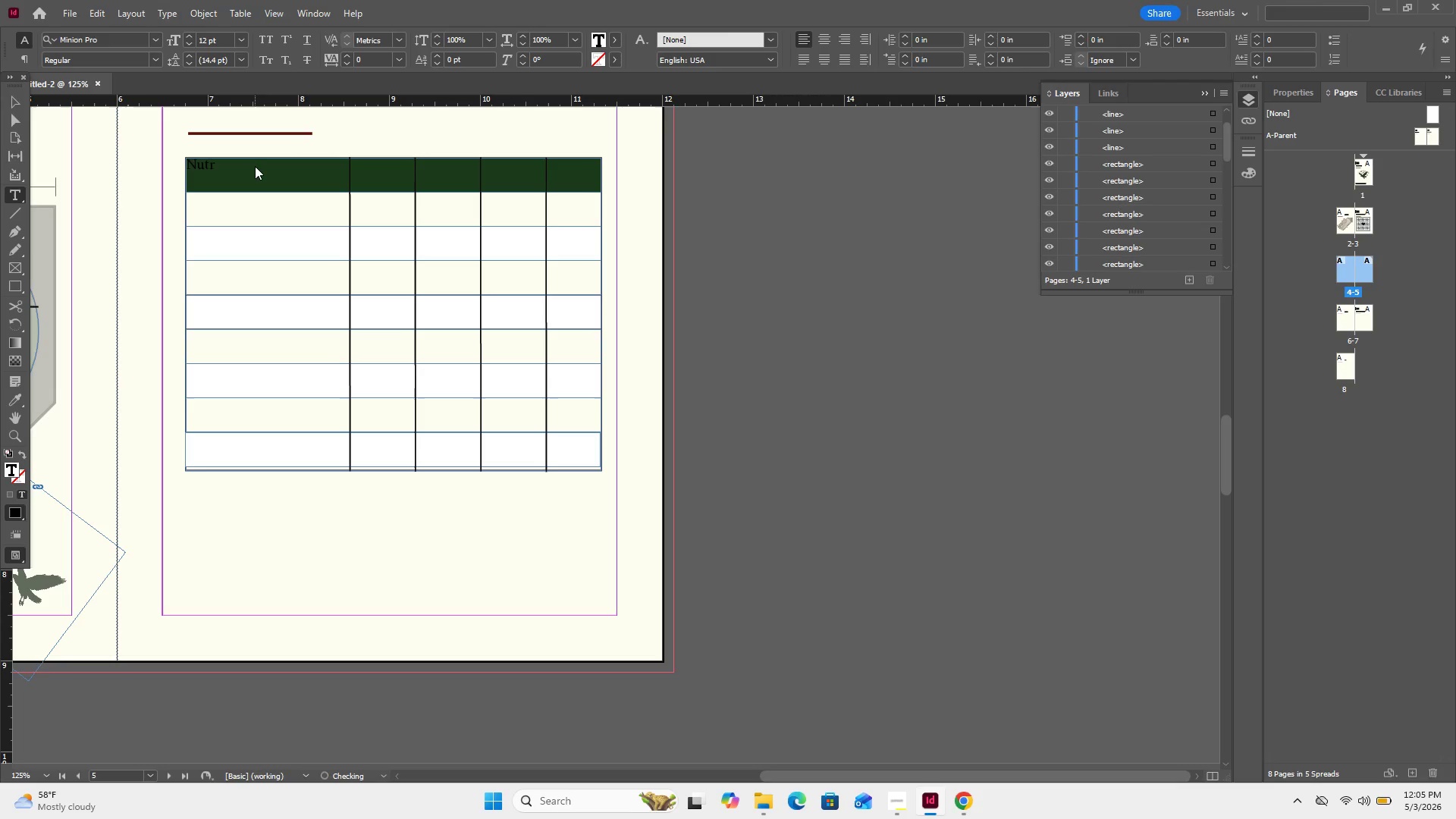 
left_click([255, 166])
 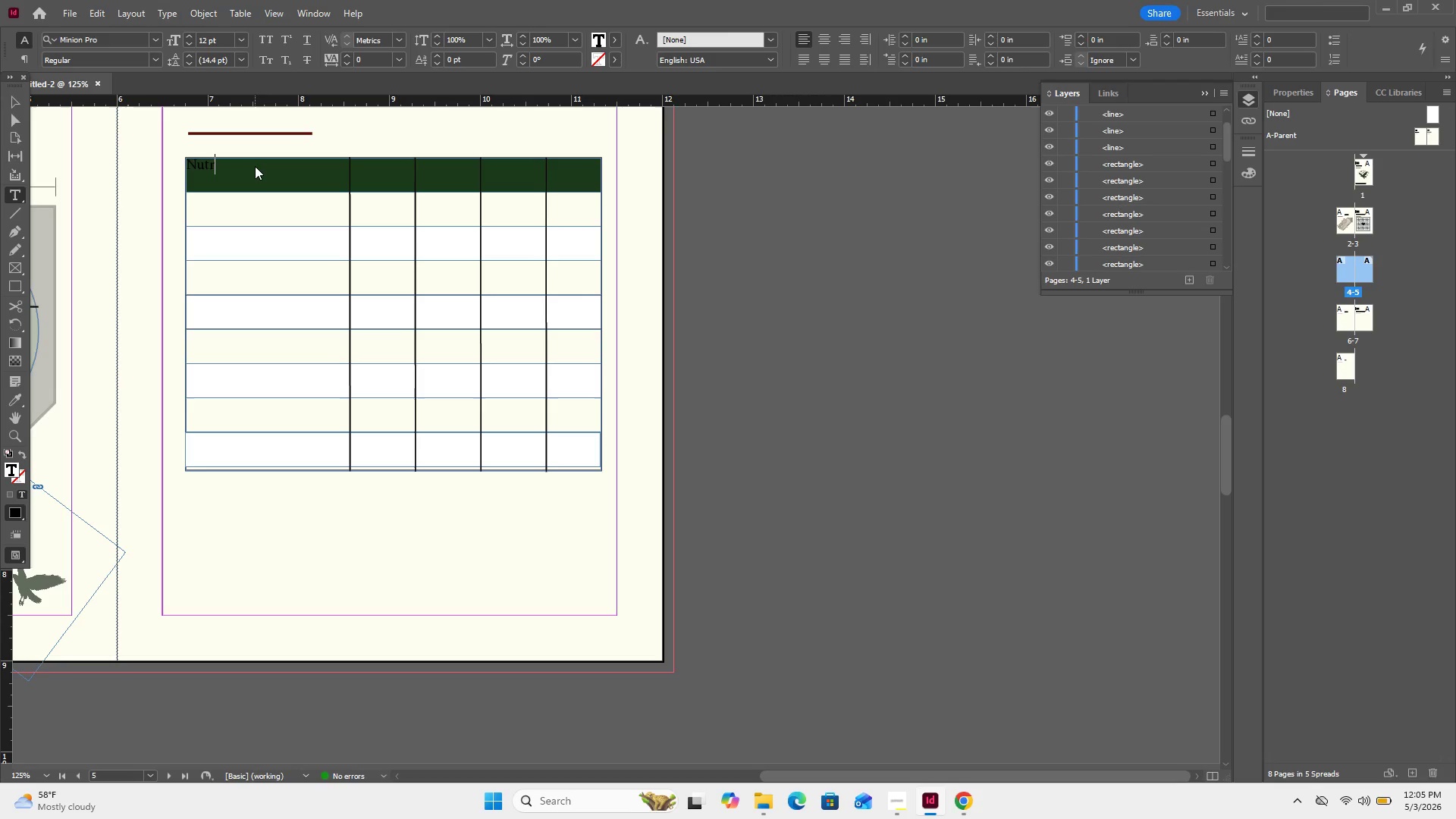 
type(iton)
 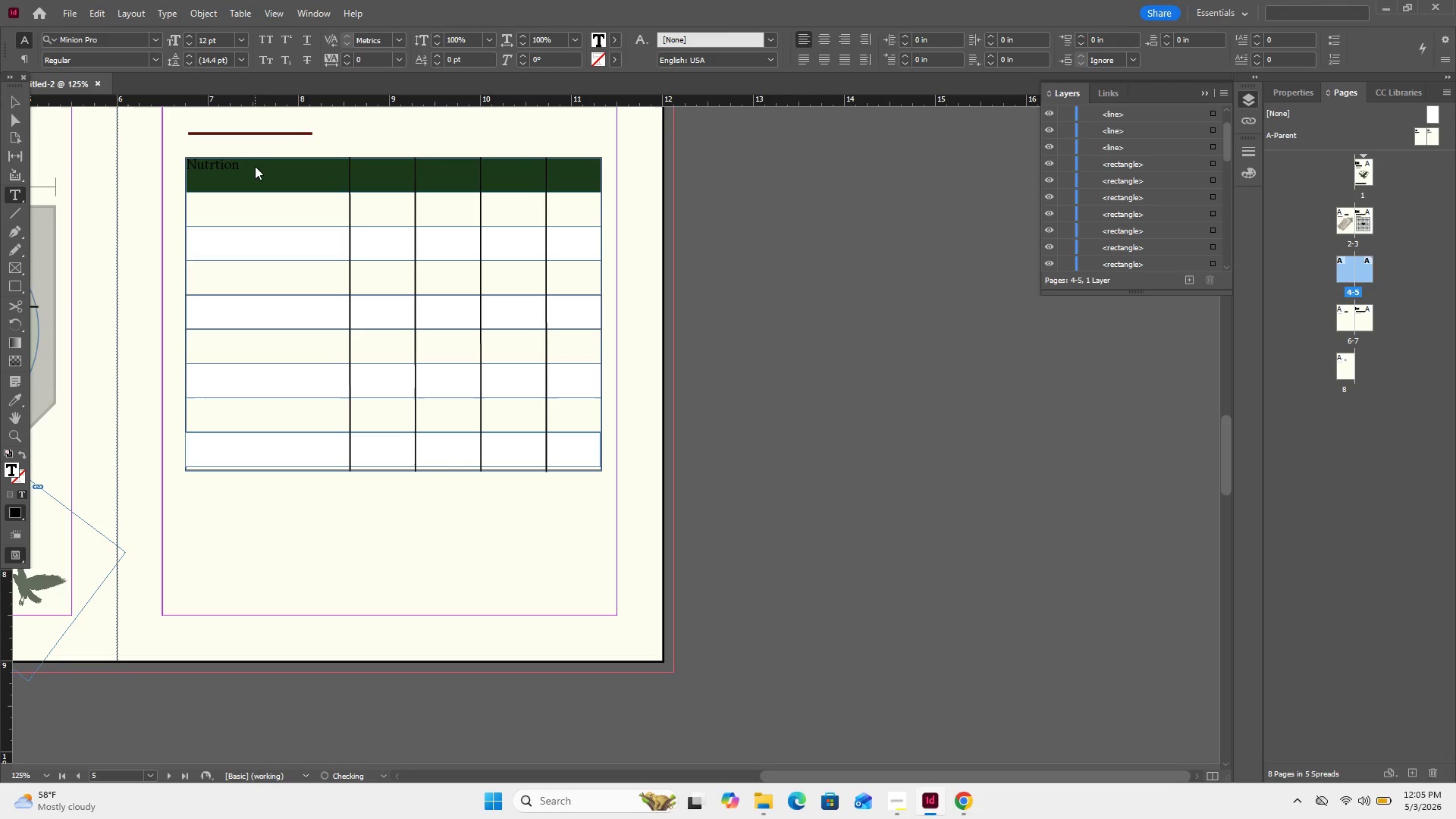 
left_click([357, 162])
 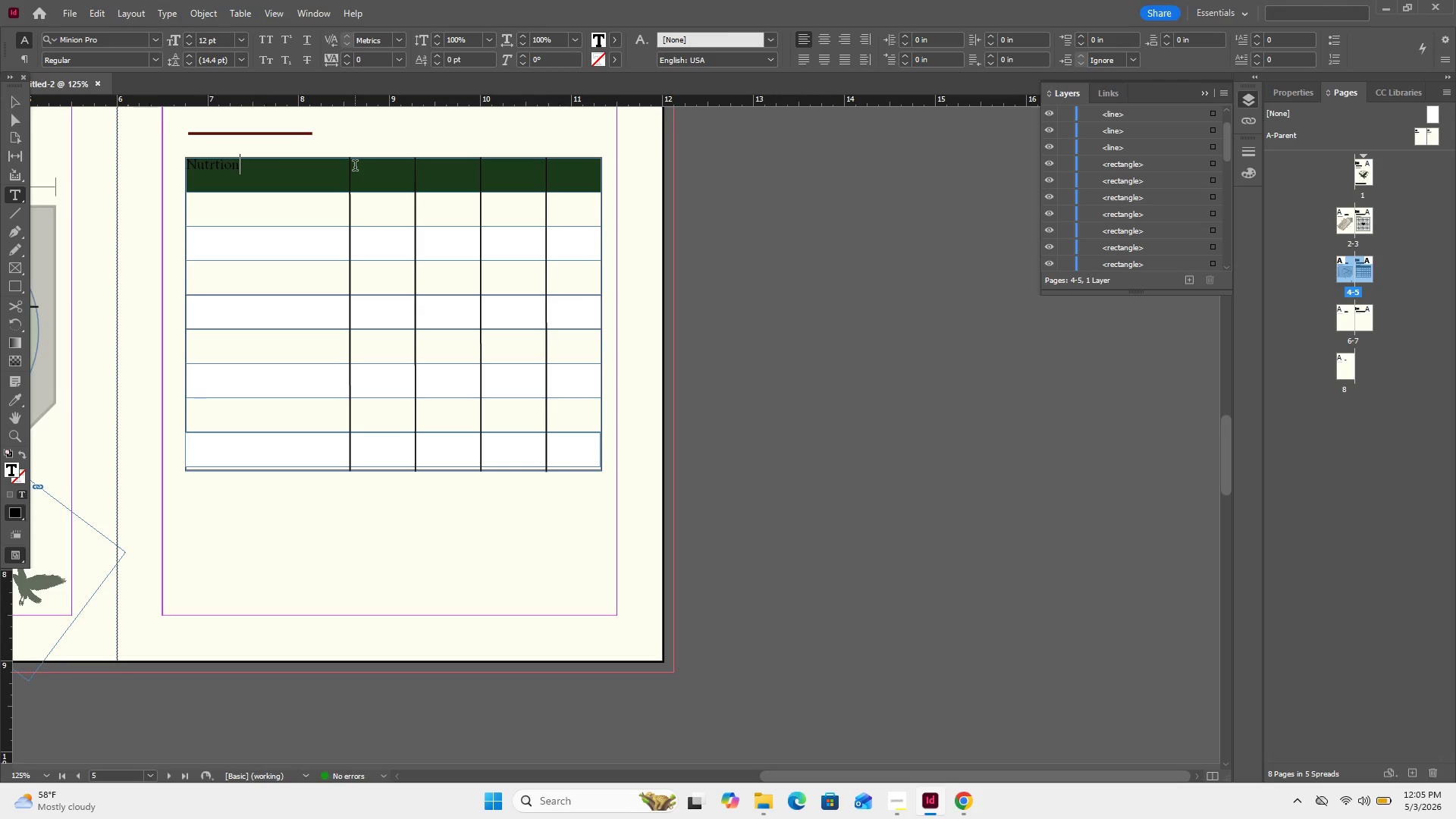 
left_click([355, 167])
 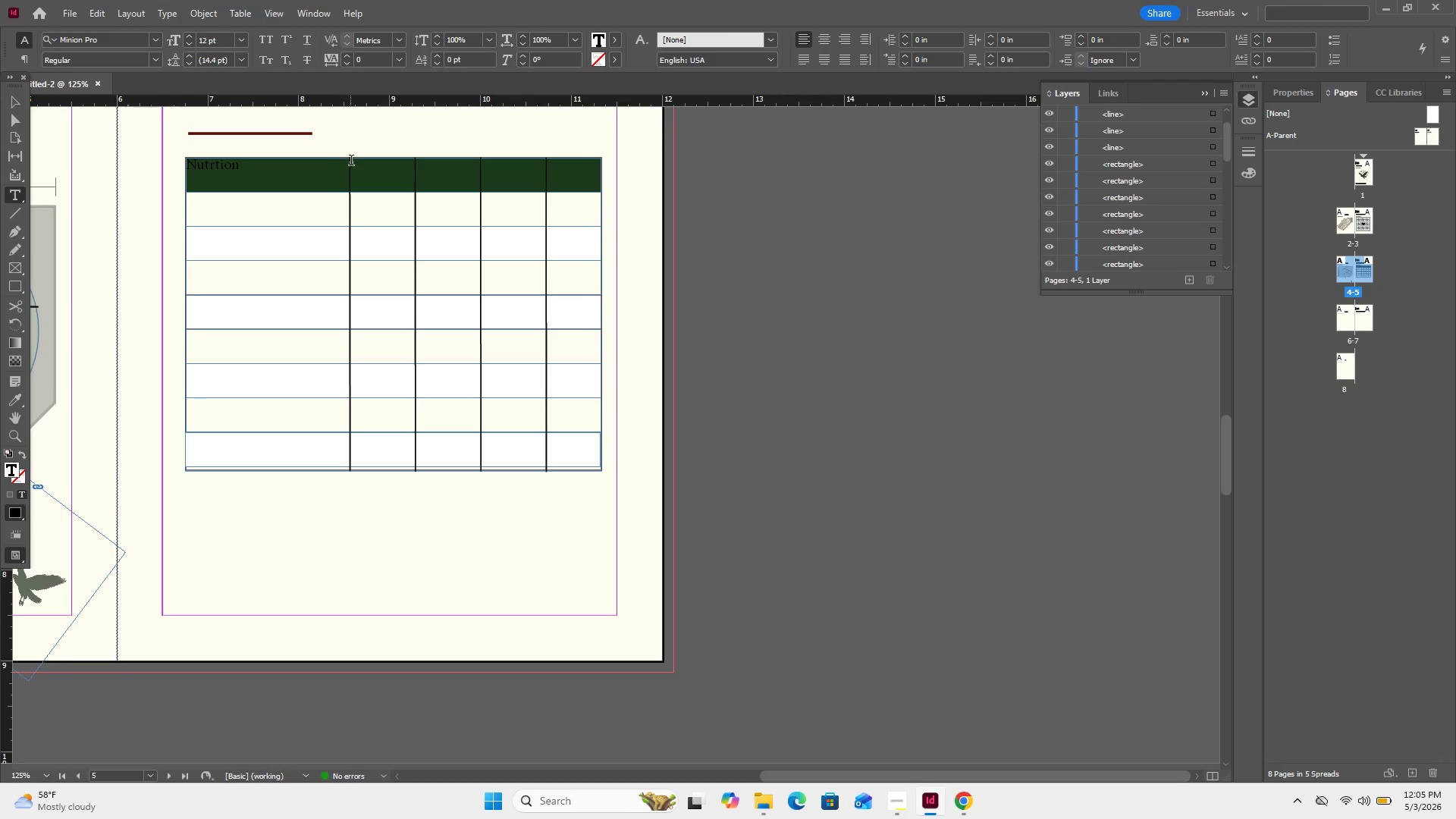 
double_click([358, 169])
 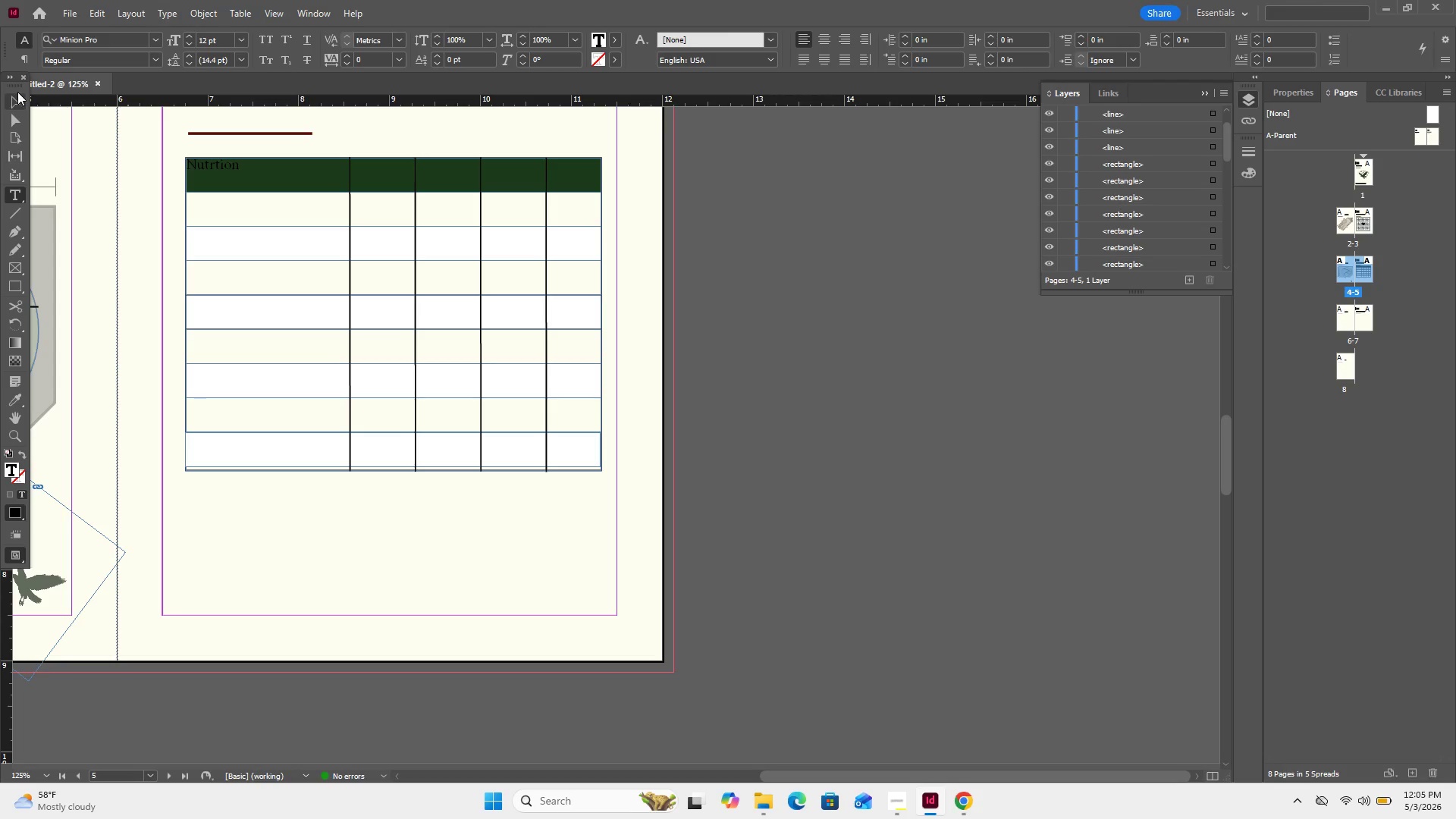 
left_click([17, 93])
 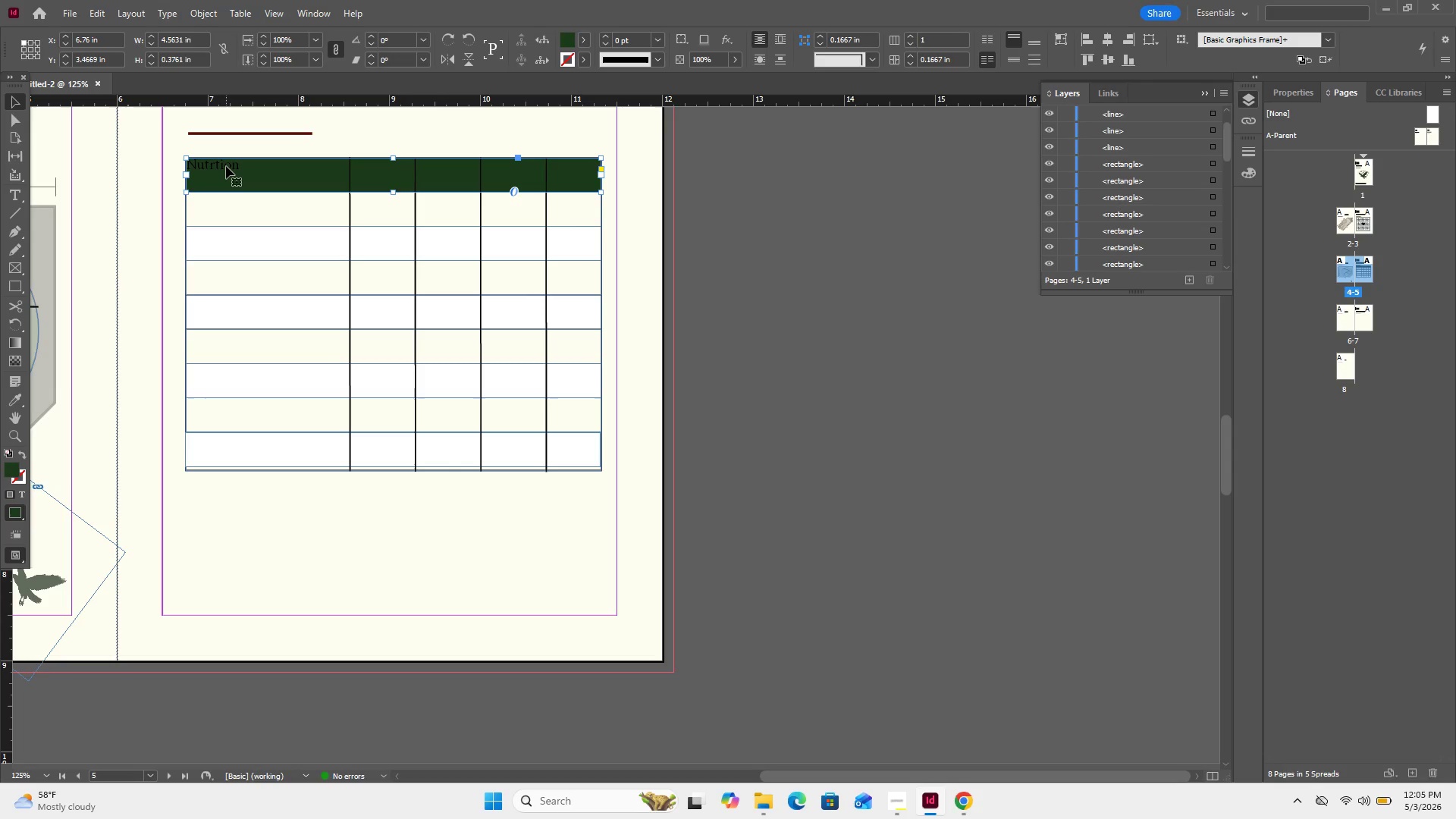 
wait(9.73)
 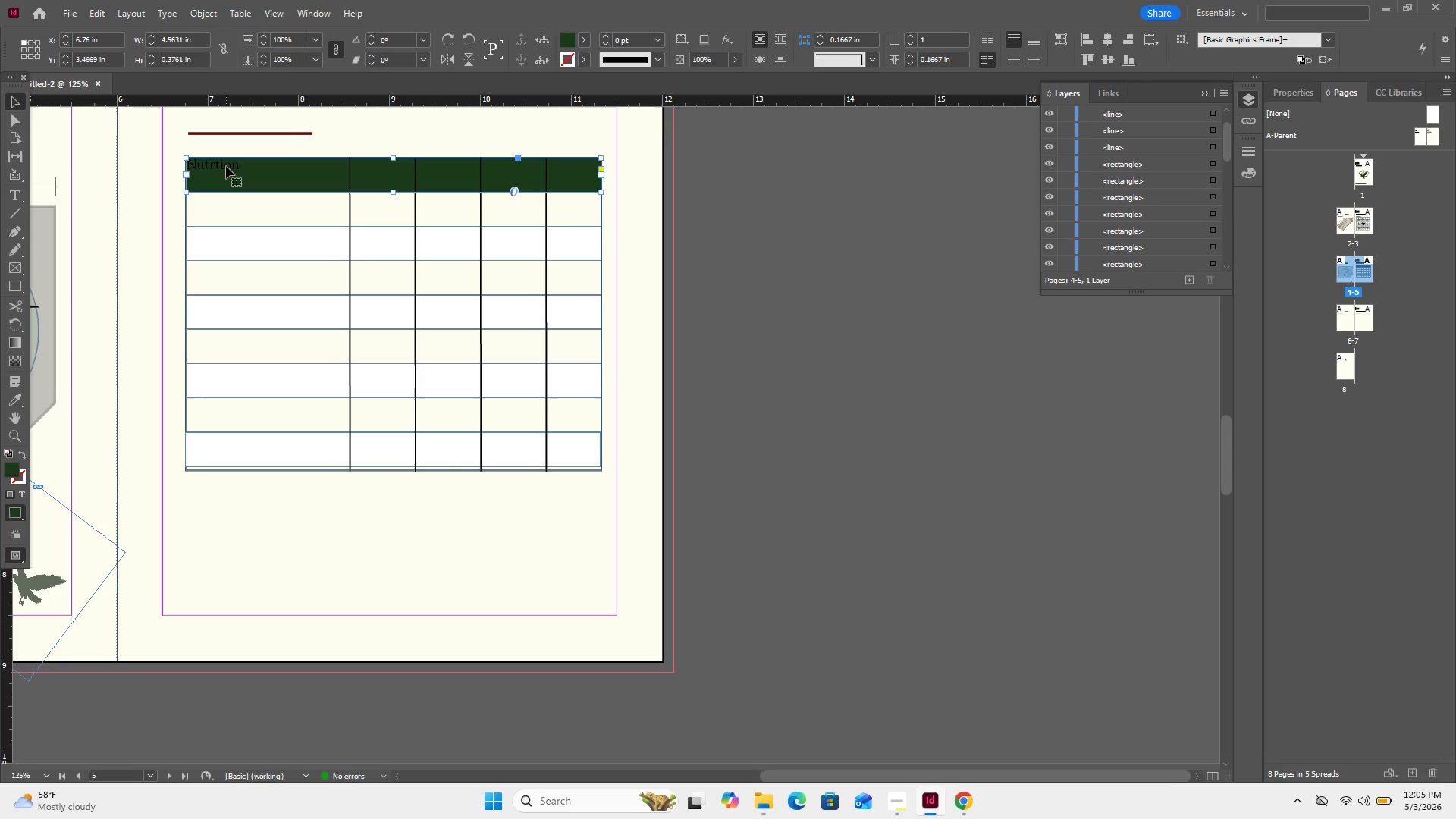 
left_click_drag(start_coordinate=[601, 159], to_coordinate=[343, 161])
 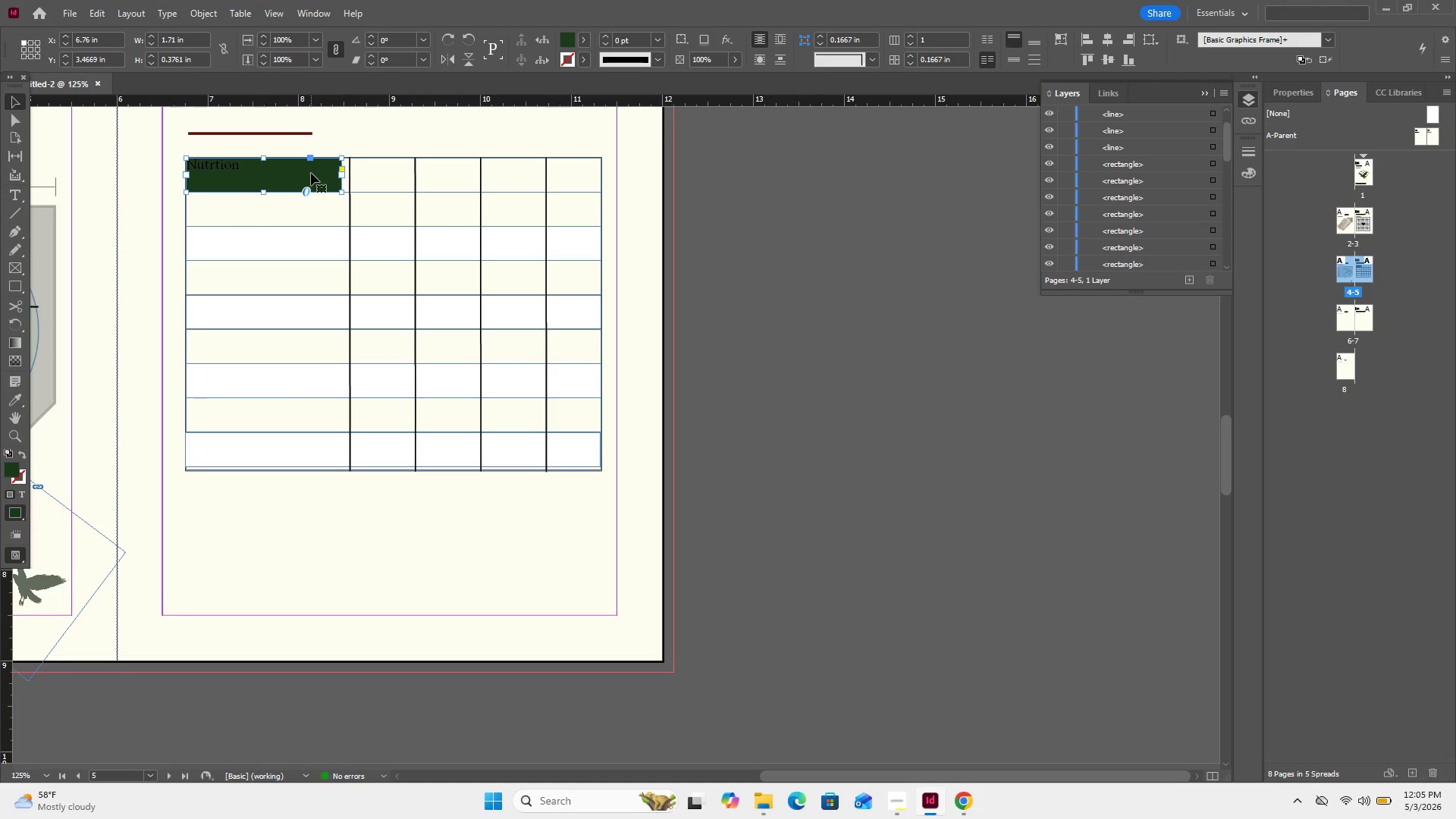 
key(Control+Z)
 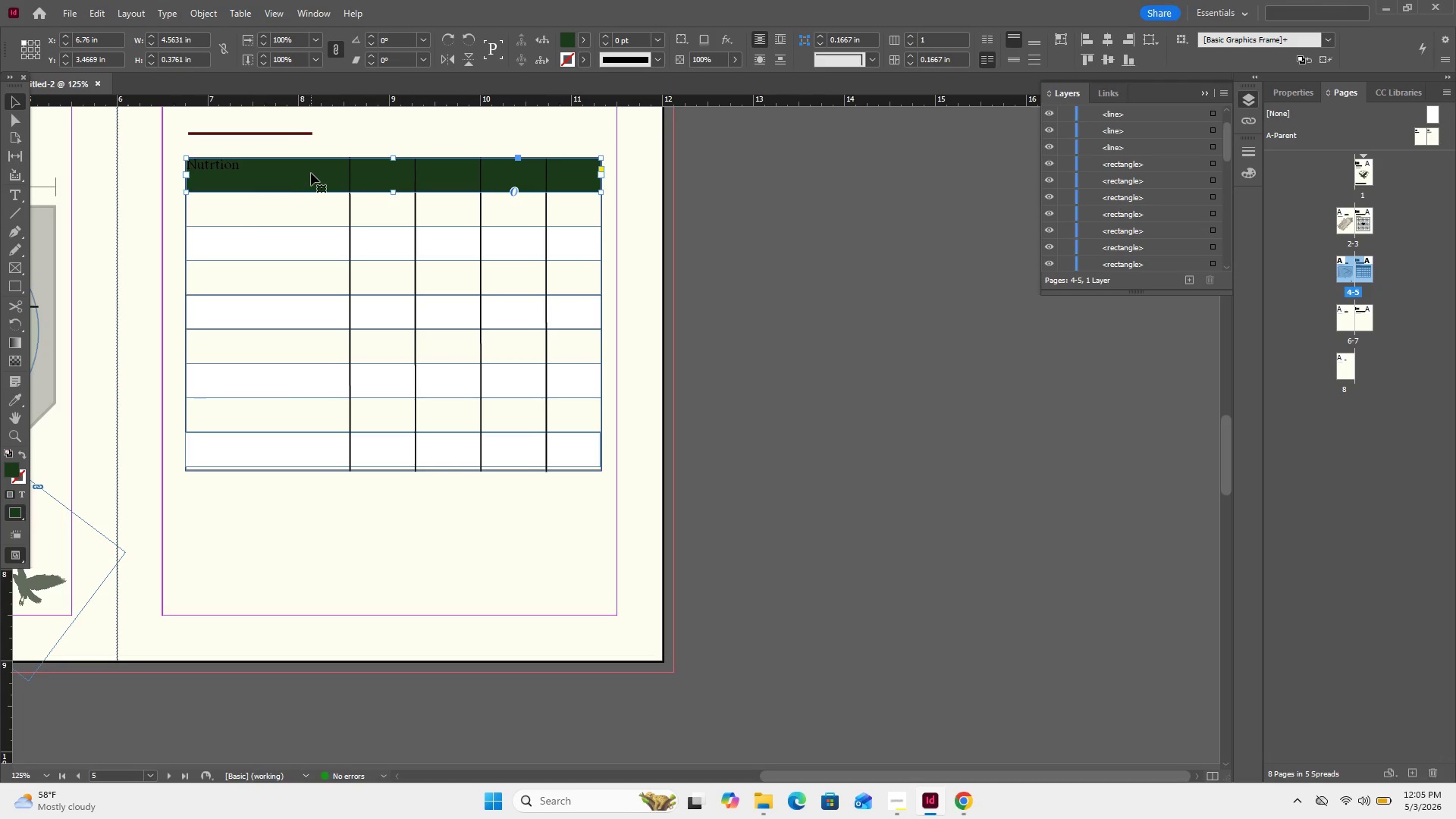 
key(Control+Z)
 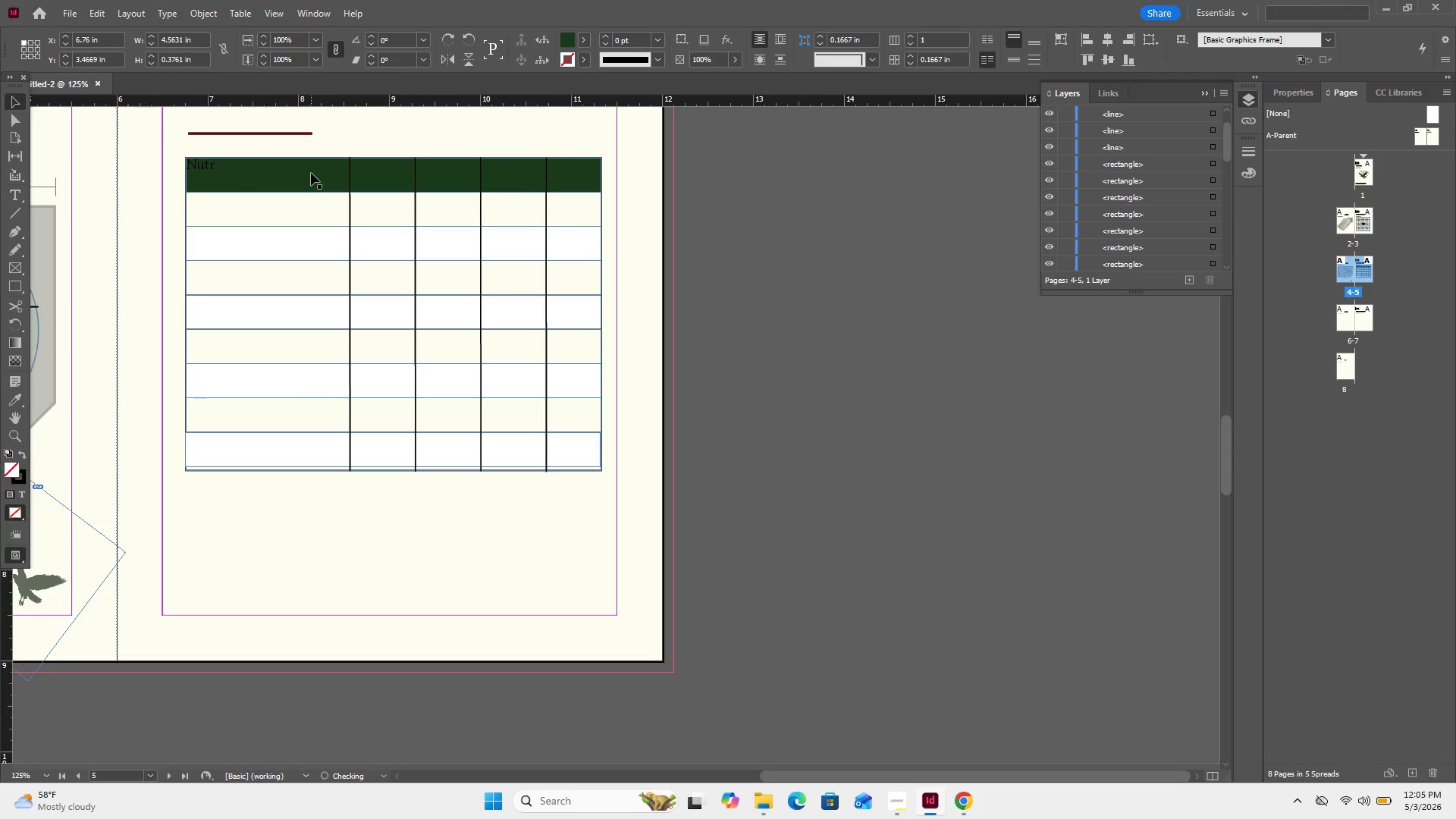 
key(Control+Z)
 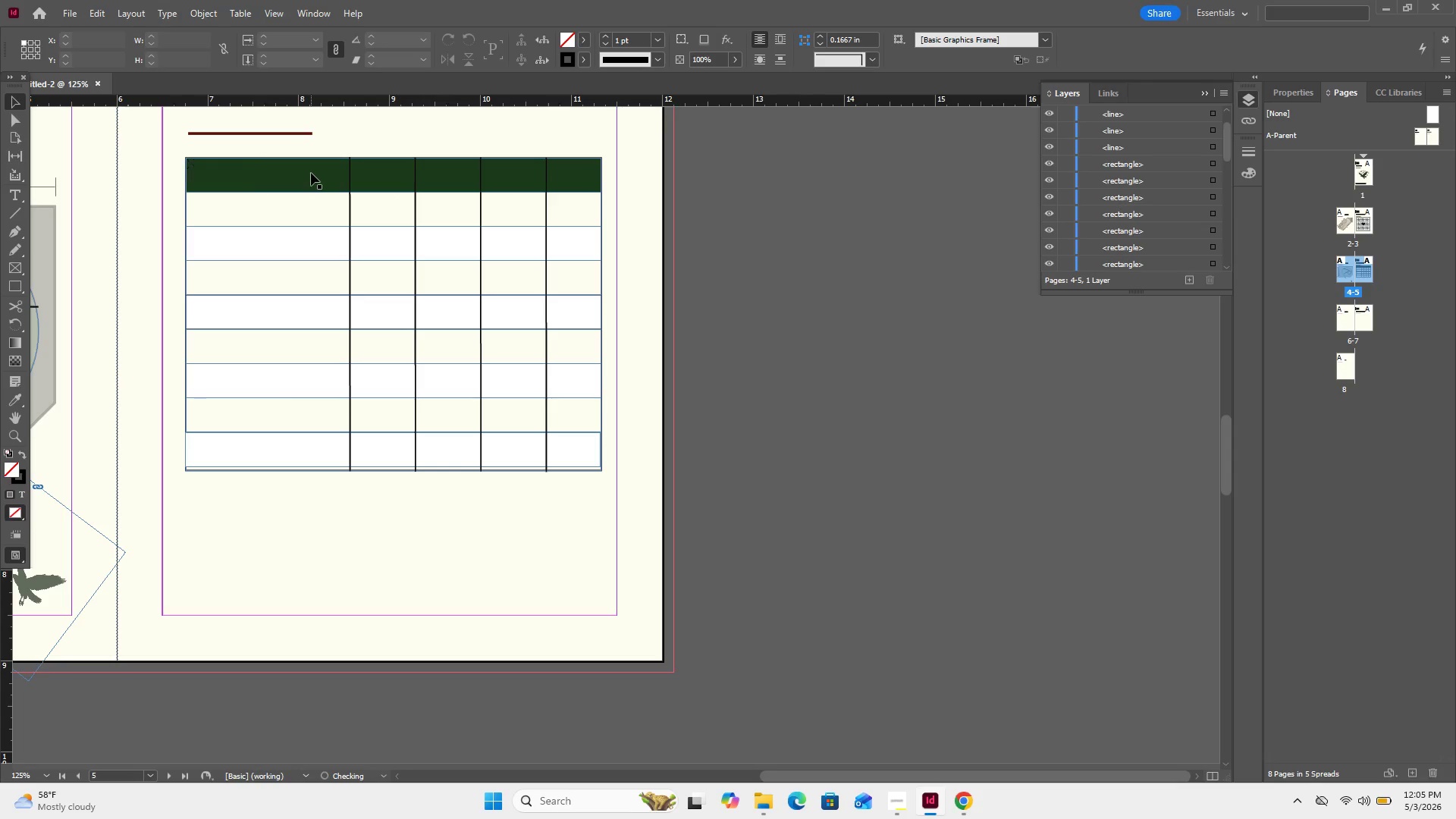 
key(Control+Z)
 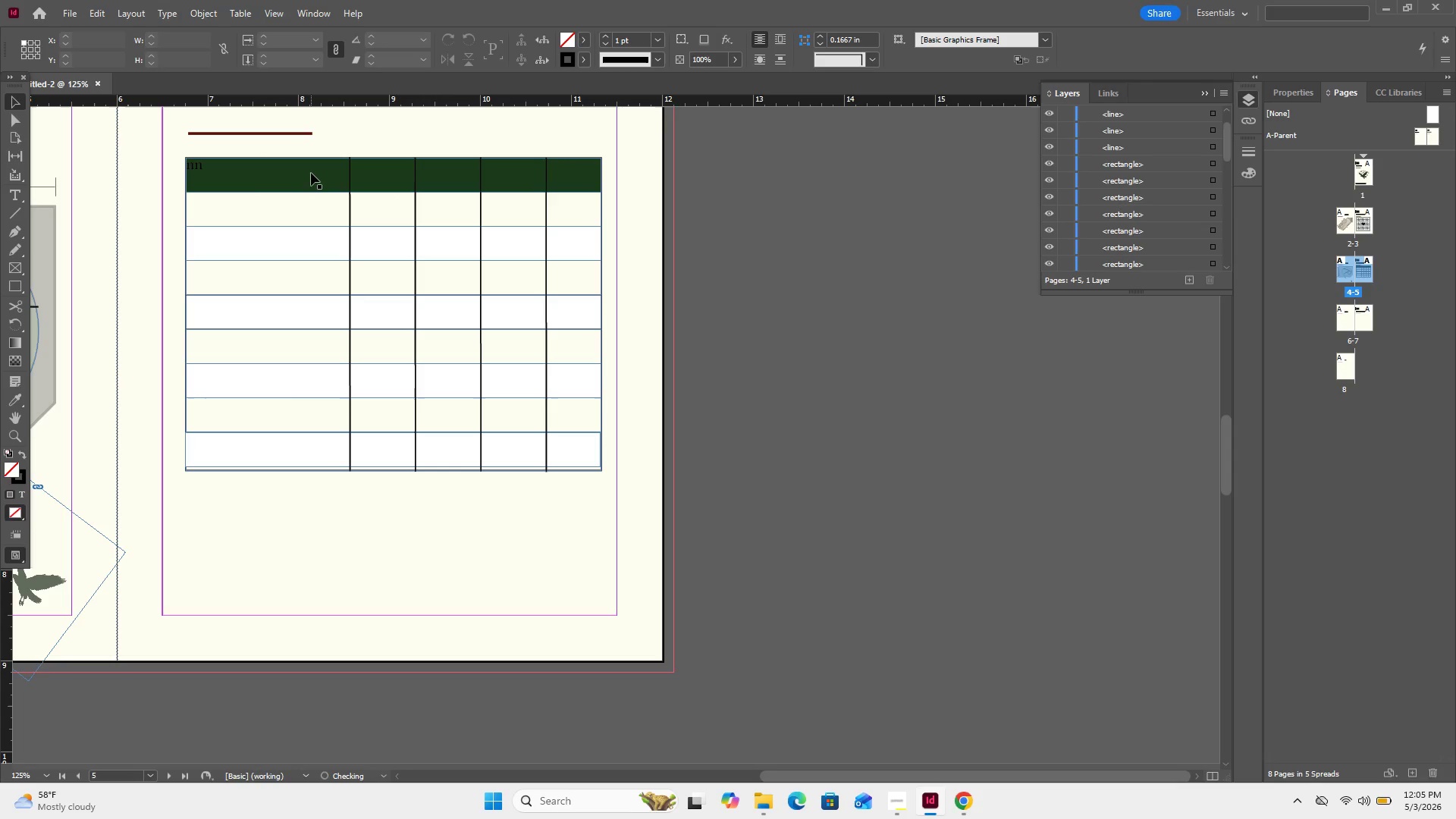 
key(Control+Z)
 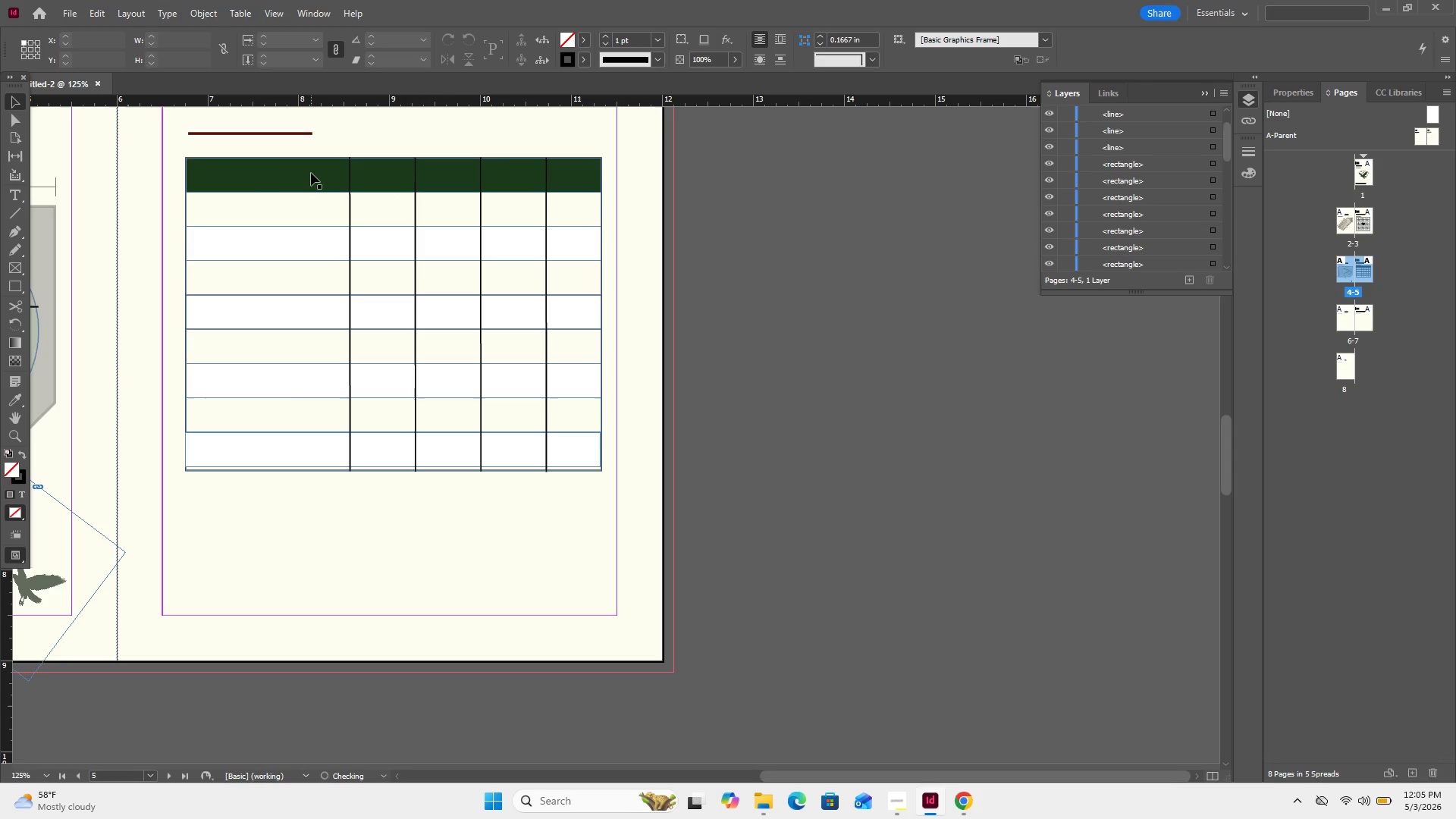 
key(Control+Z)
 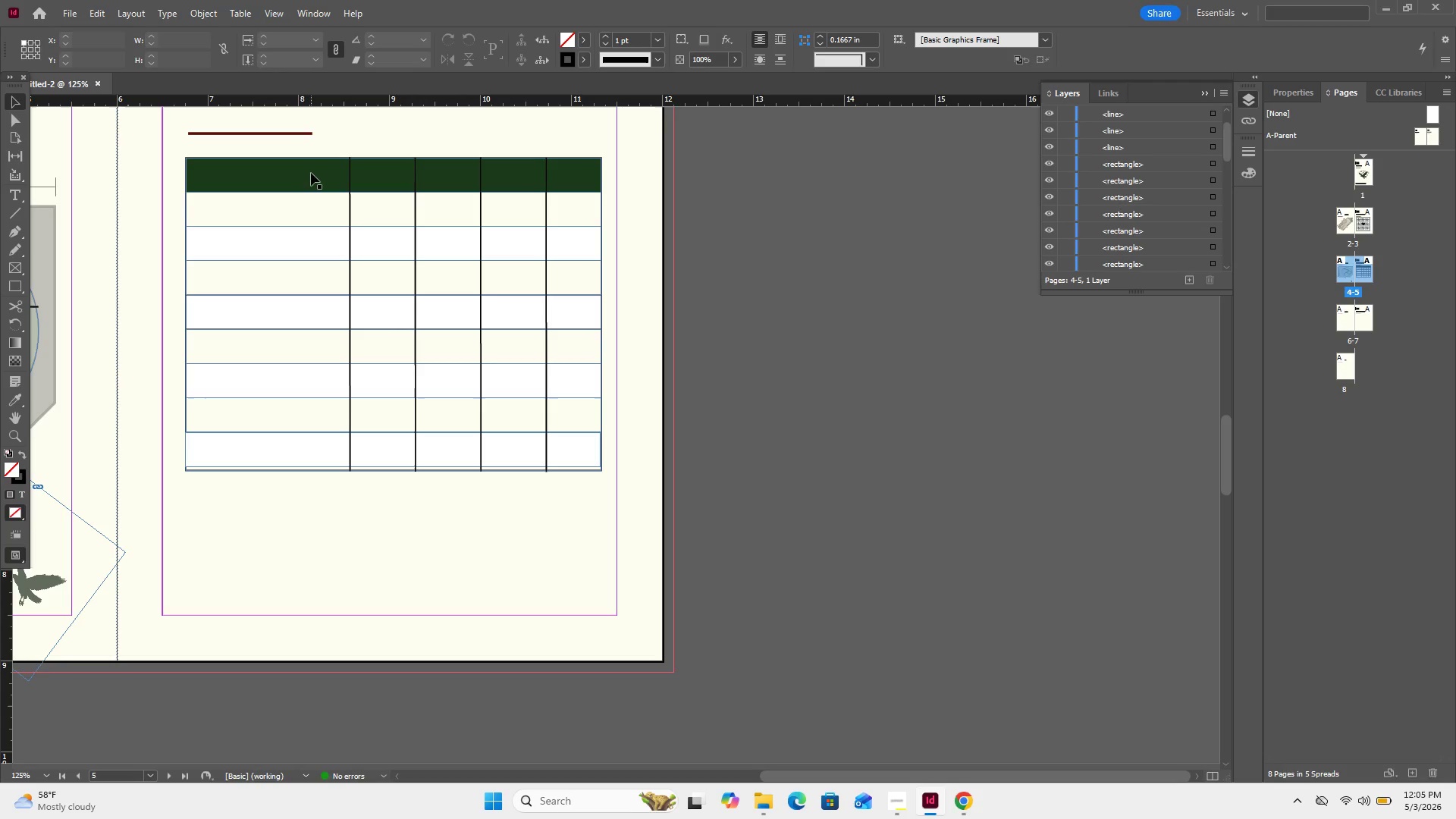 
key(Control+Z)
 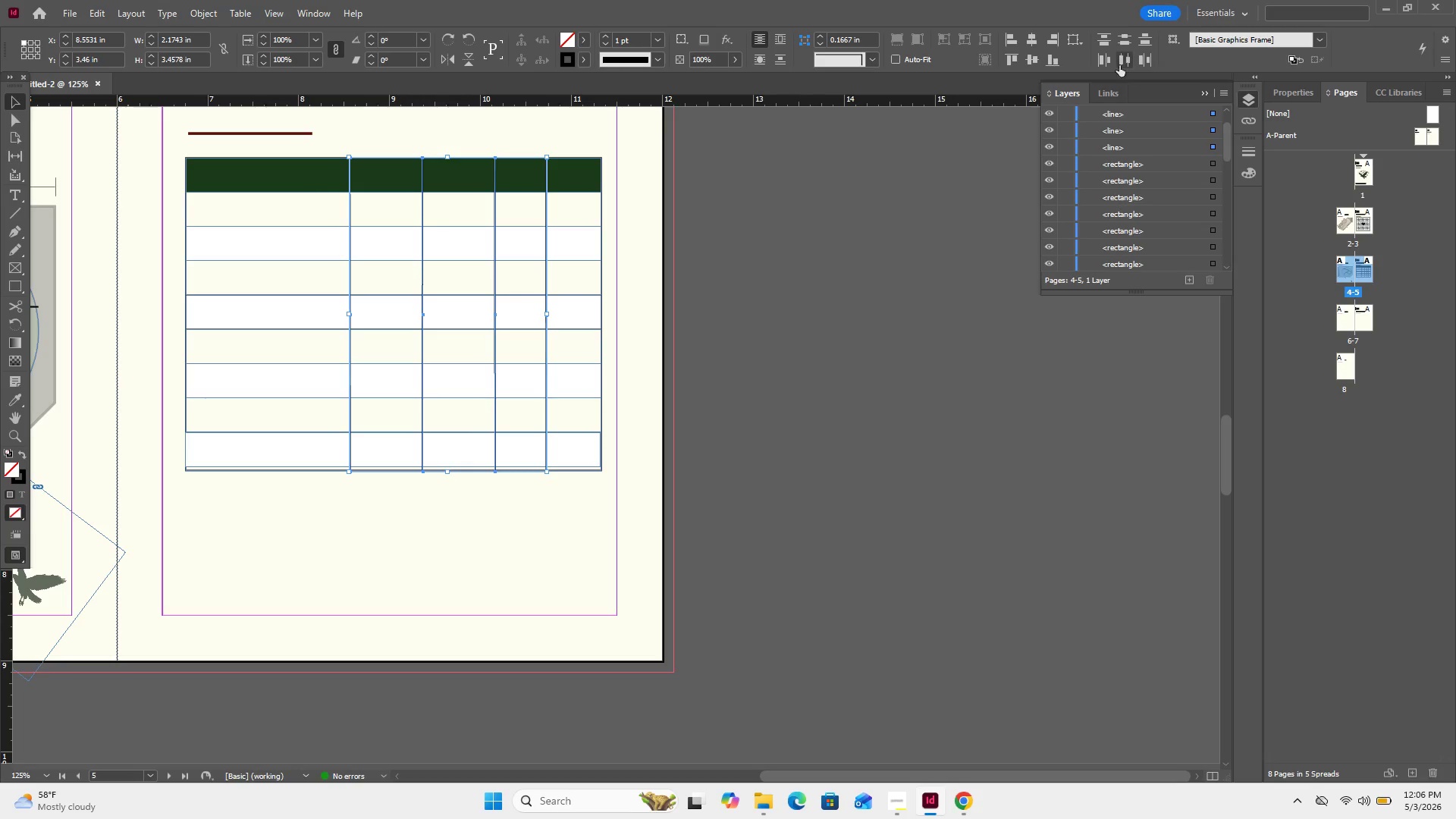 
left_click([1122, 59])
 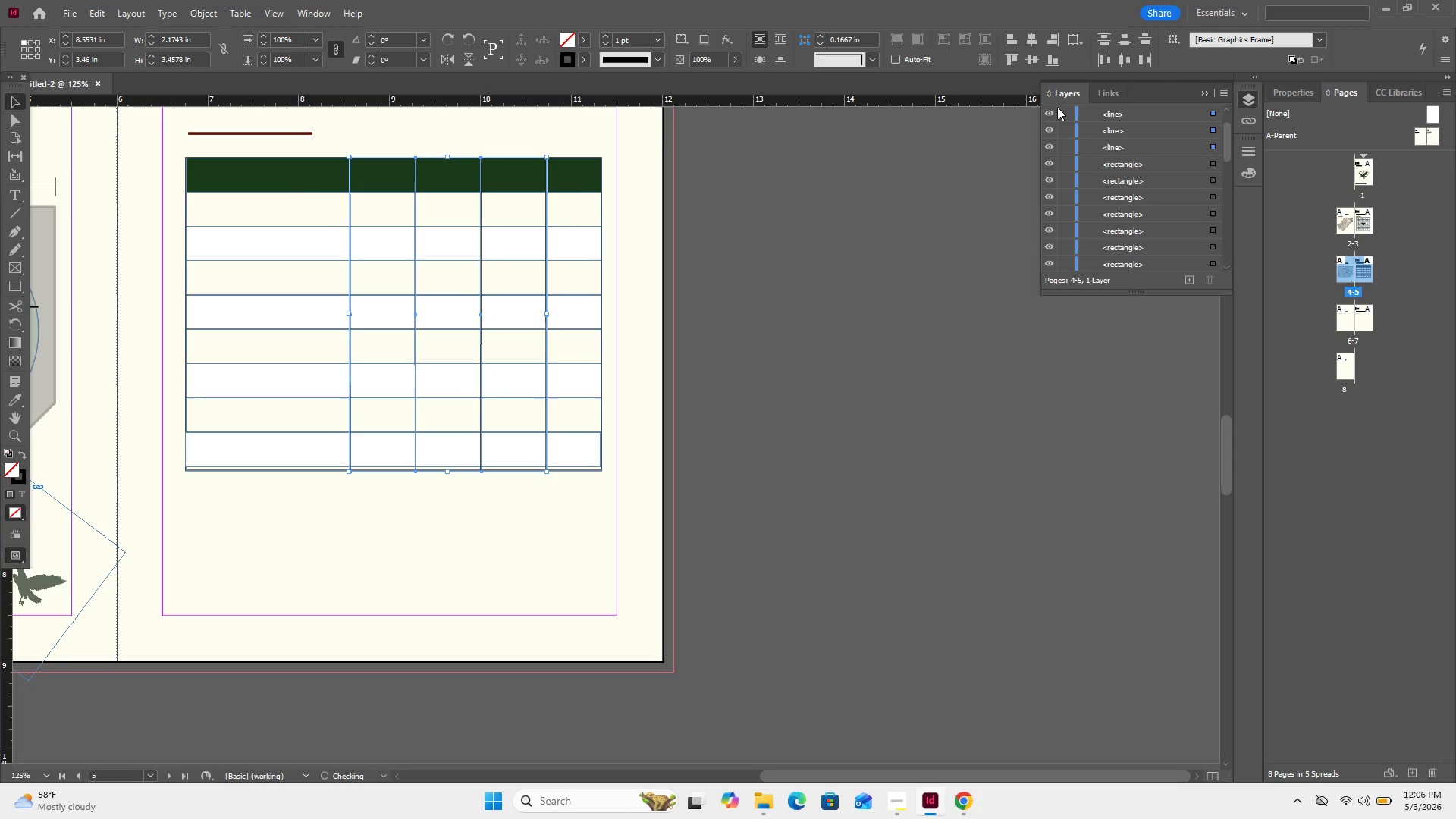 
left_click([898, 237])
 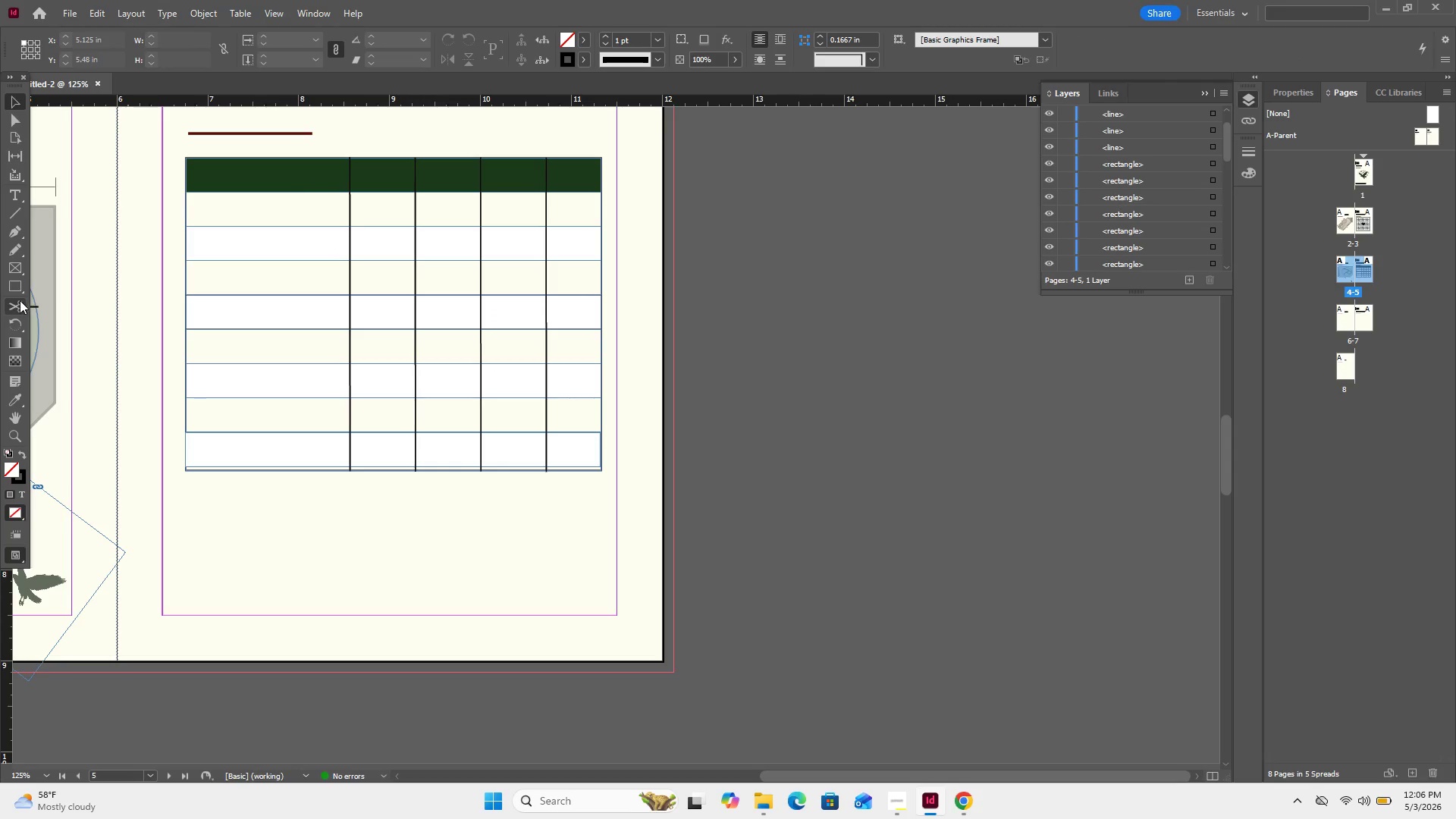 
wait(7.56)
 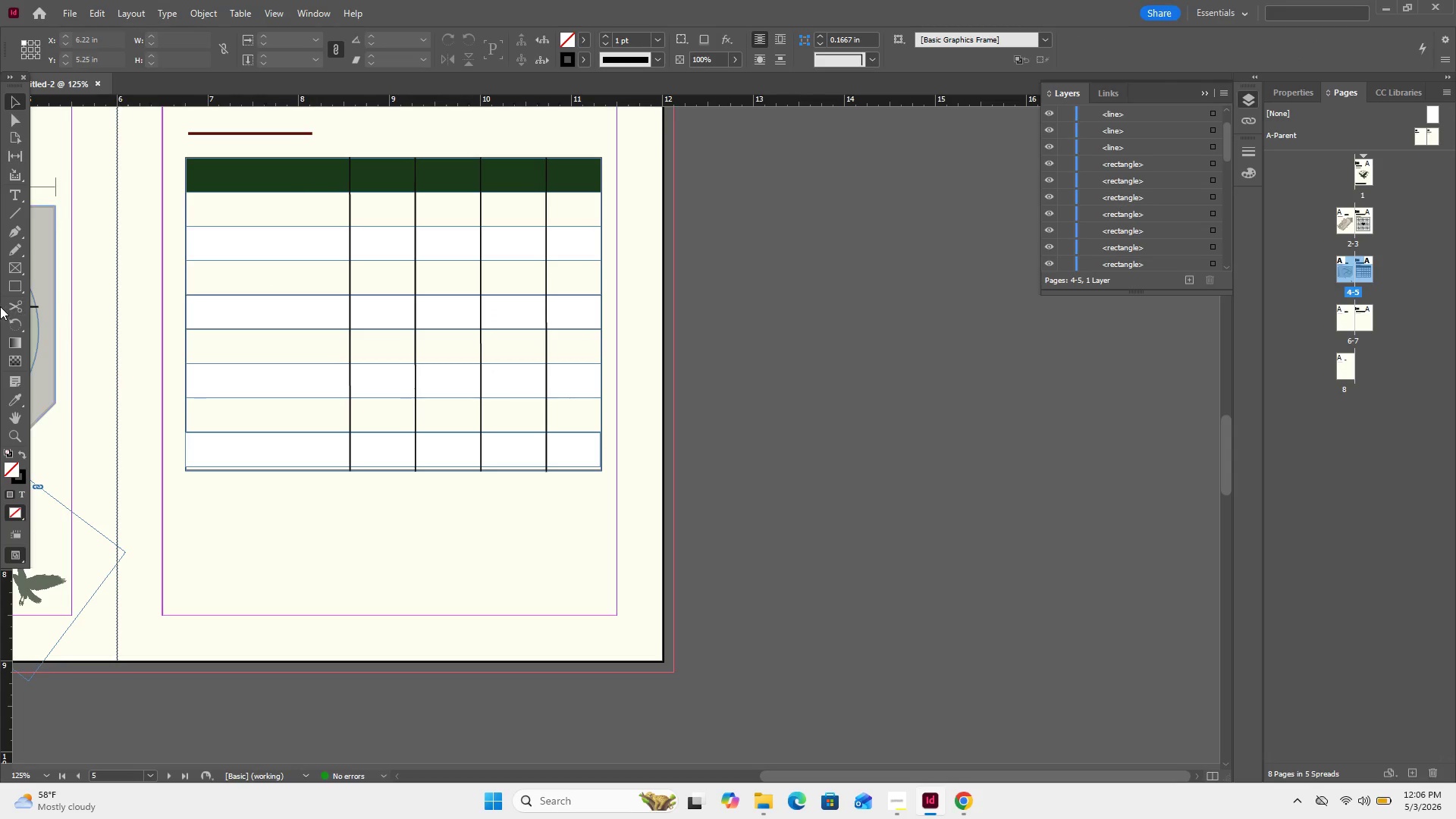 
left_click([17, 199])
 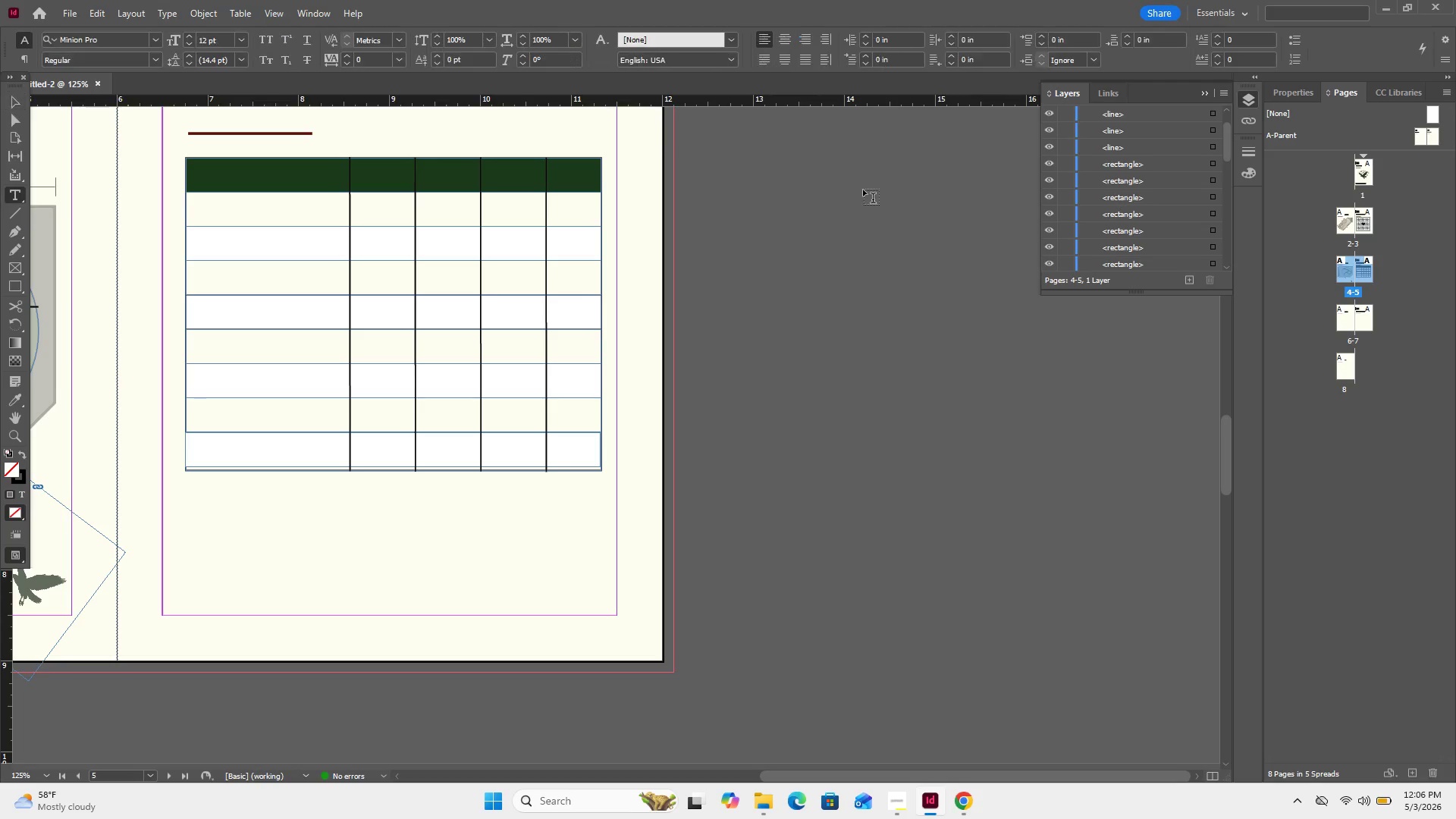 
left_click([864, 190])
 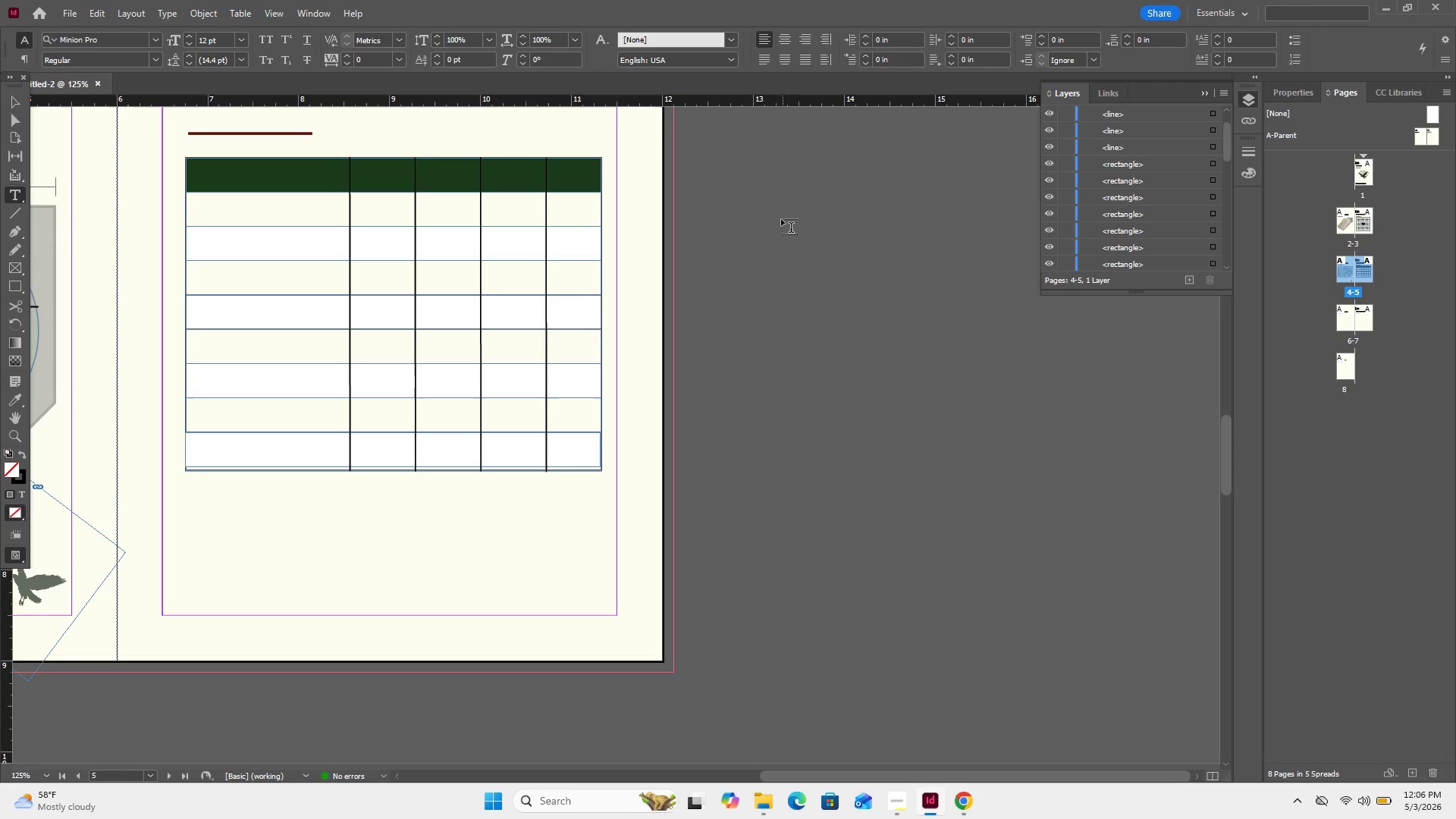 
left_click_drag(start_coordinate=[770, 209], to_coordinate=[859, 243])
 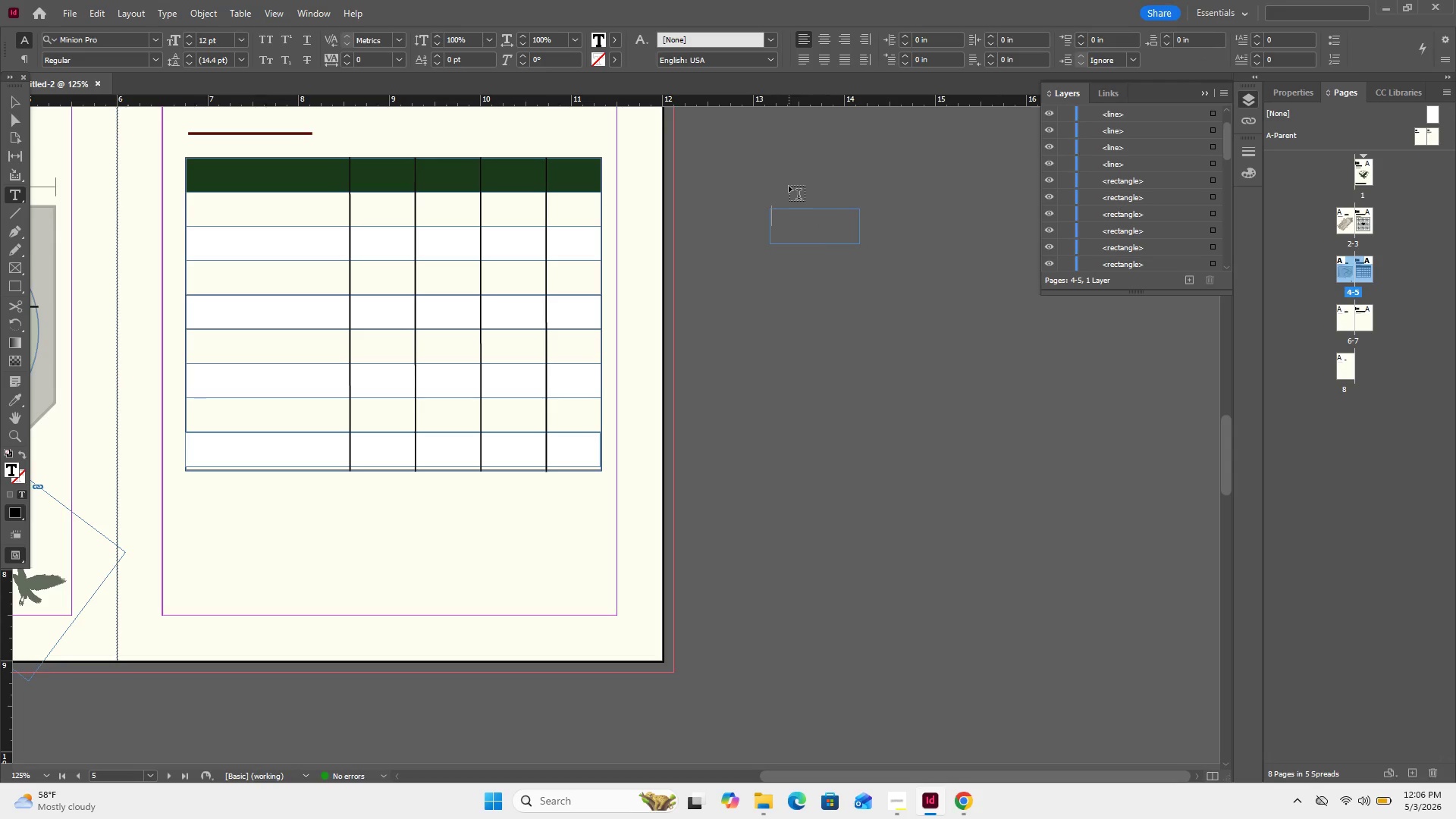 
type(Nutritu)
key(Backspace)
type(ionn)
key(Backspace)
 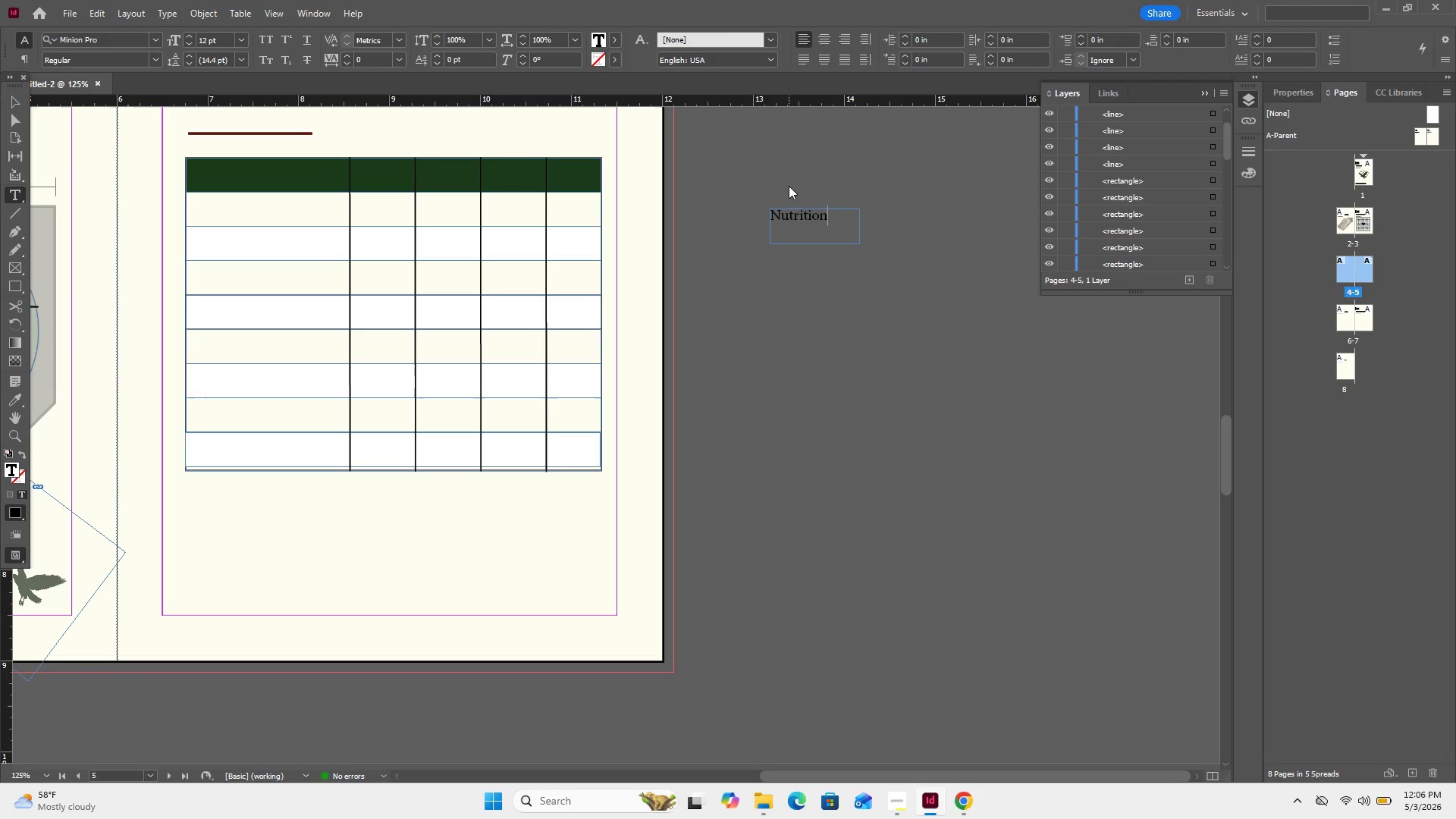 
wait(10.38)
 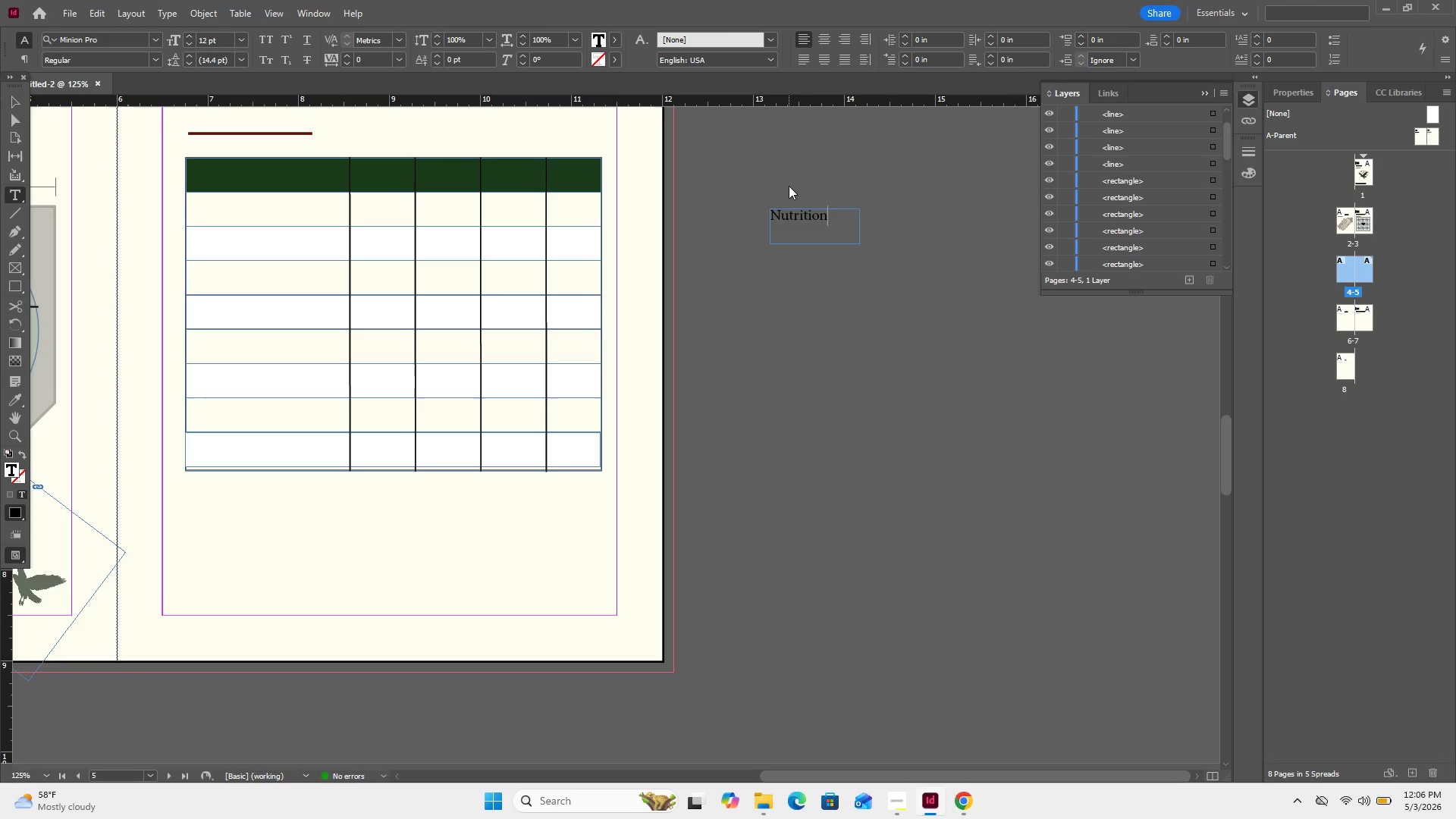 
left_click([14, 100])
 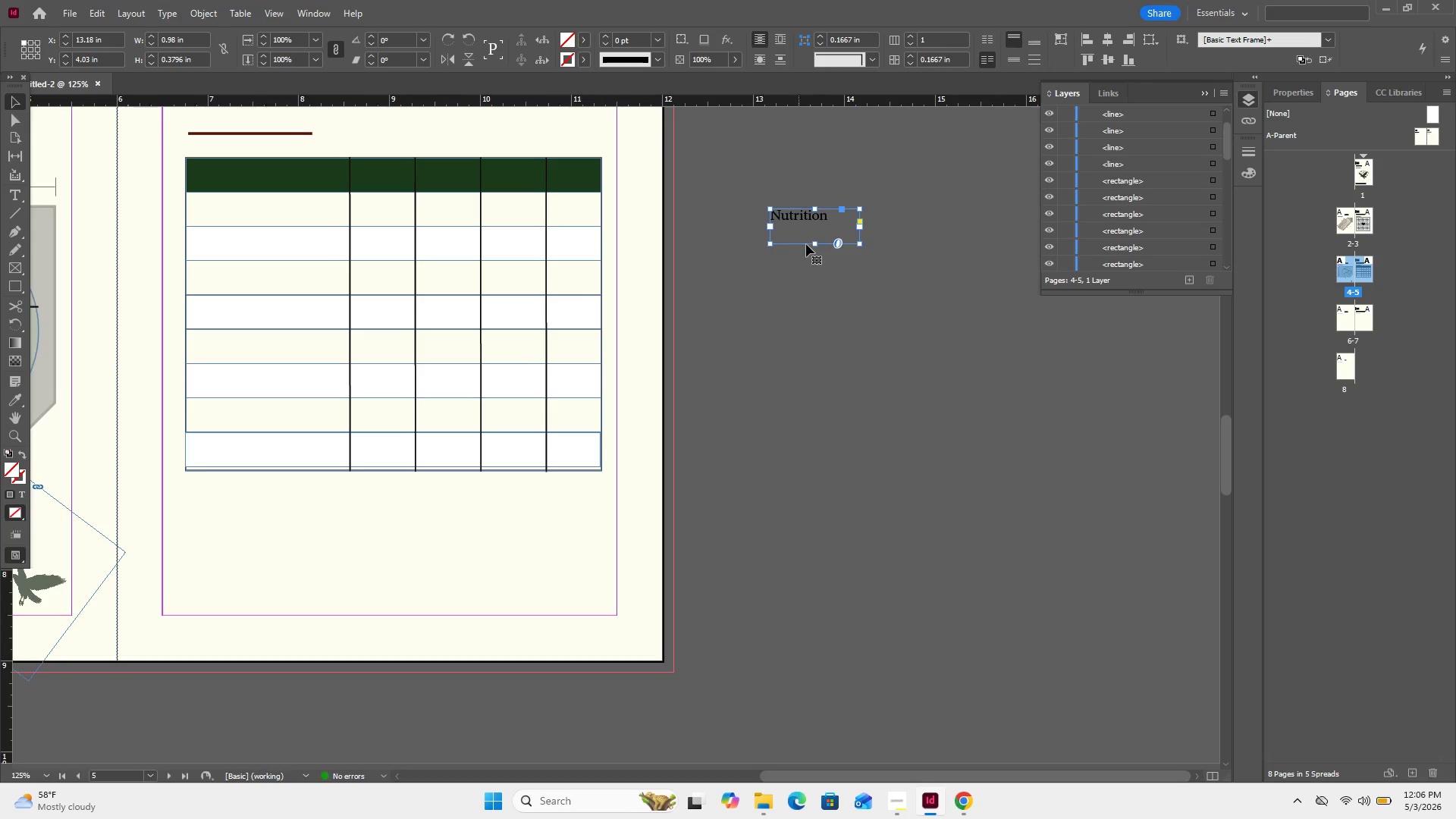 
left_click_drag(start_coordinate=[813, 242], to_coordinate=[816, 229])
 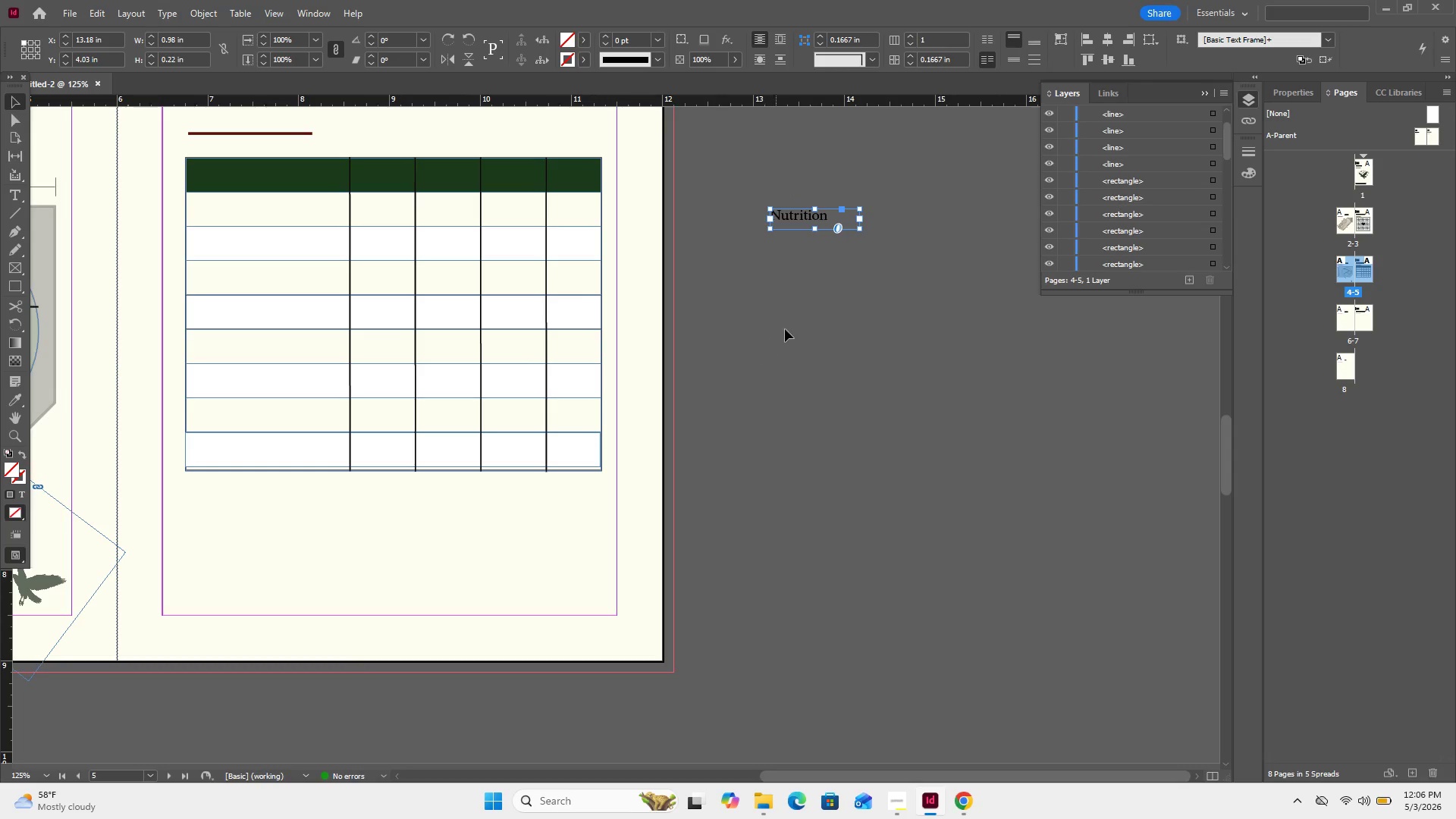 
double_click([815, 215])
 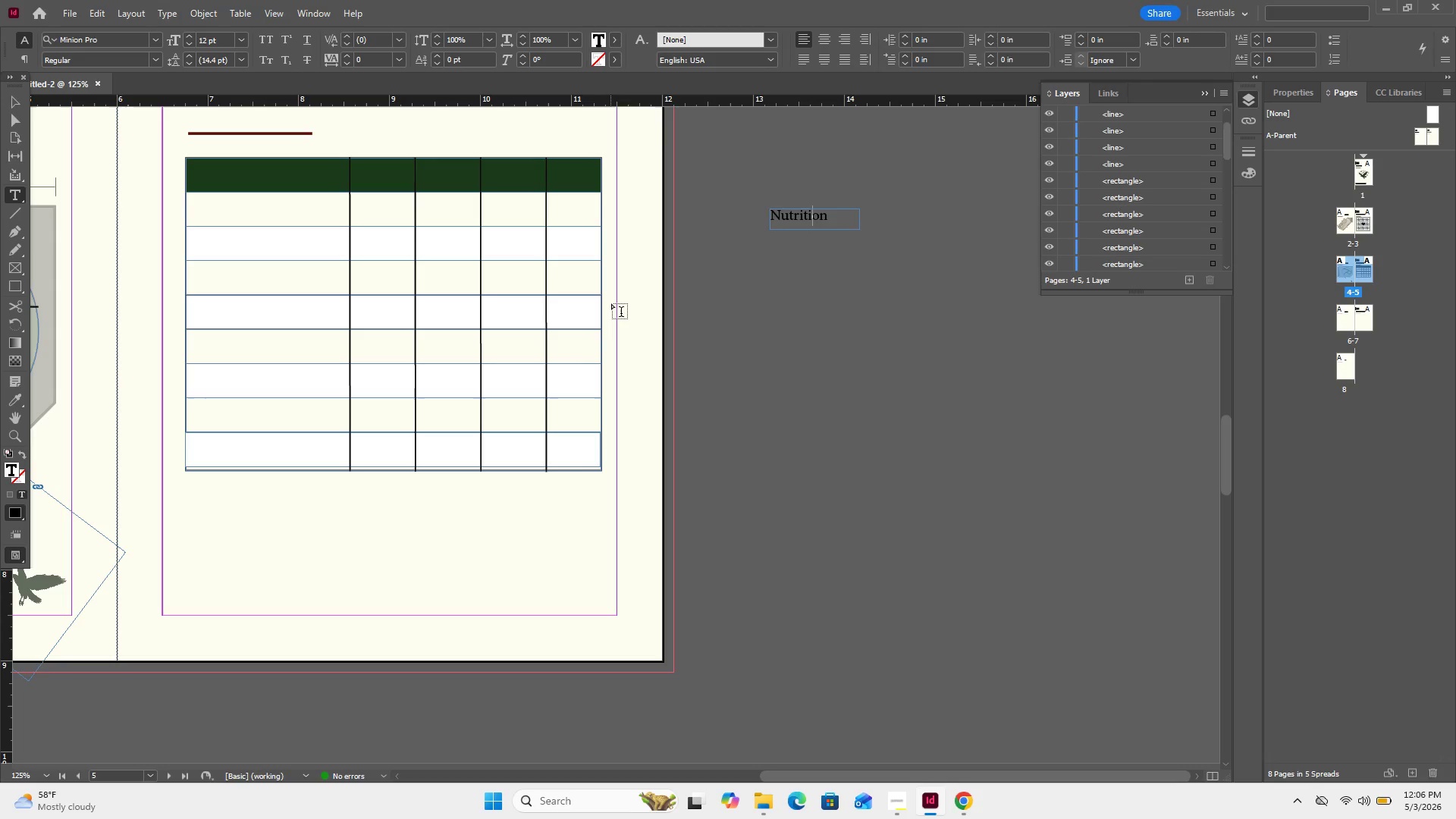 
key(Control+A)
 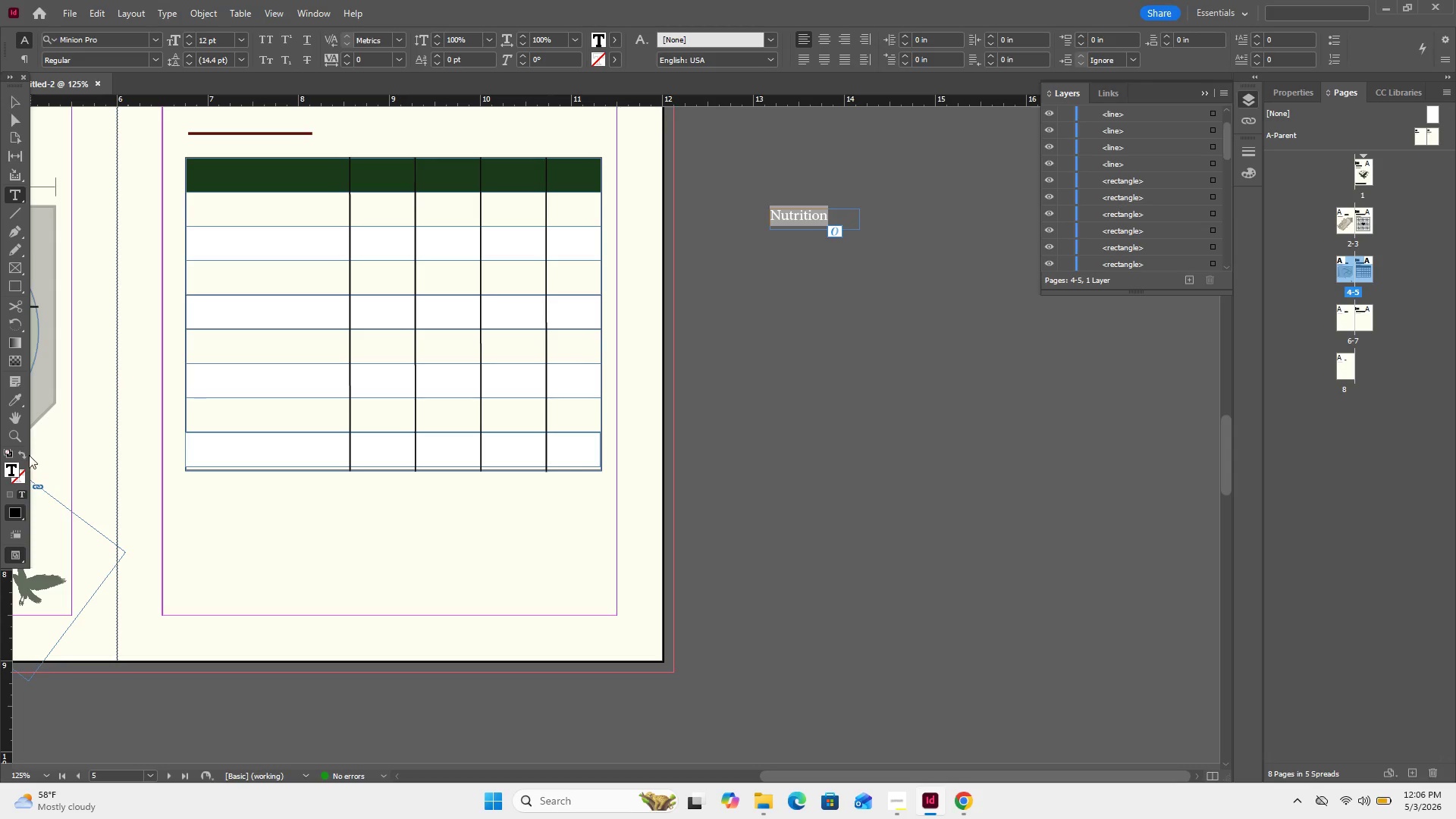 
left_click([14, 475])
 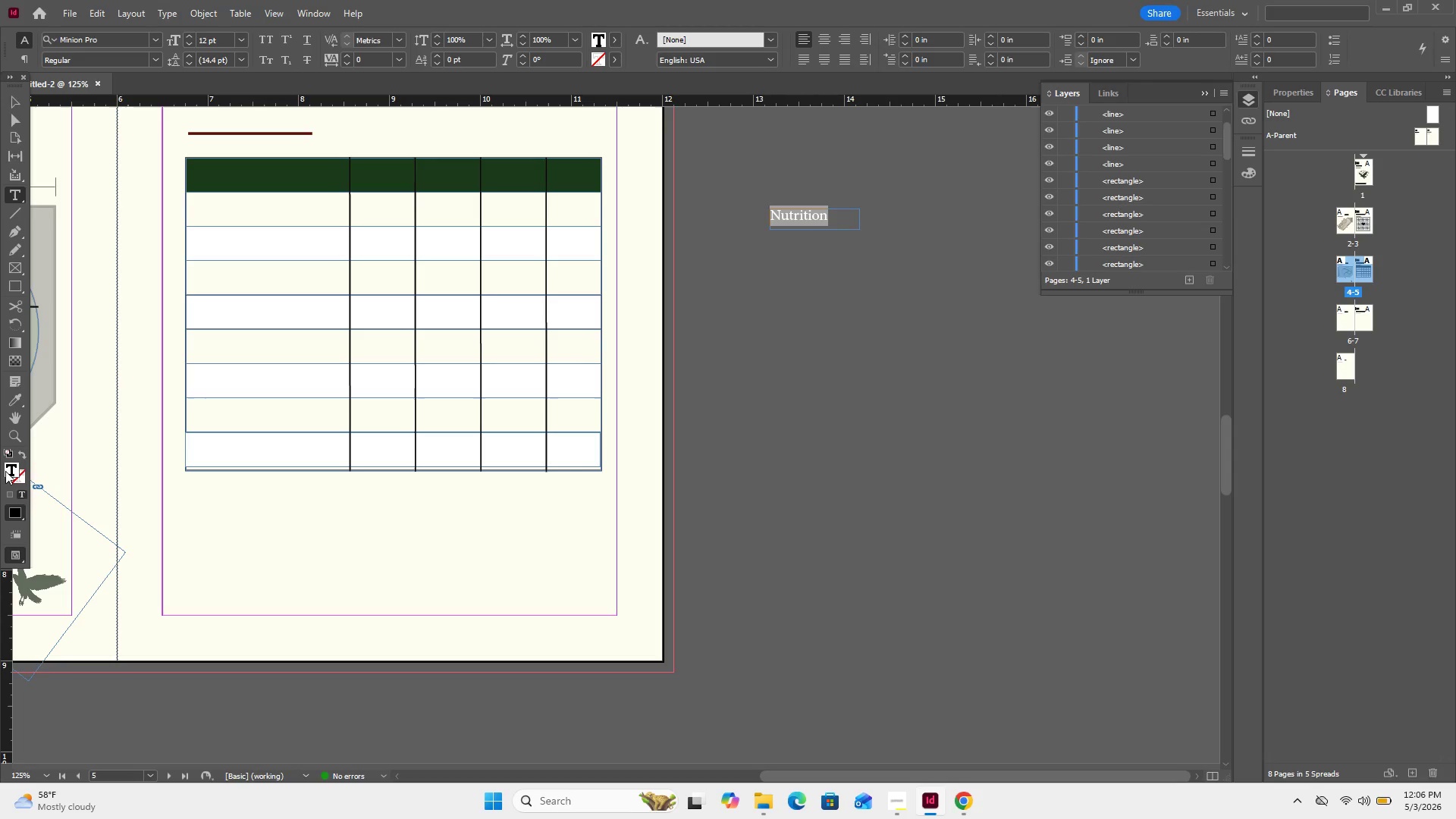 
left_click([5, 470])
 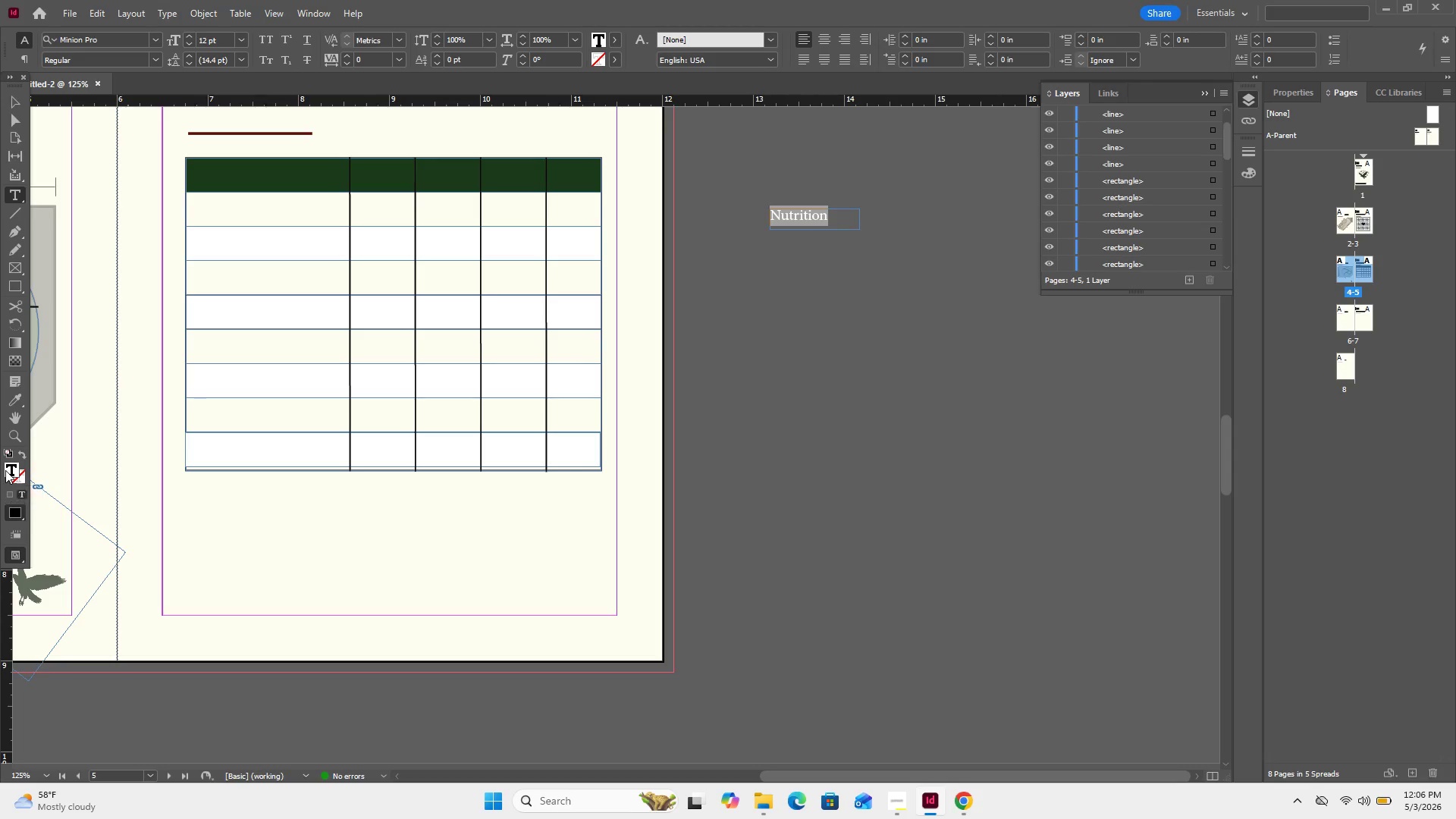 
double_click([5, 470])
 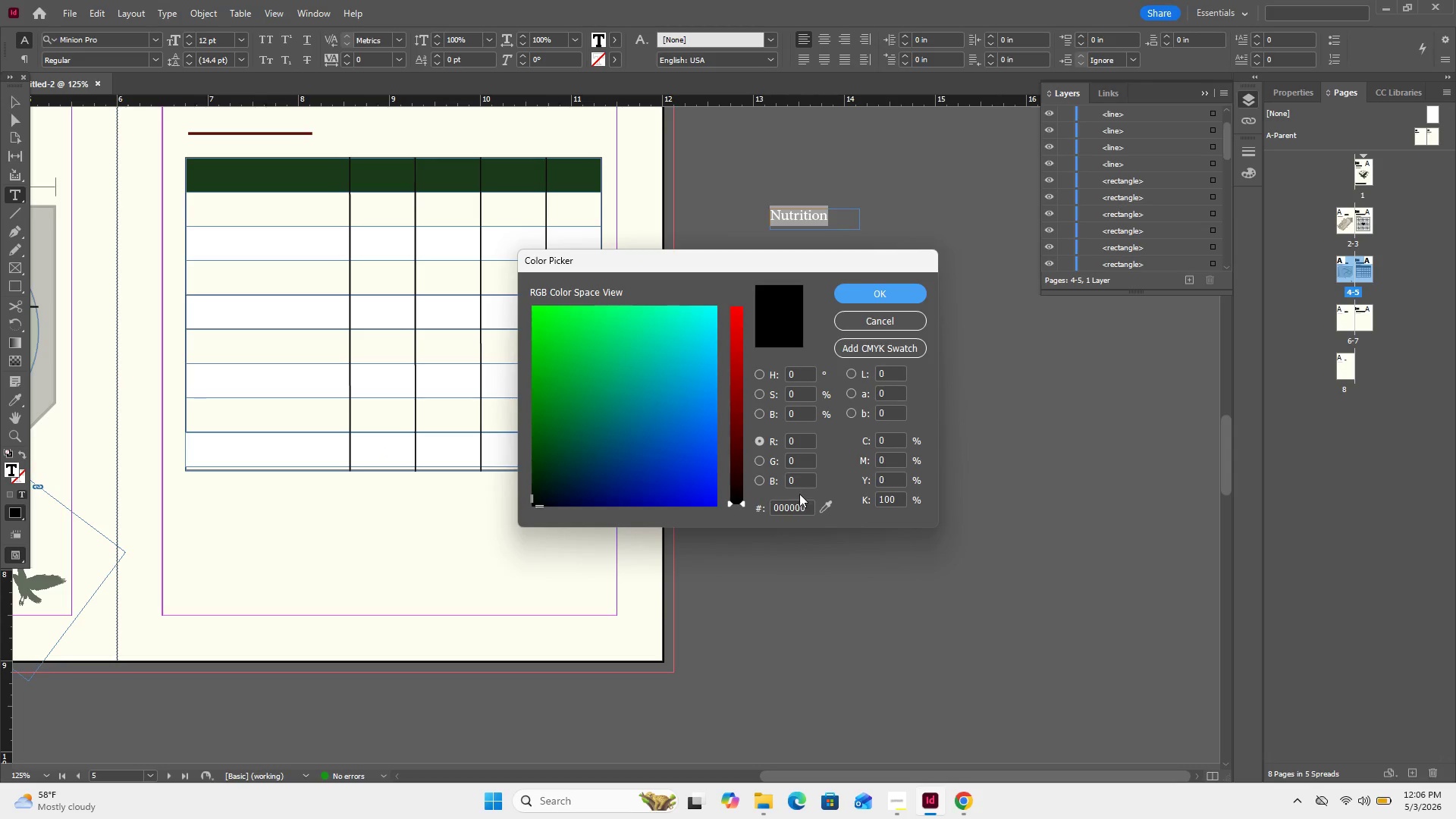 
double_click([790, 511])
 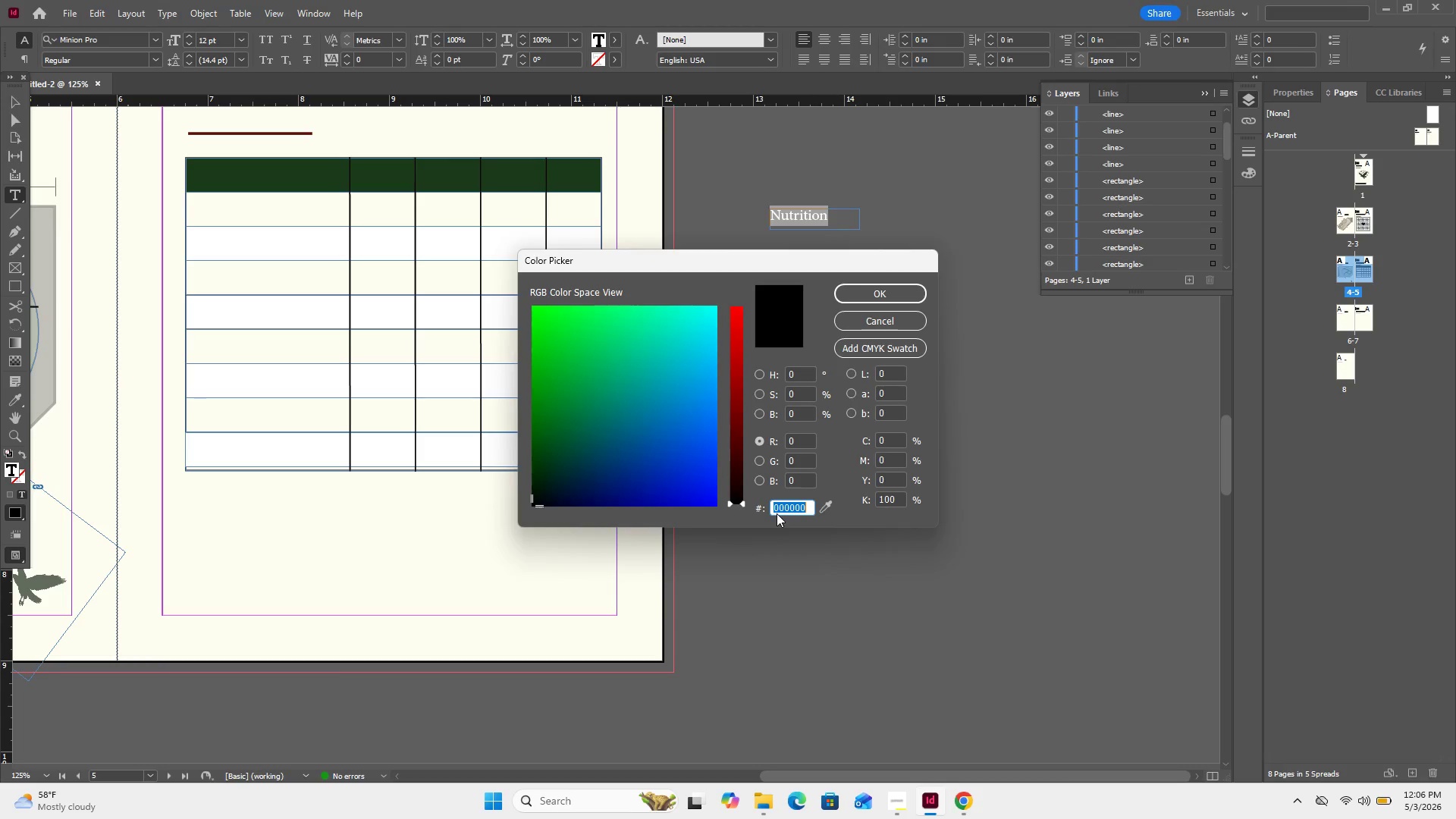 
type(ffffff)
 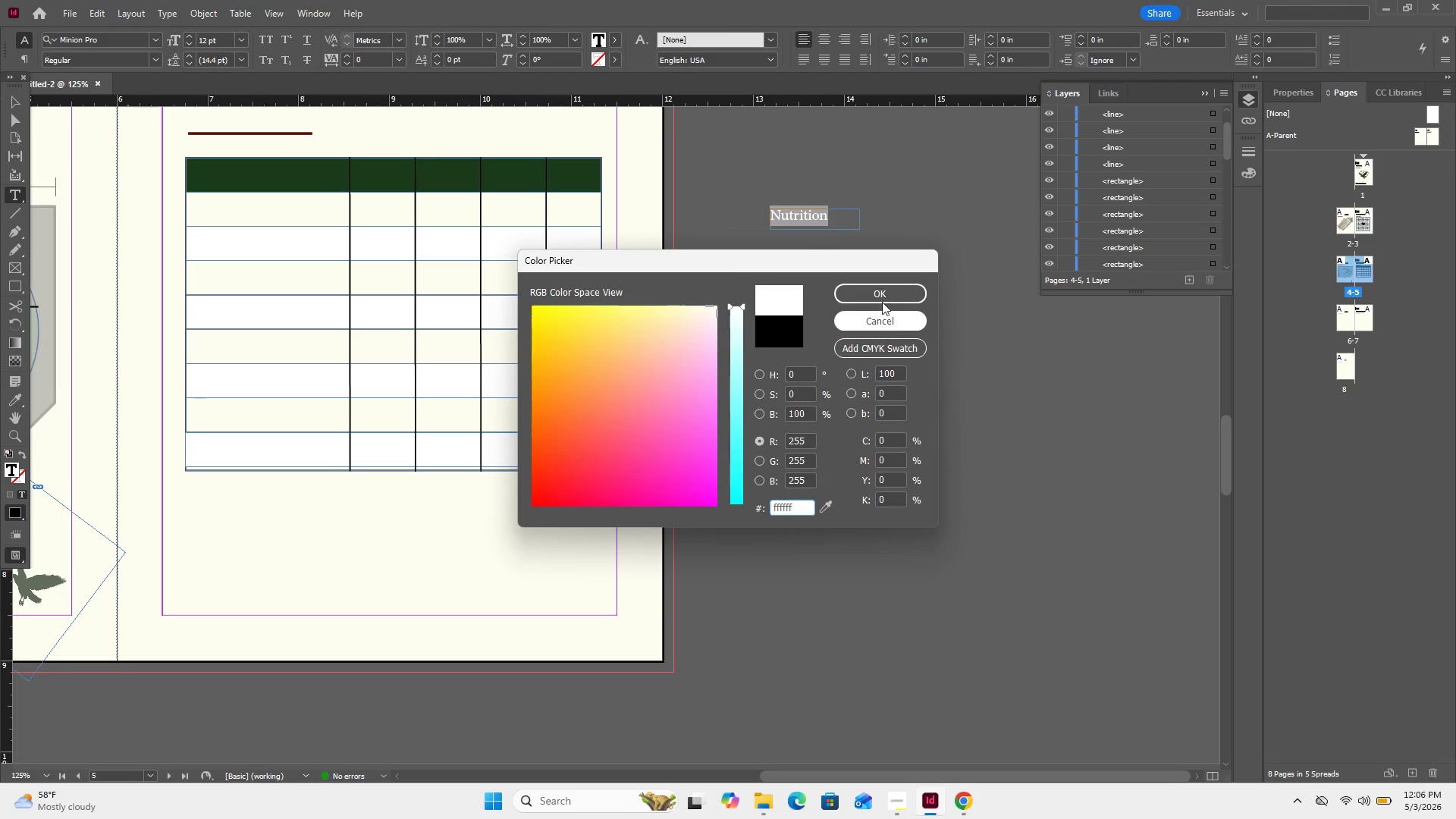 
left_click([877, 289])
 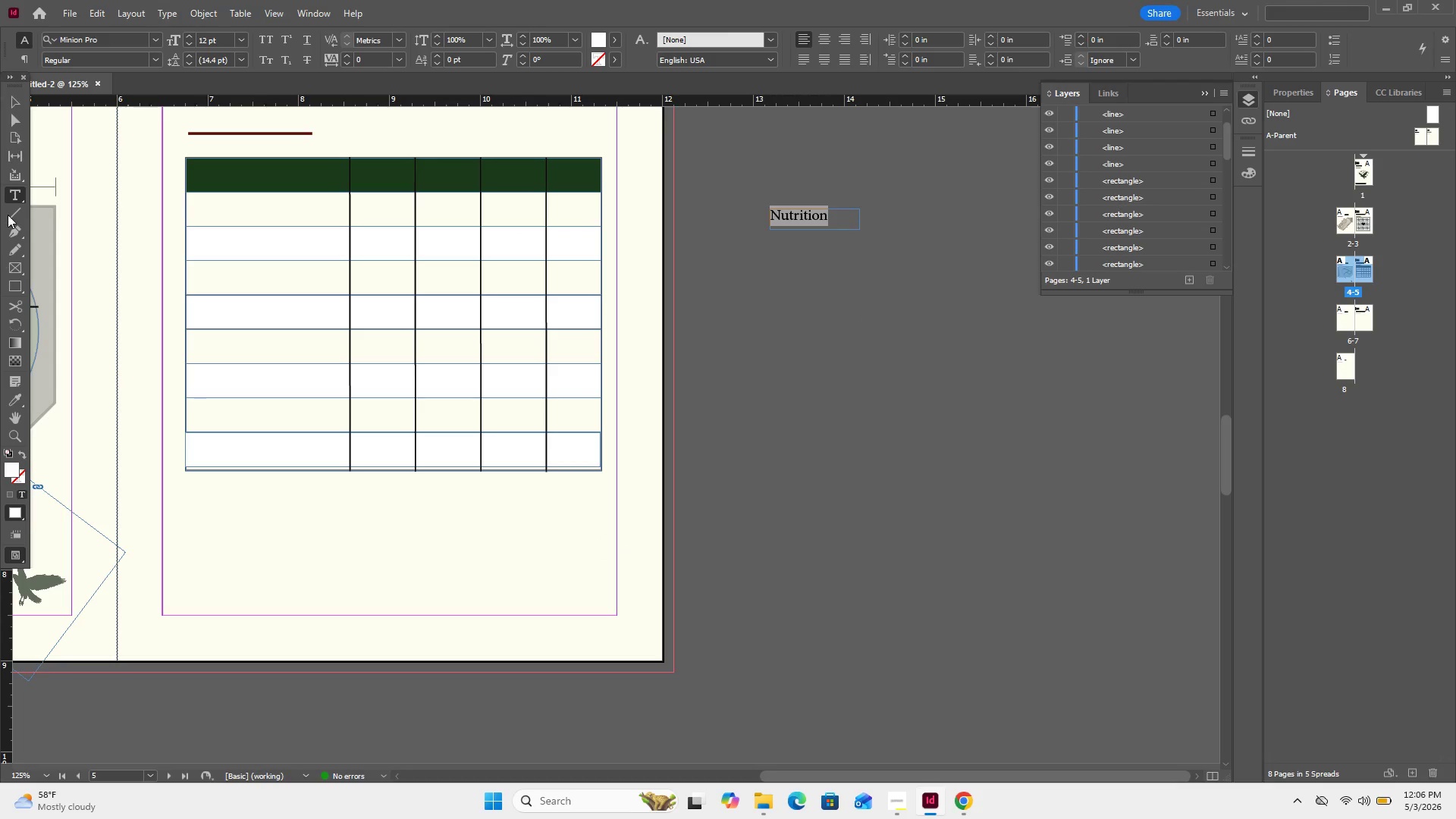 
left_click([6, 102])
 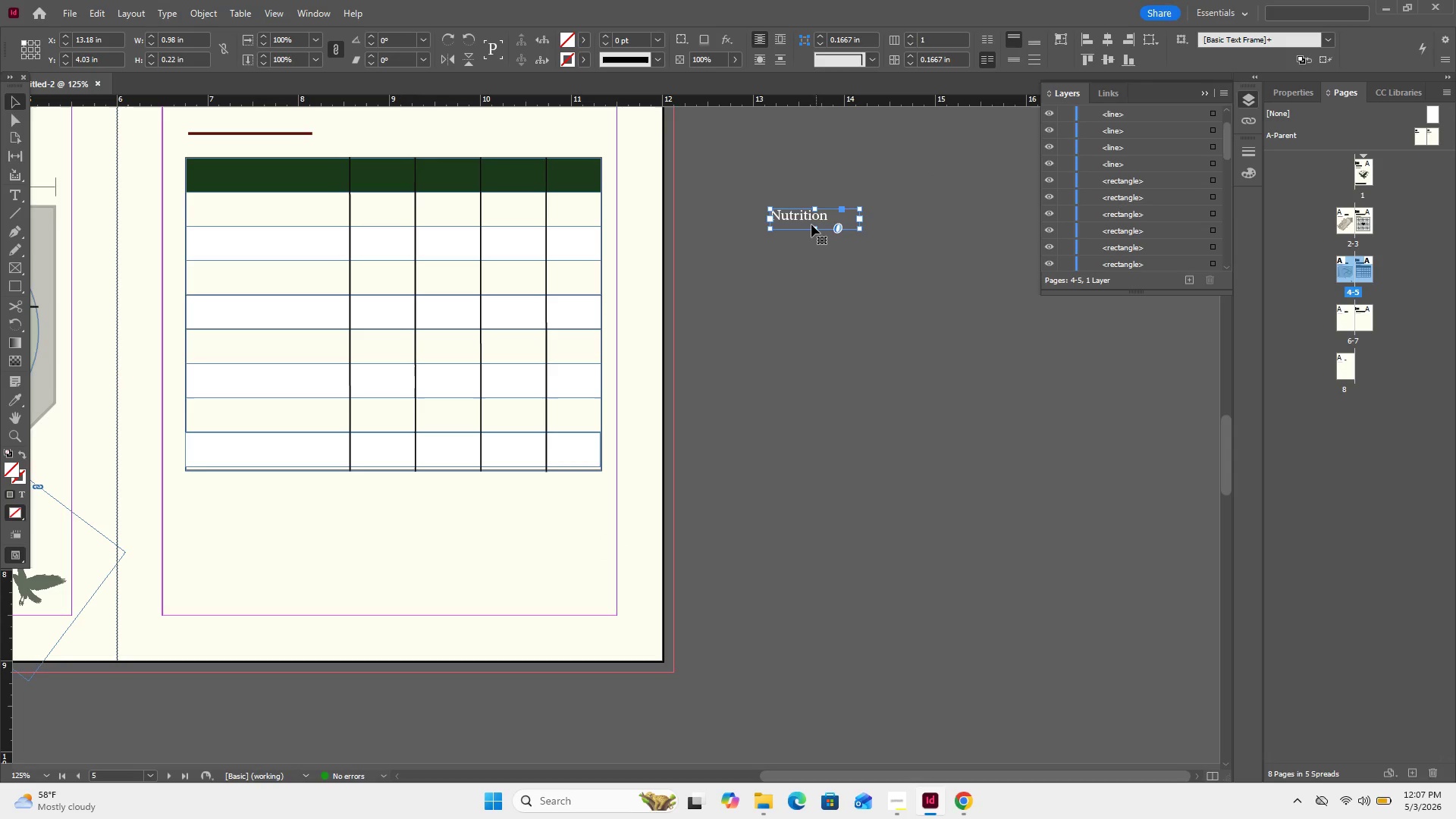 
left_click_drag(start_coordinate=[808, 218], to_coordinate=[230, 177])
 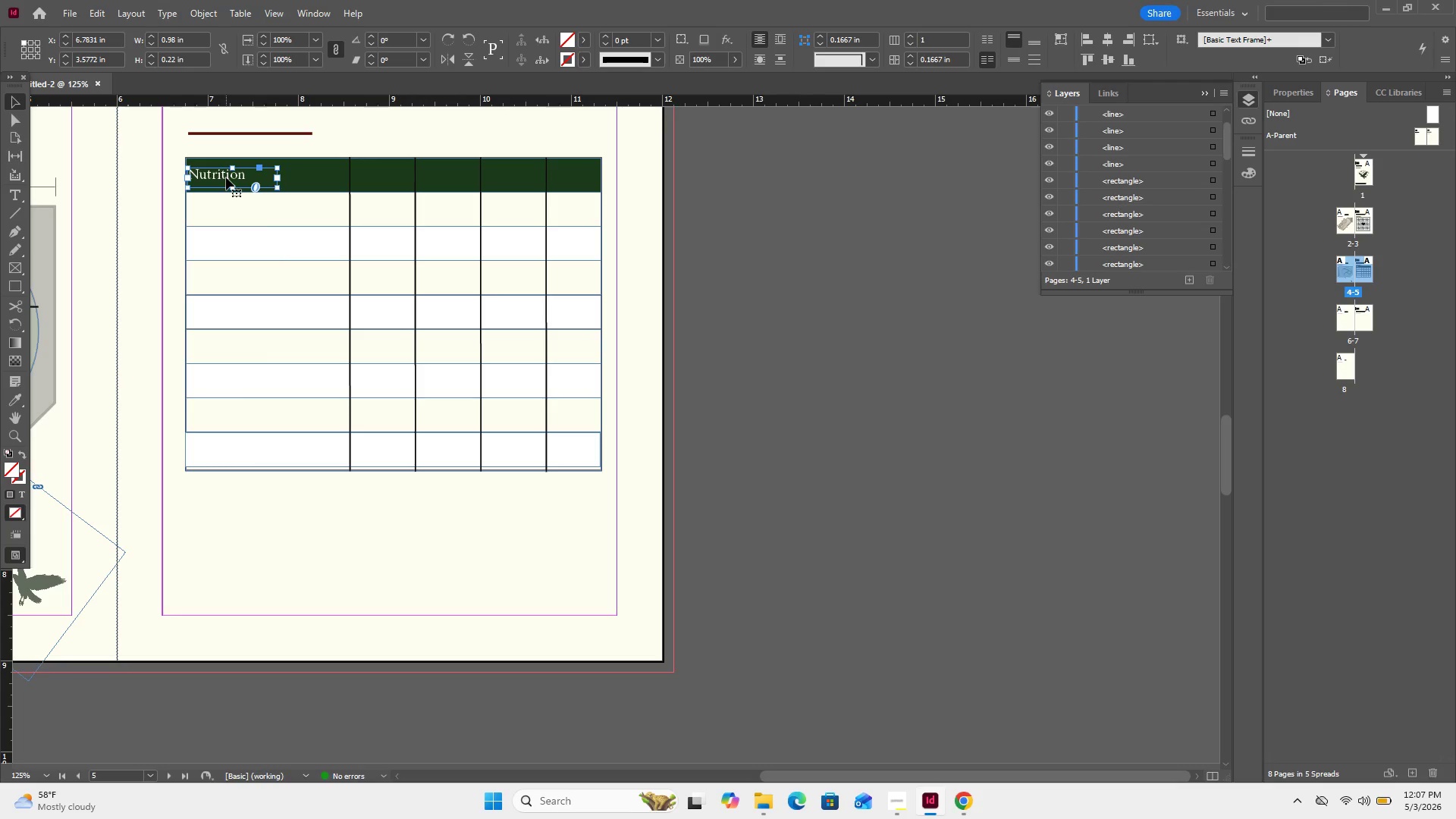 
right_click([226, 177])
 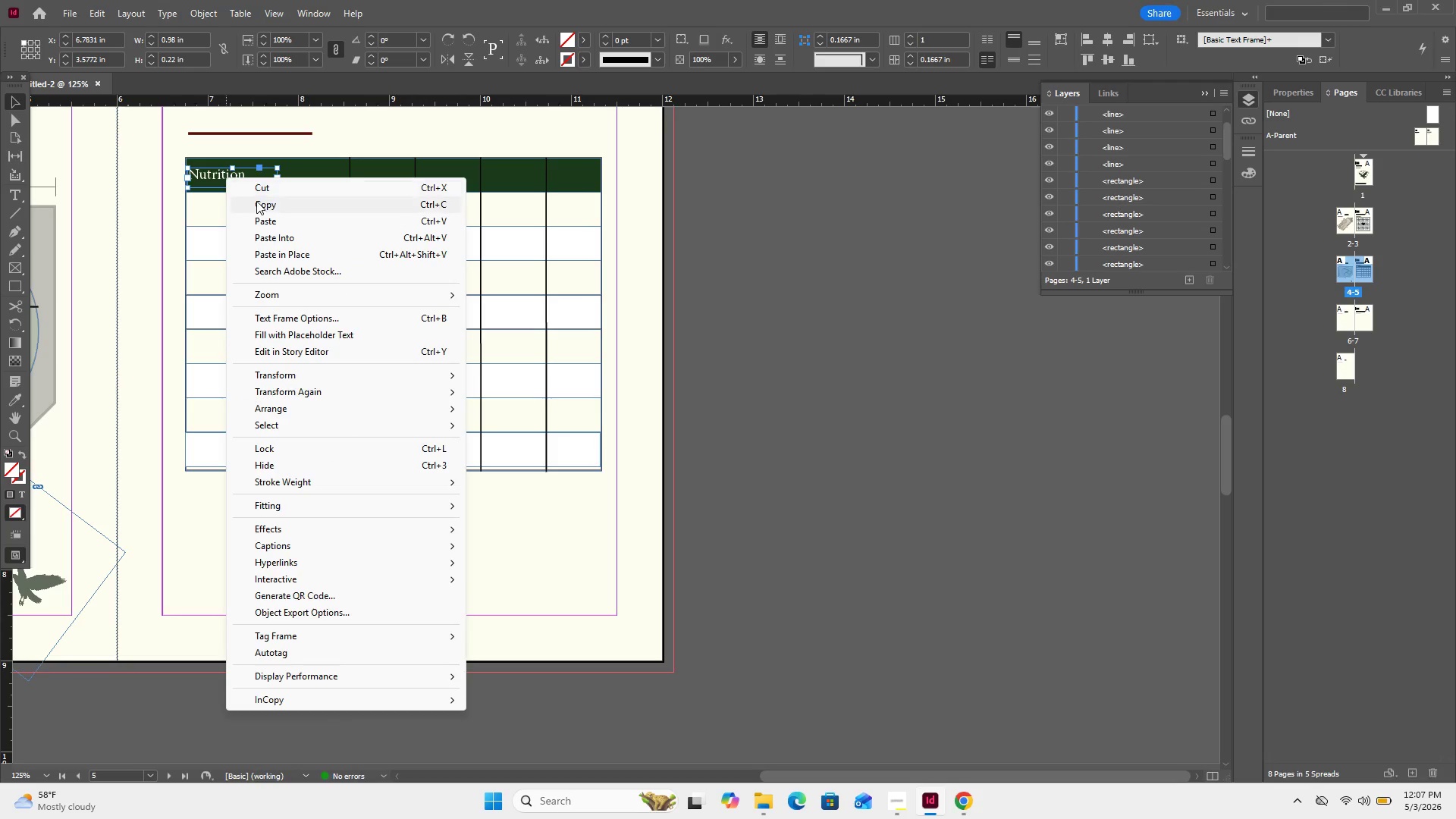 
left_click([256, 201])
 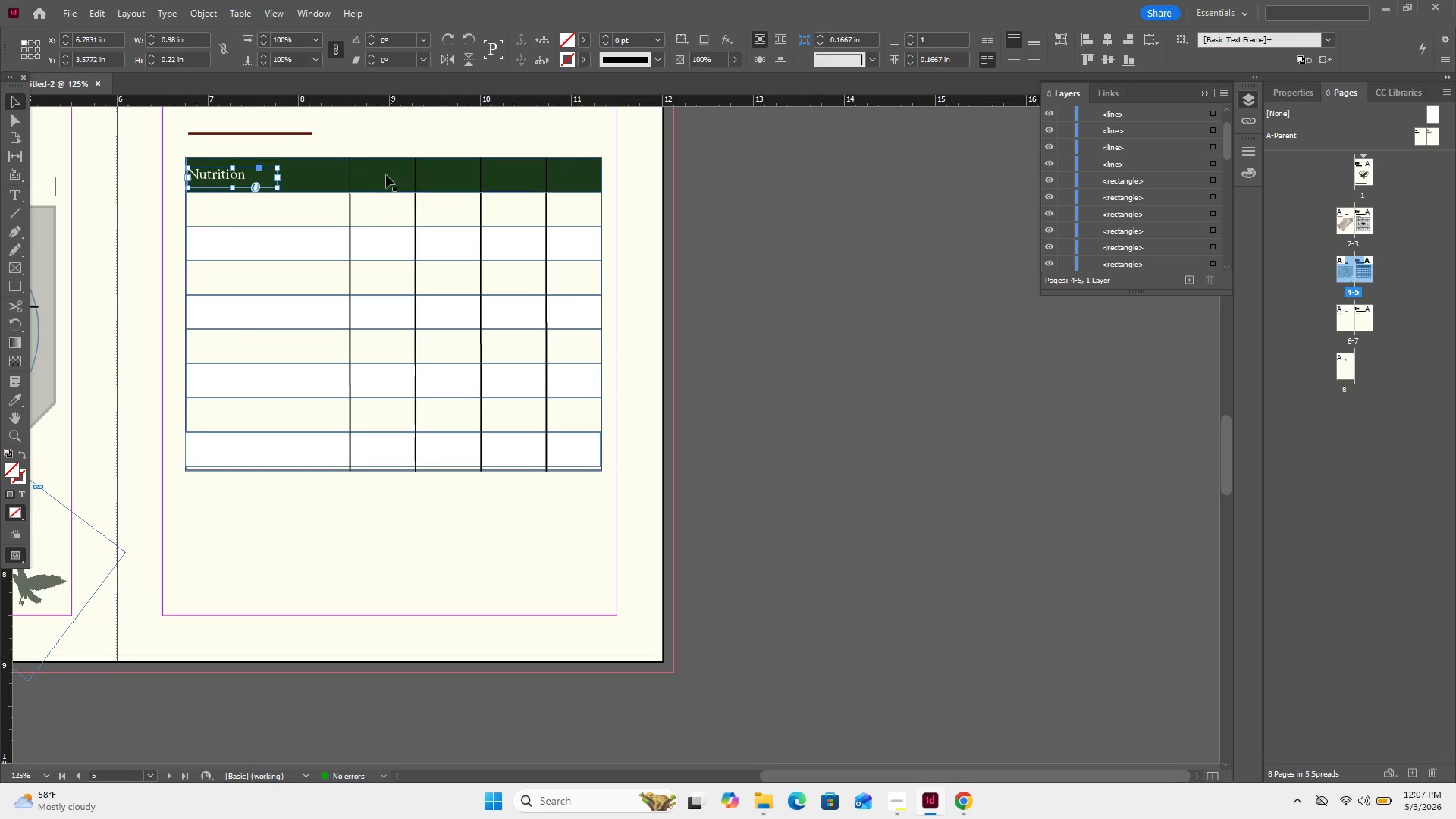 
left_click([386, 175])
 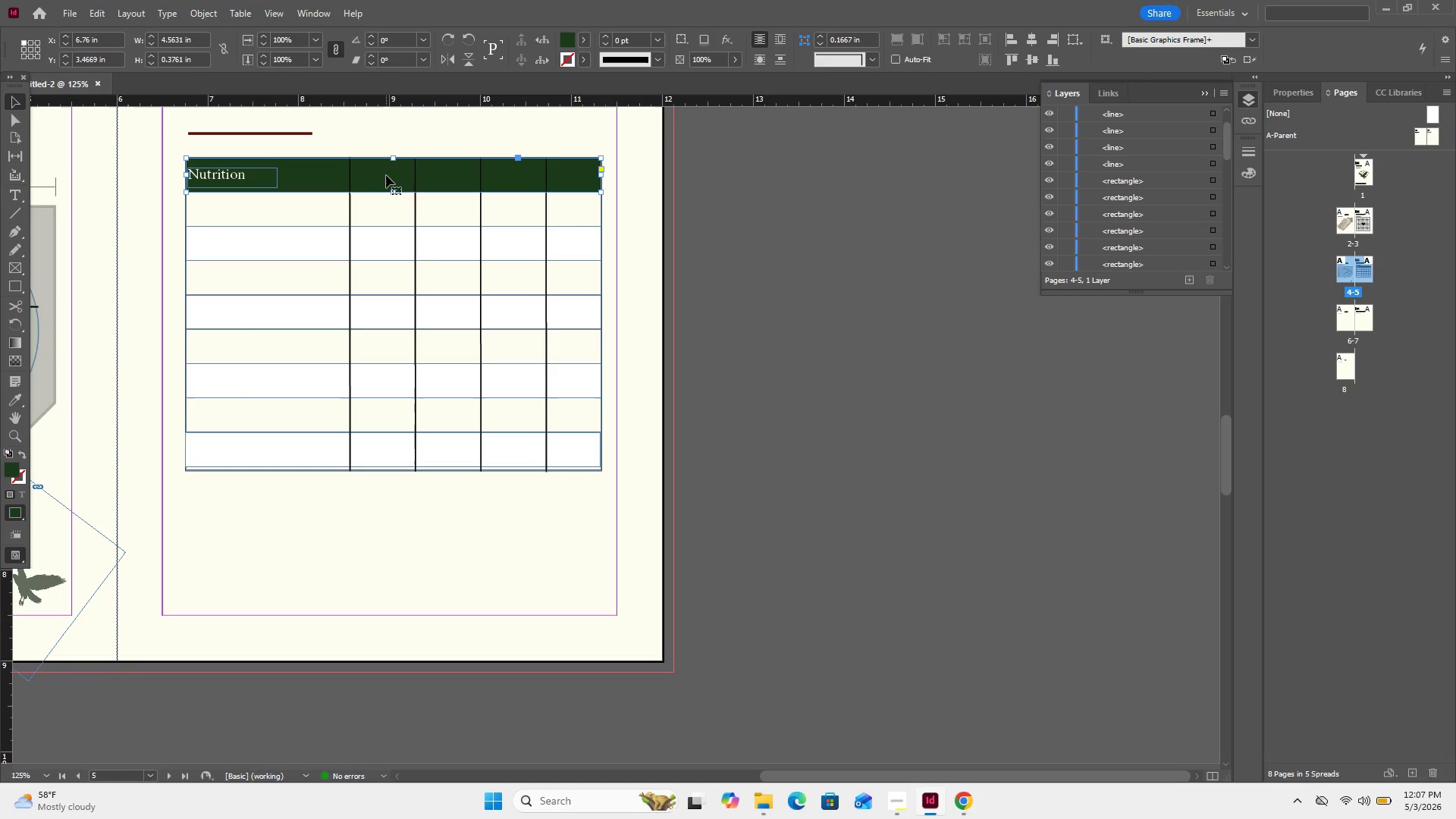 
right_click([386, 175])
 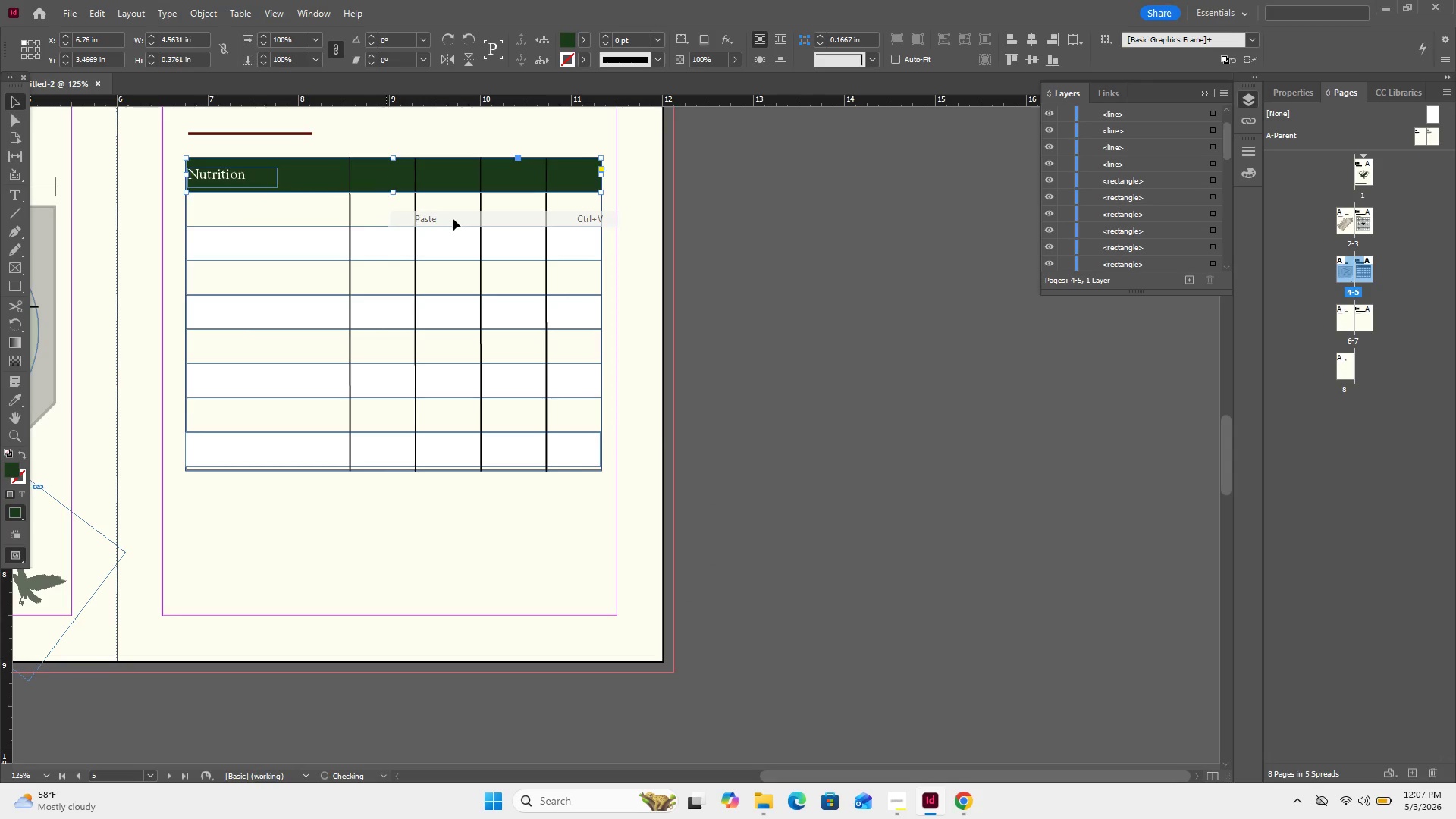 
wait(5.62)
 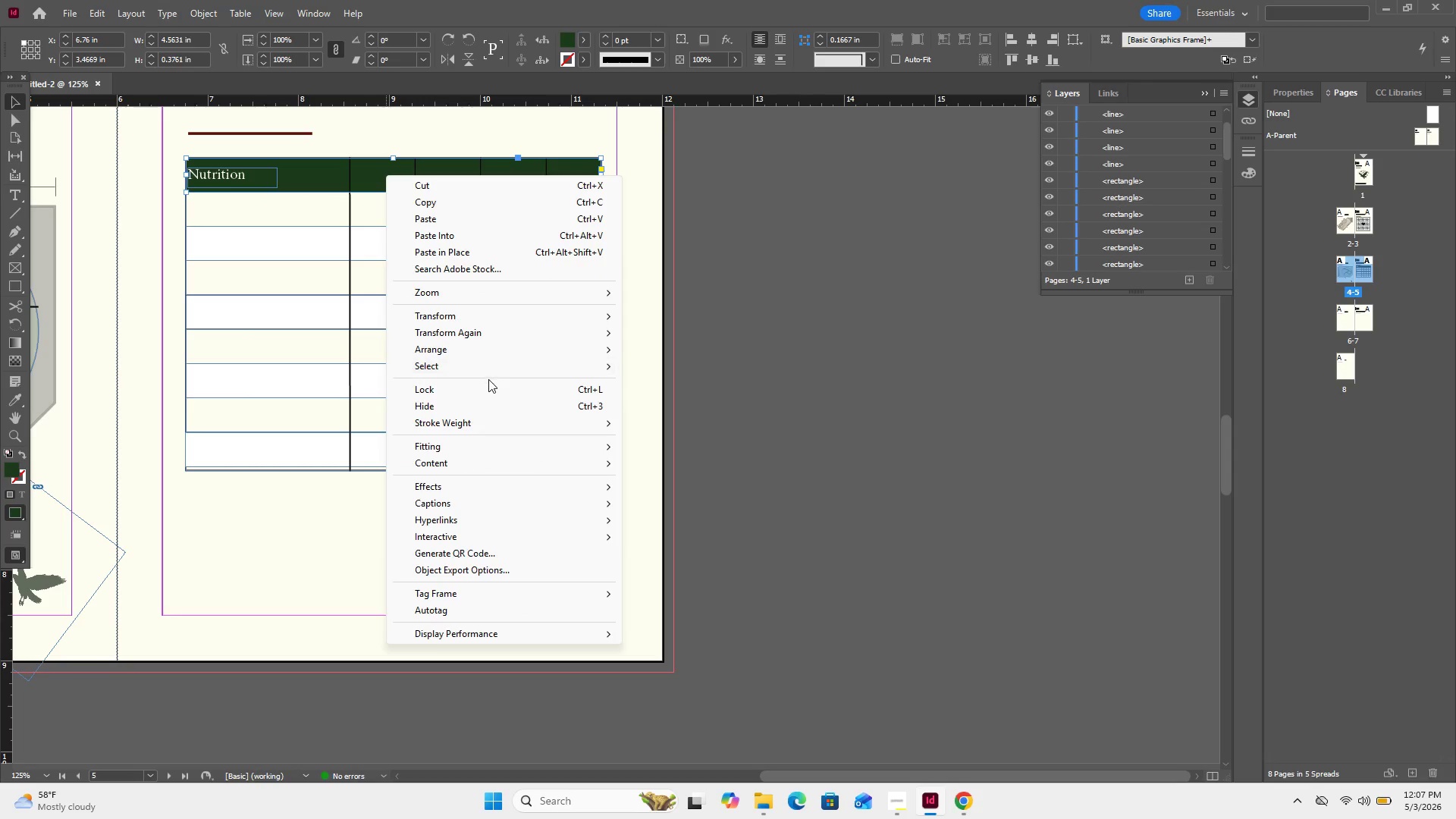 
left_click_drag(start_coordinate=[628, 437], to_coordinate=[388, 178])
 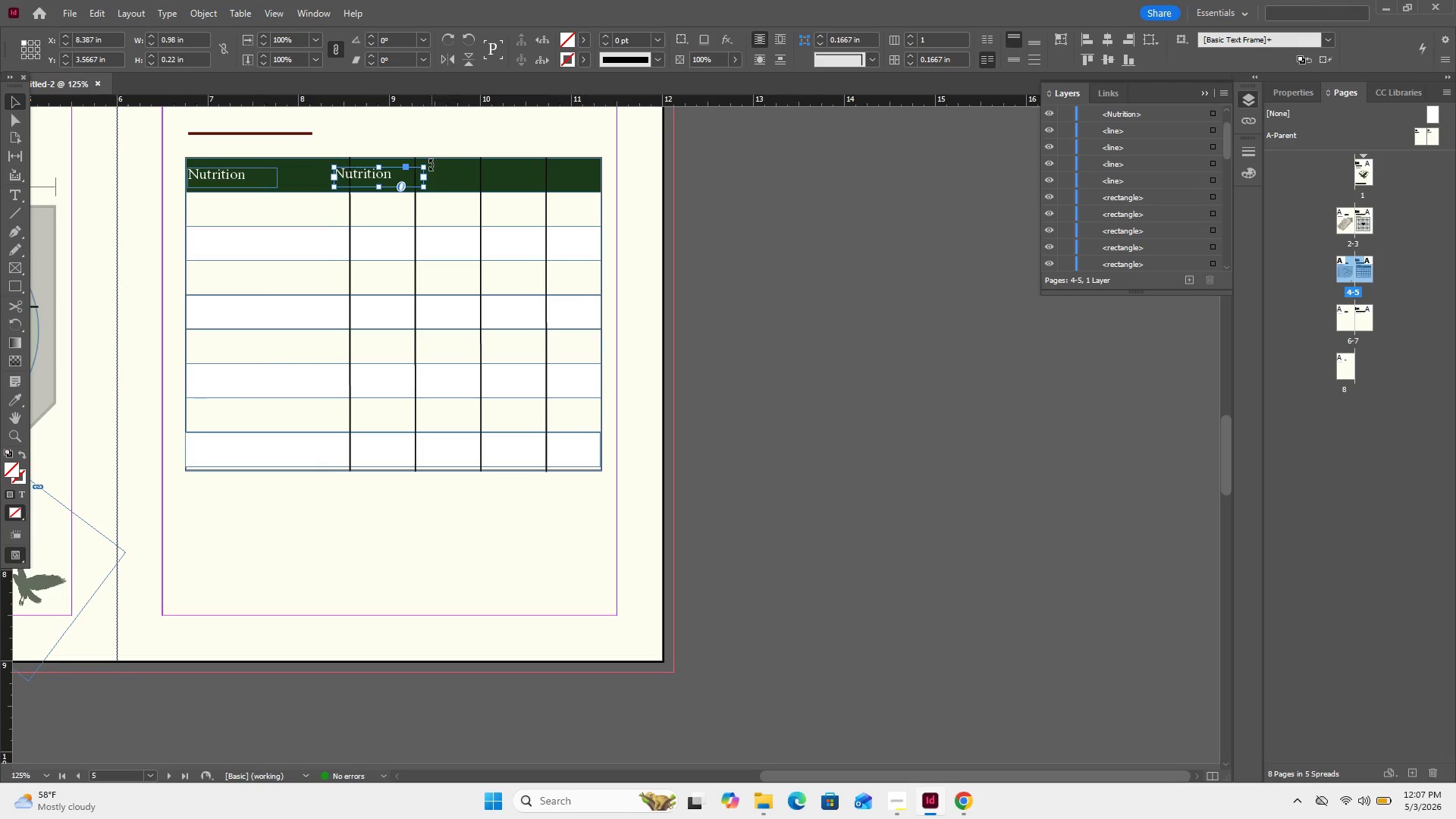 
left_click_drag(start_coordinate=[422, 168], to_coordinate=[405, 165])
 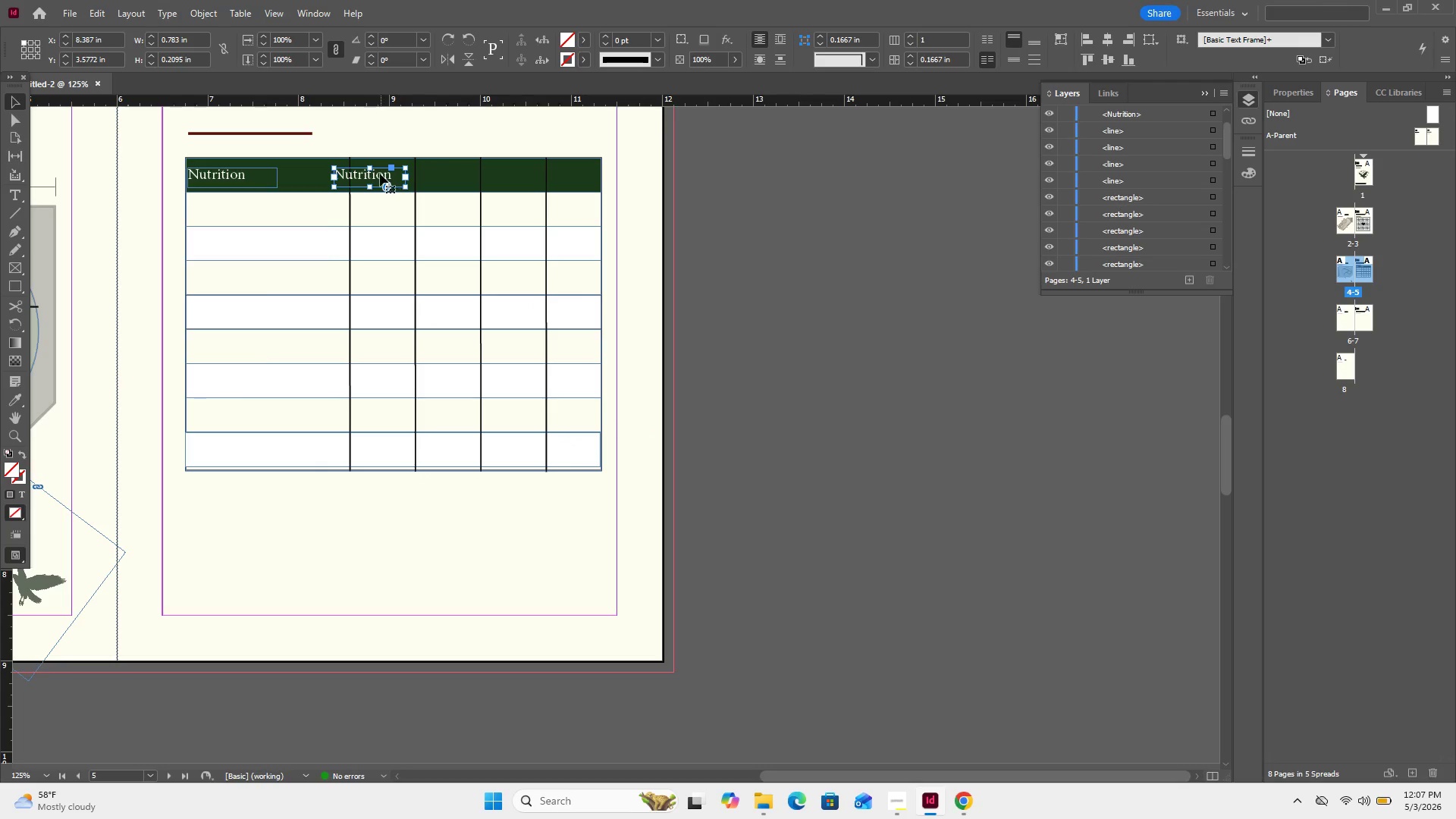 
left_click_drag(start_coordinate=[379, 172], to_coordinate=[395, 174])
 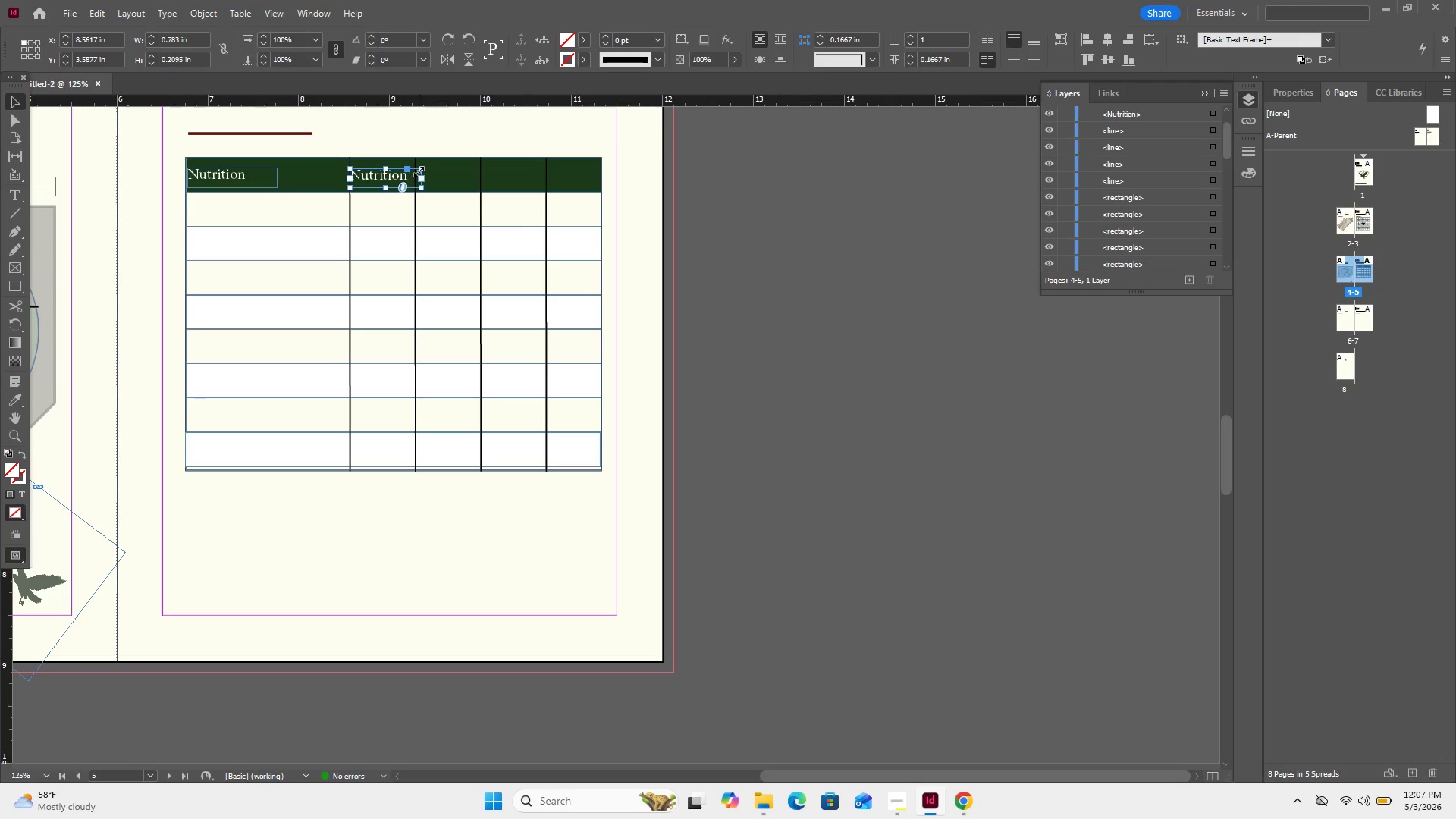 
left_click_drag(start_coordinate=[422, 171], to_coordinate=[406, 168])
 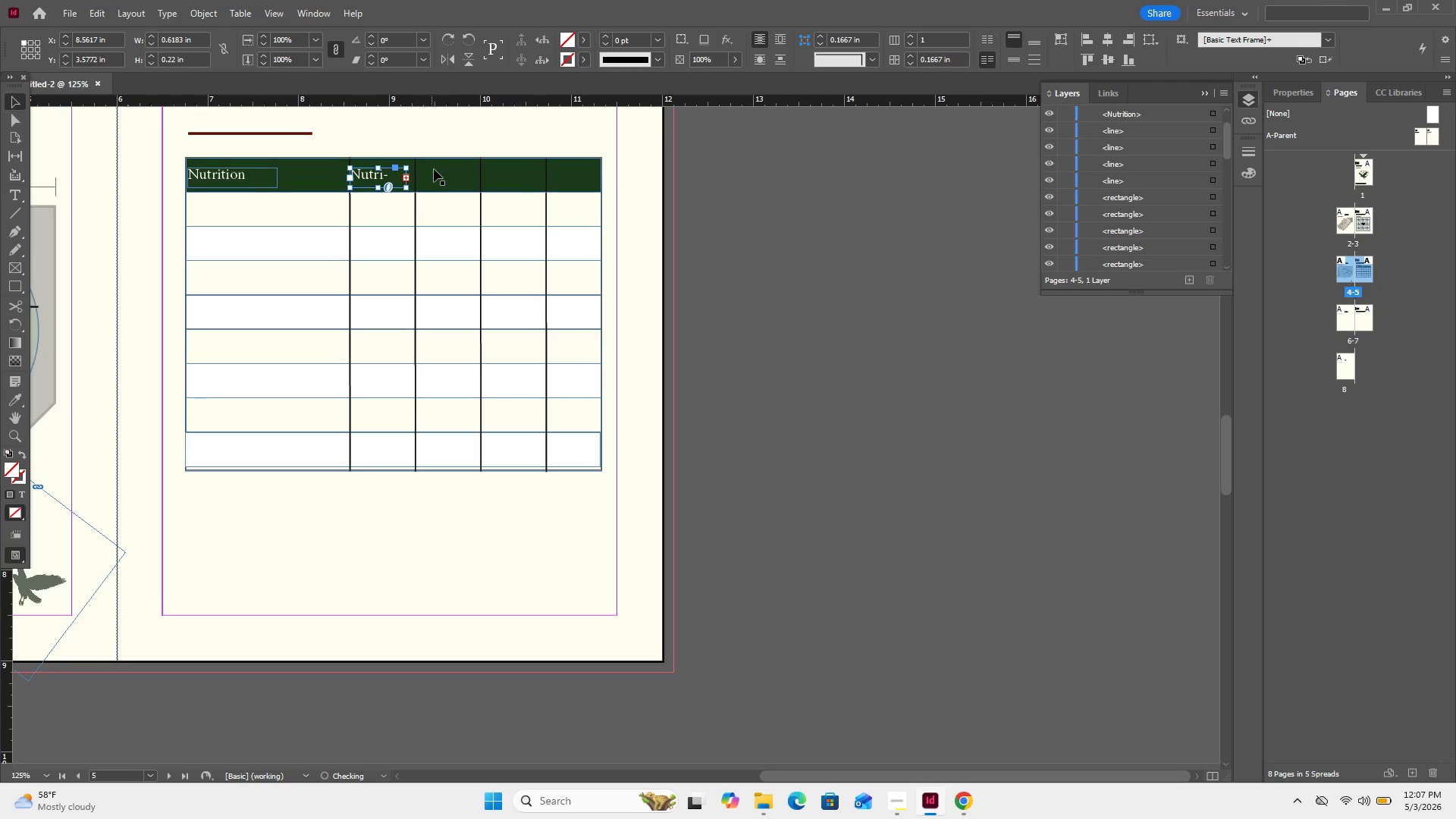 
left_click([434, 169])
 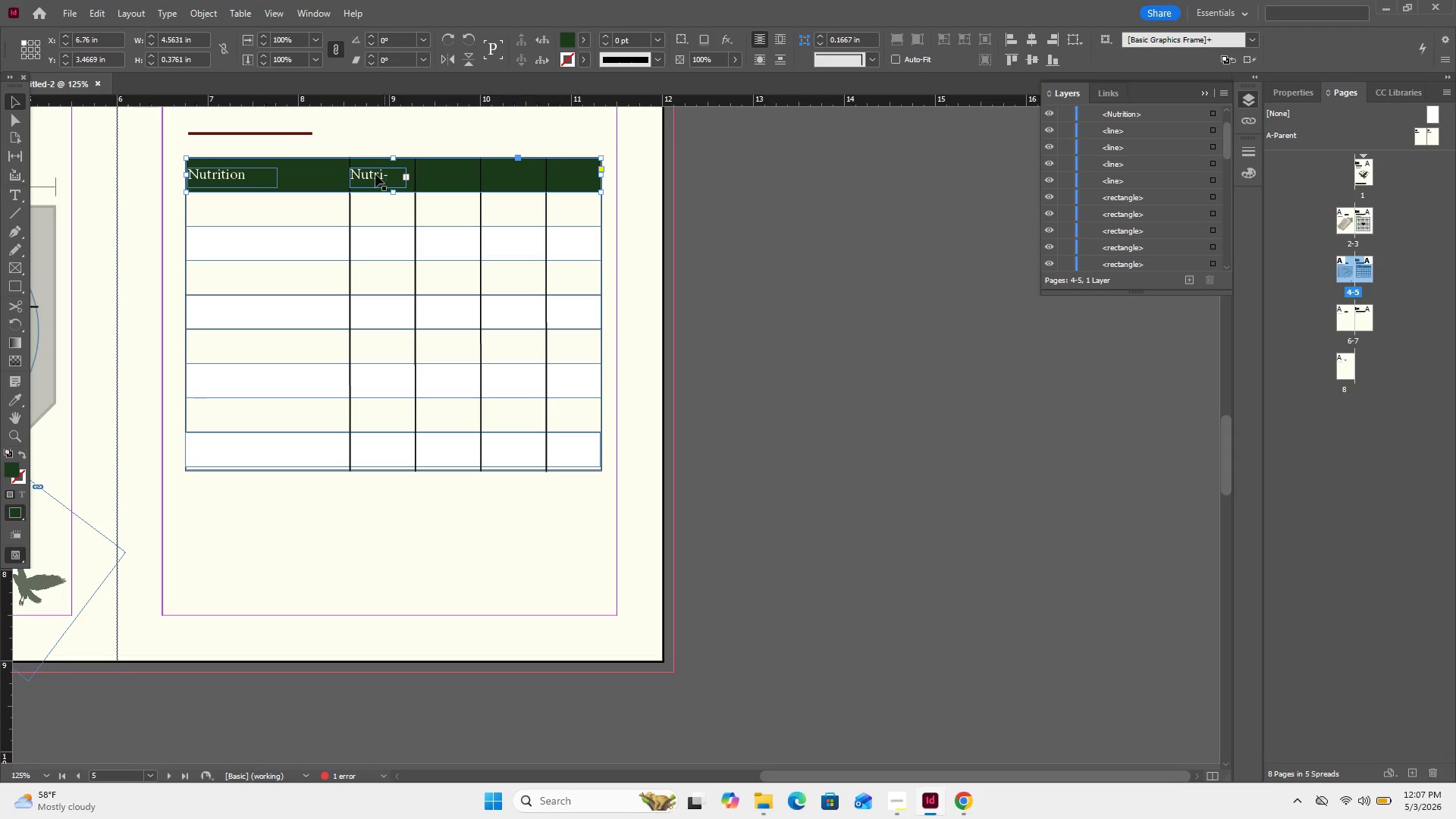 
right_click([375, 174])
 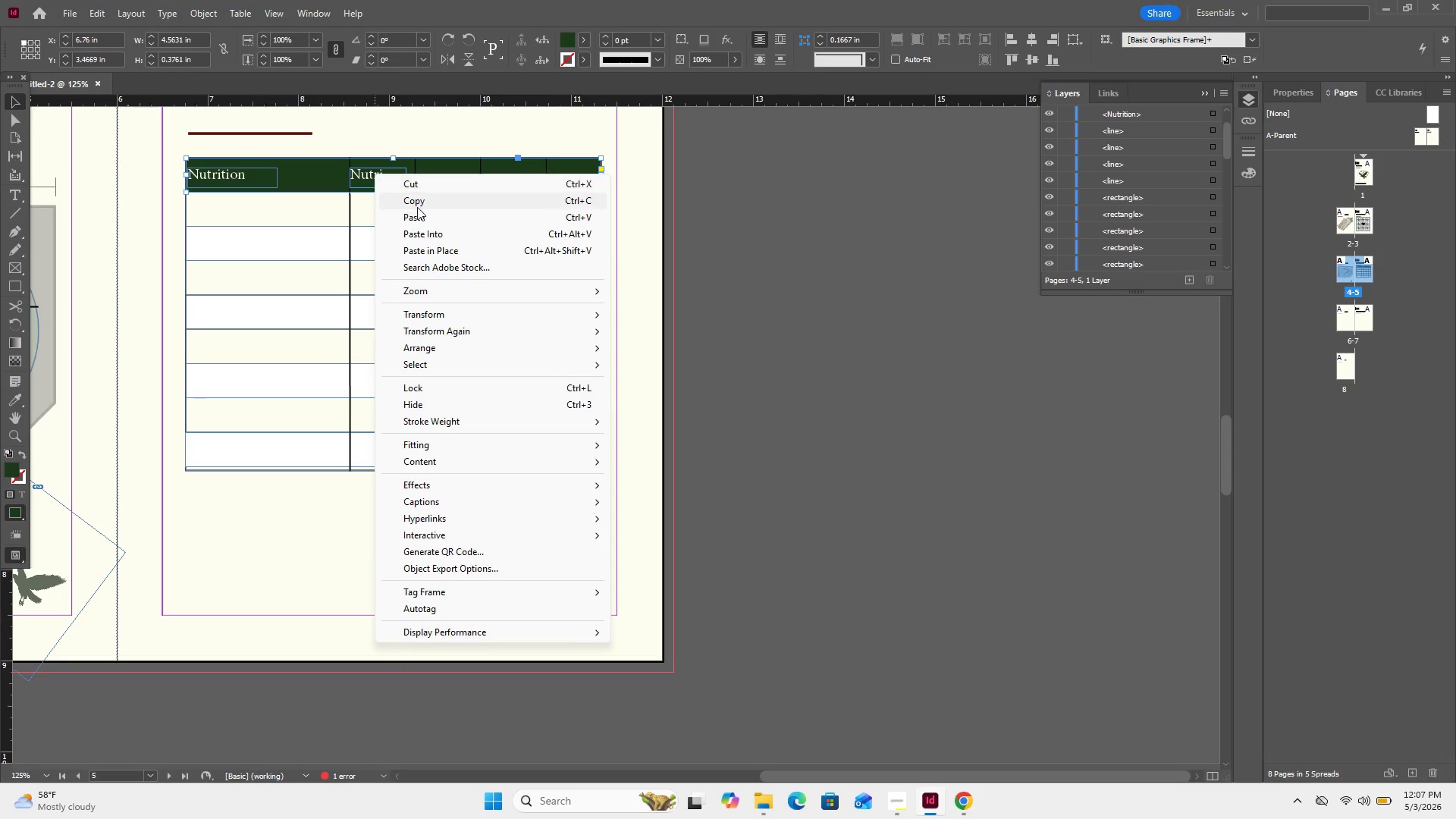 
left_click([426, 199])
 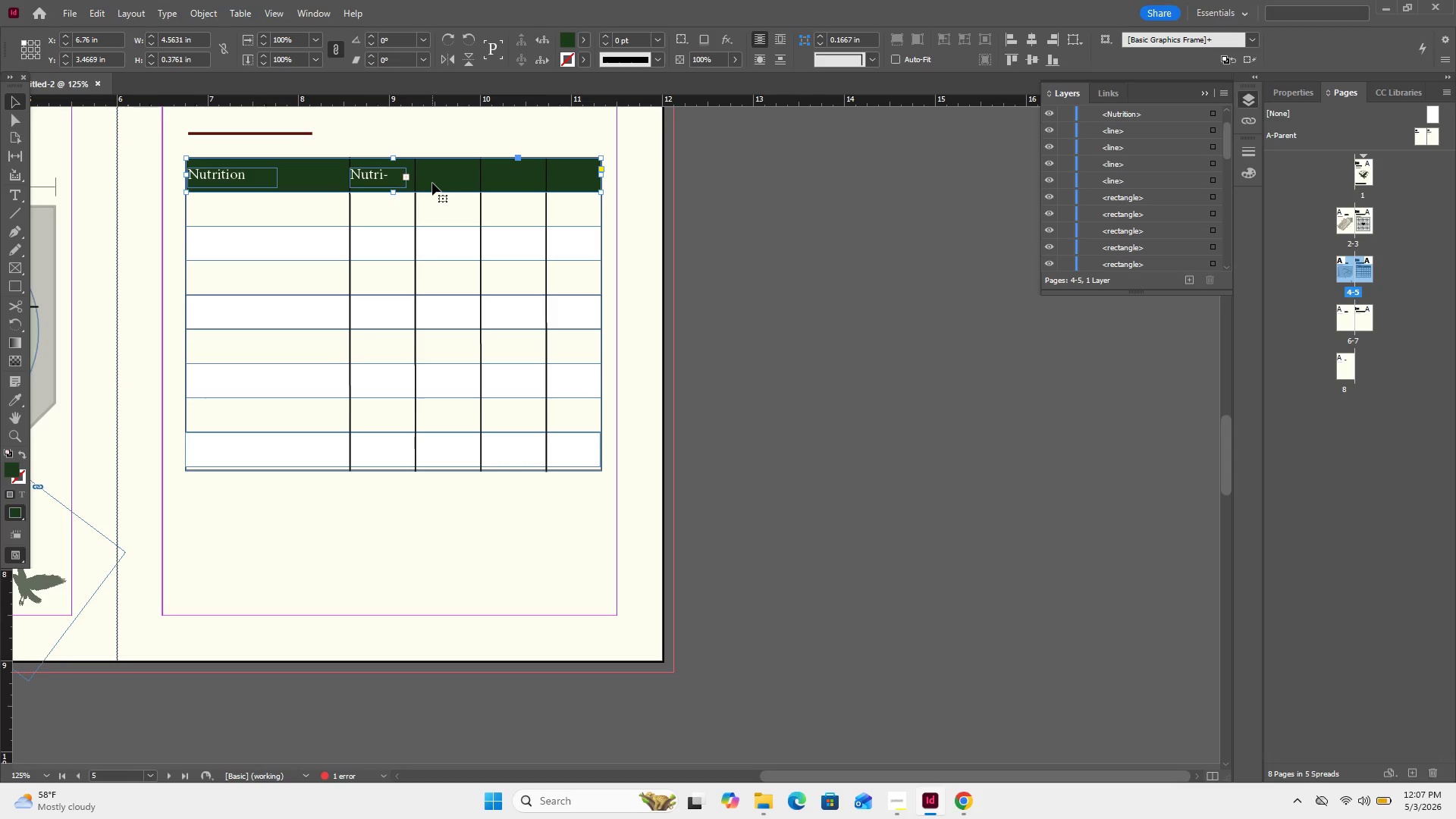 
right_click([432, 183])
 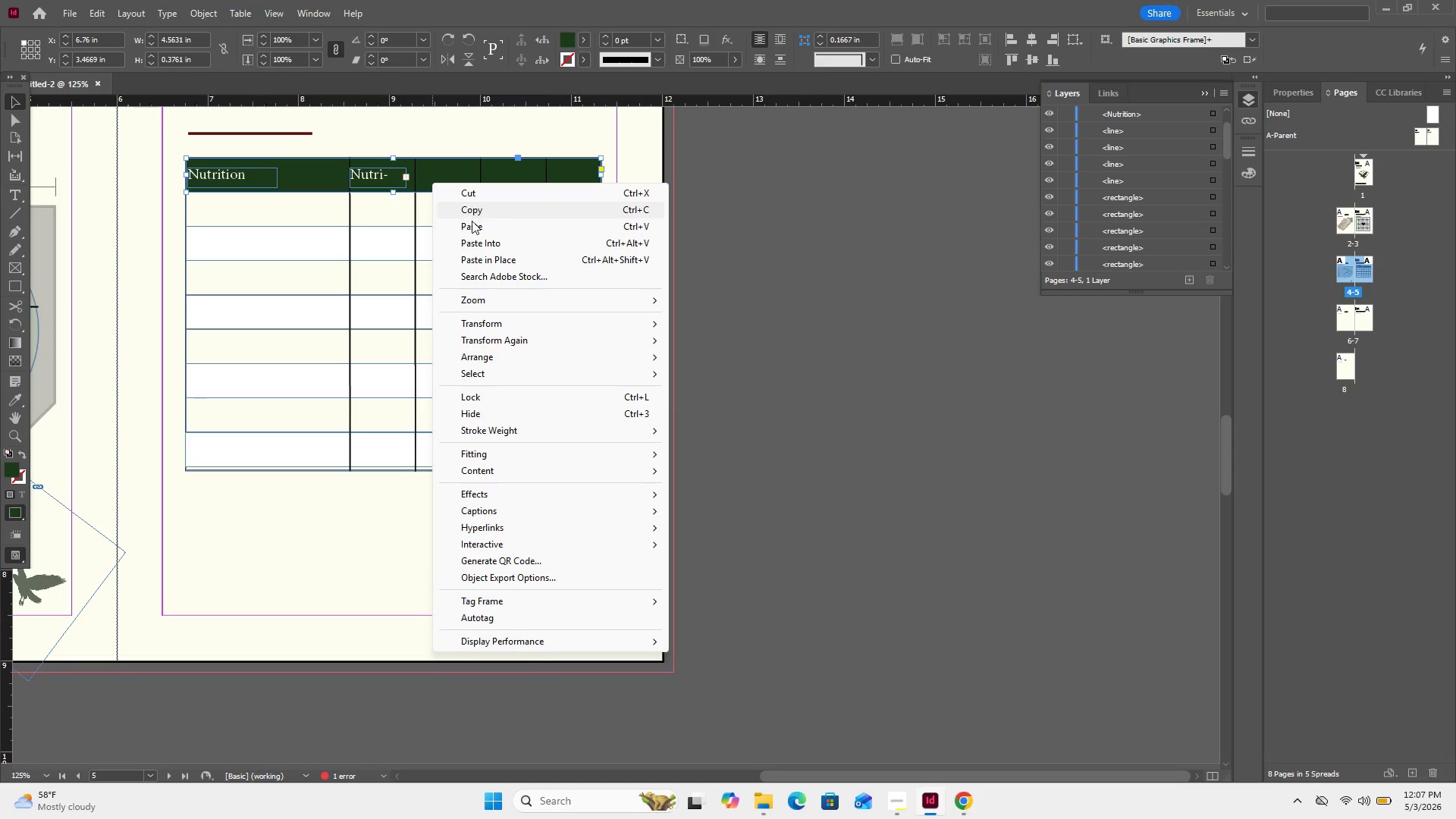 
left_click([472, 224])
 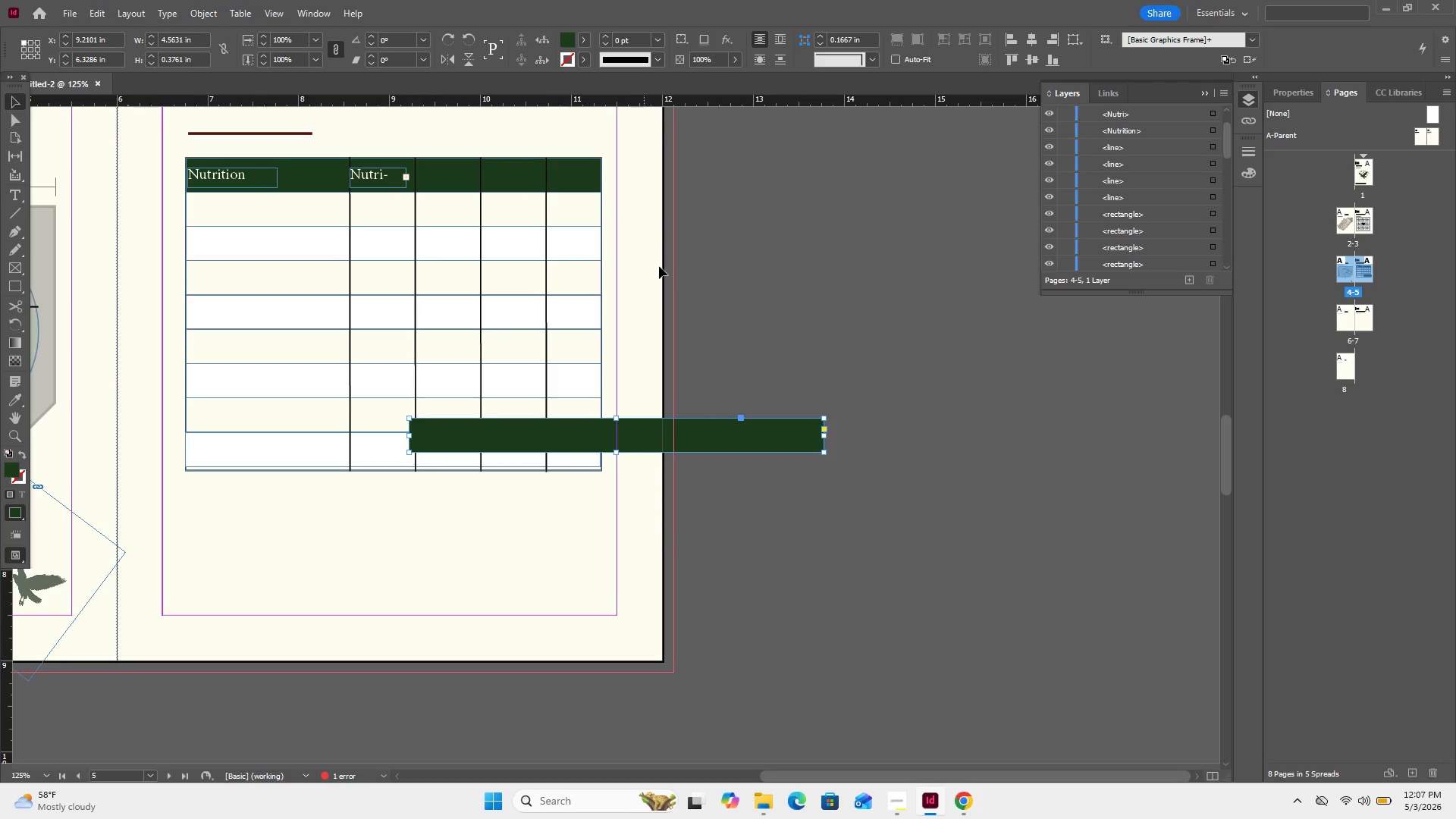 
key(Delete)
 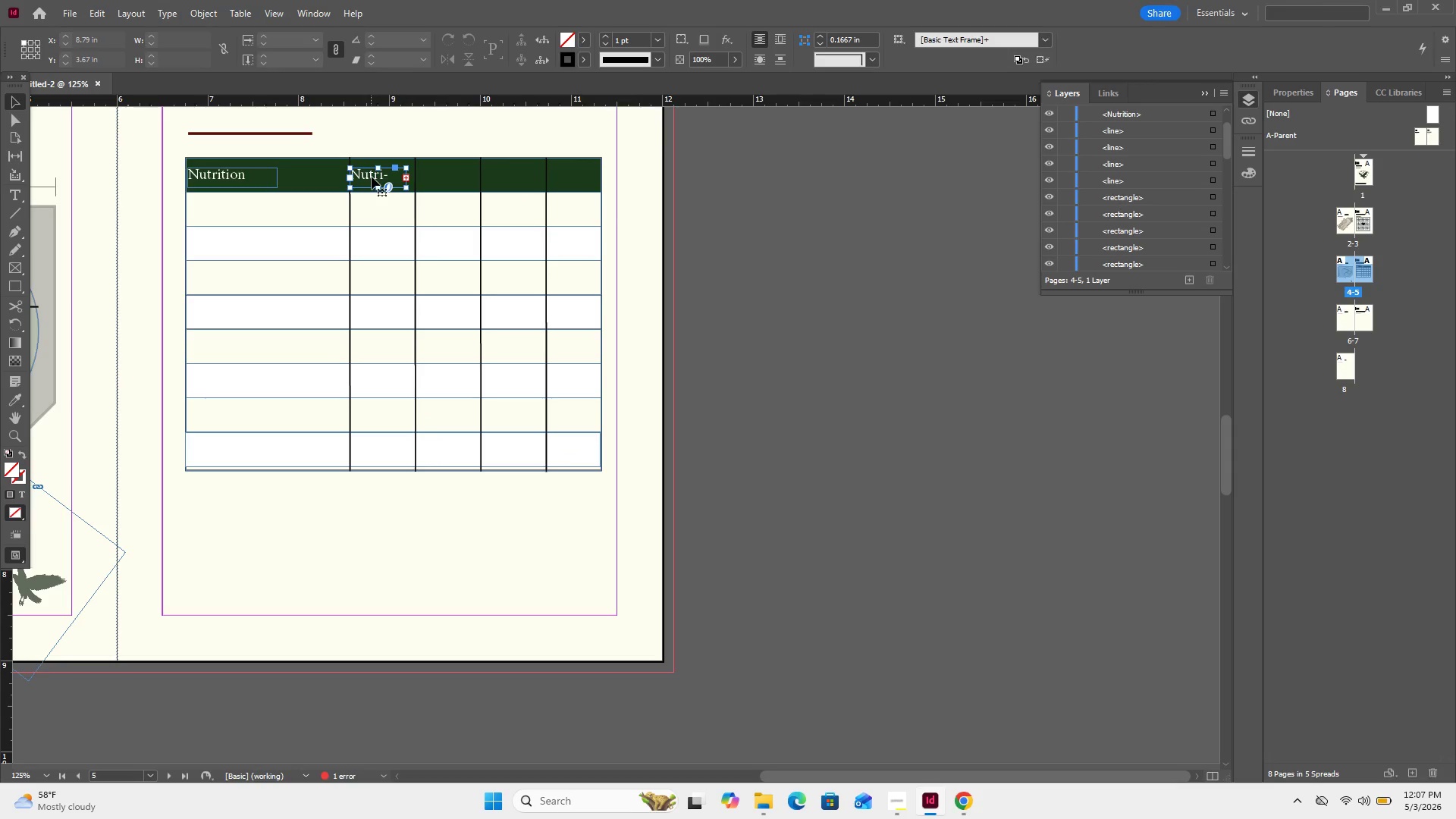 
right_click([384, 172])
 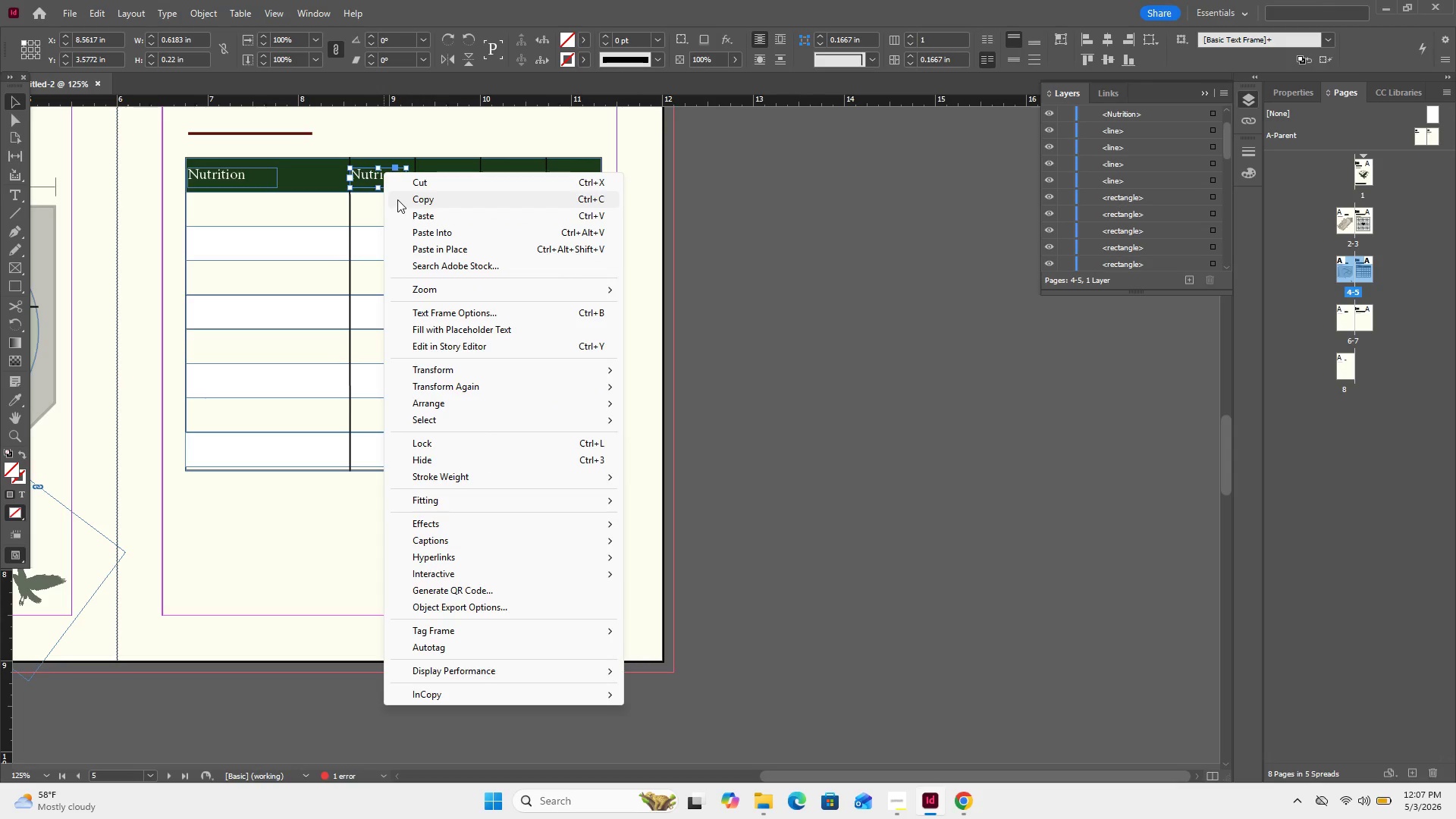 
left_click([397, 199])
 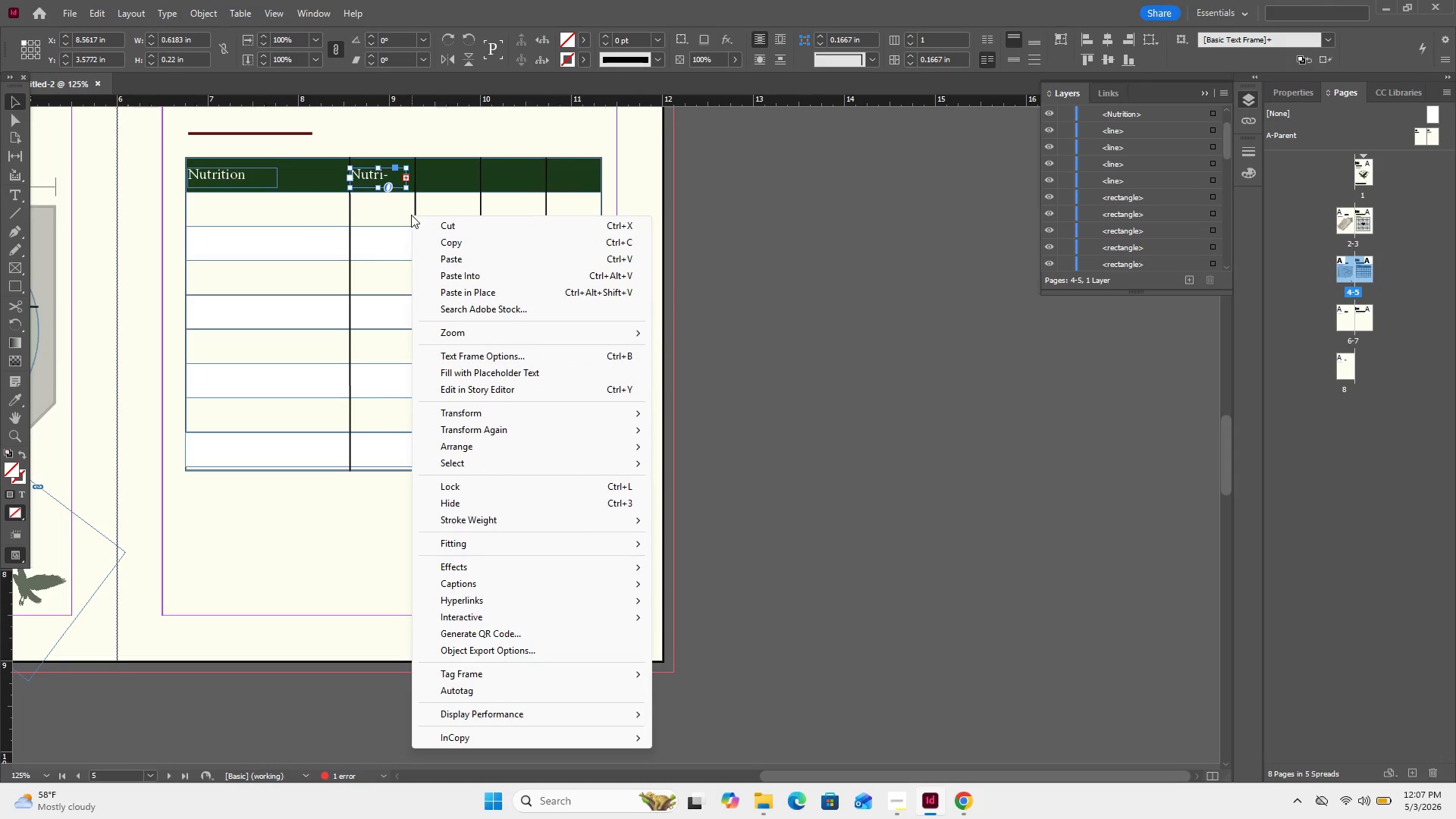 
left_click([454, 263])
 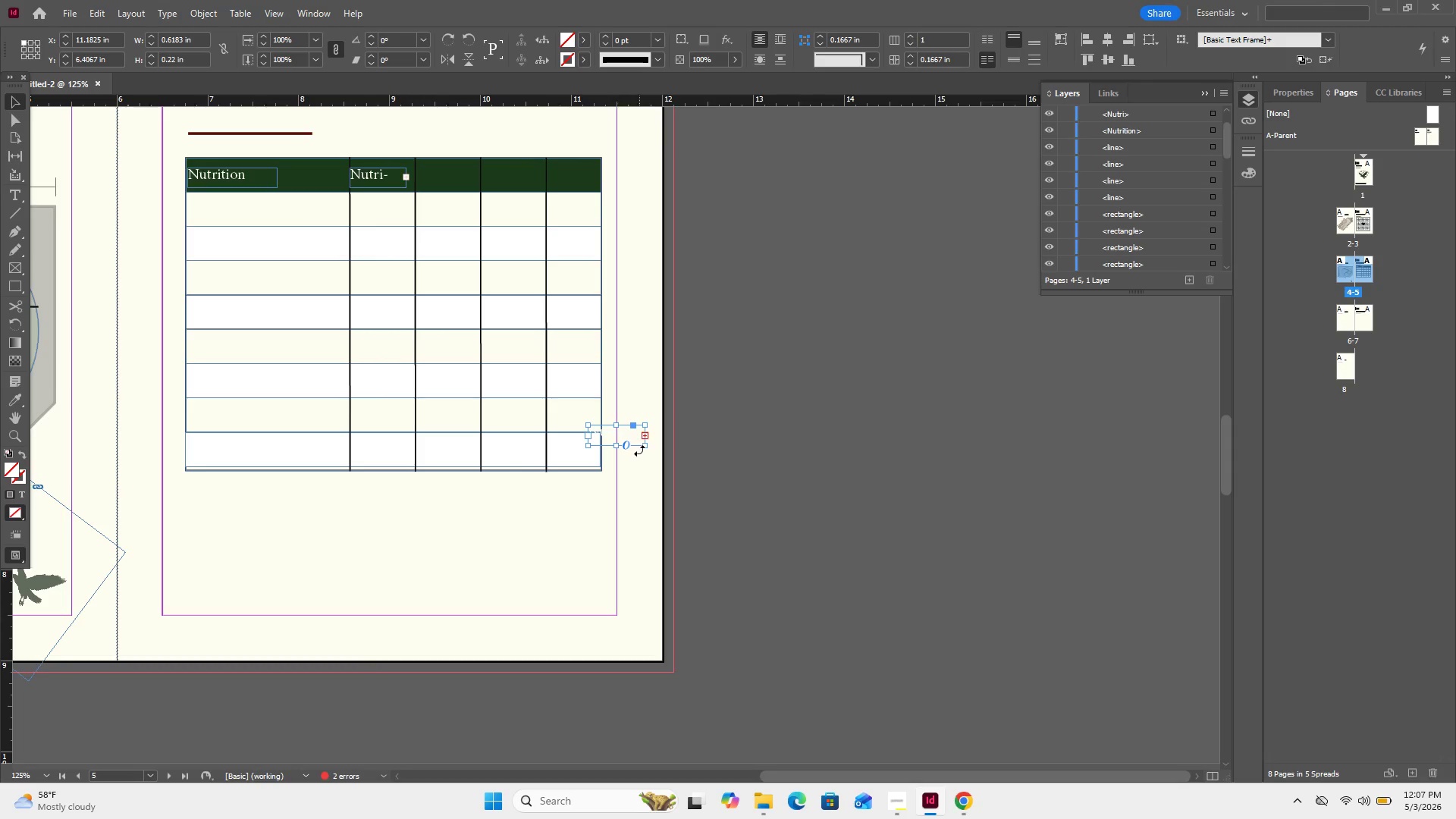 
left_click_drag(start_coordinate=[618, 435], to_coordinate=[450, 175])
 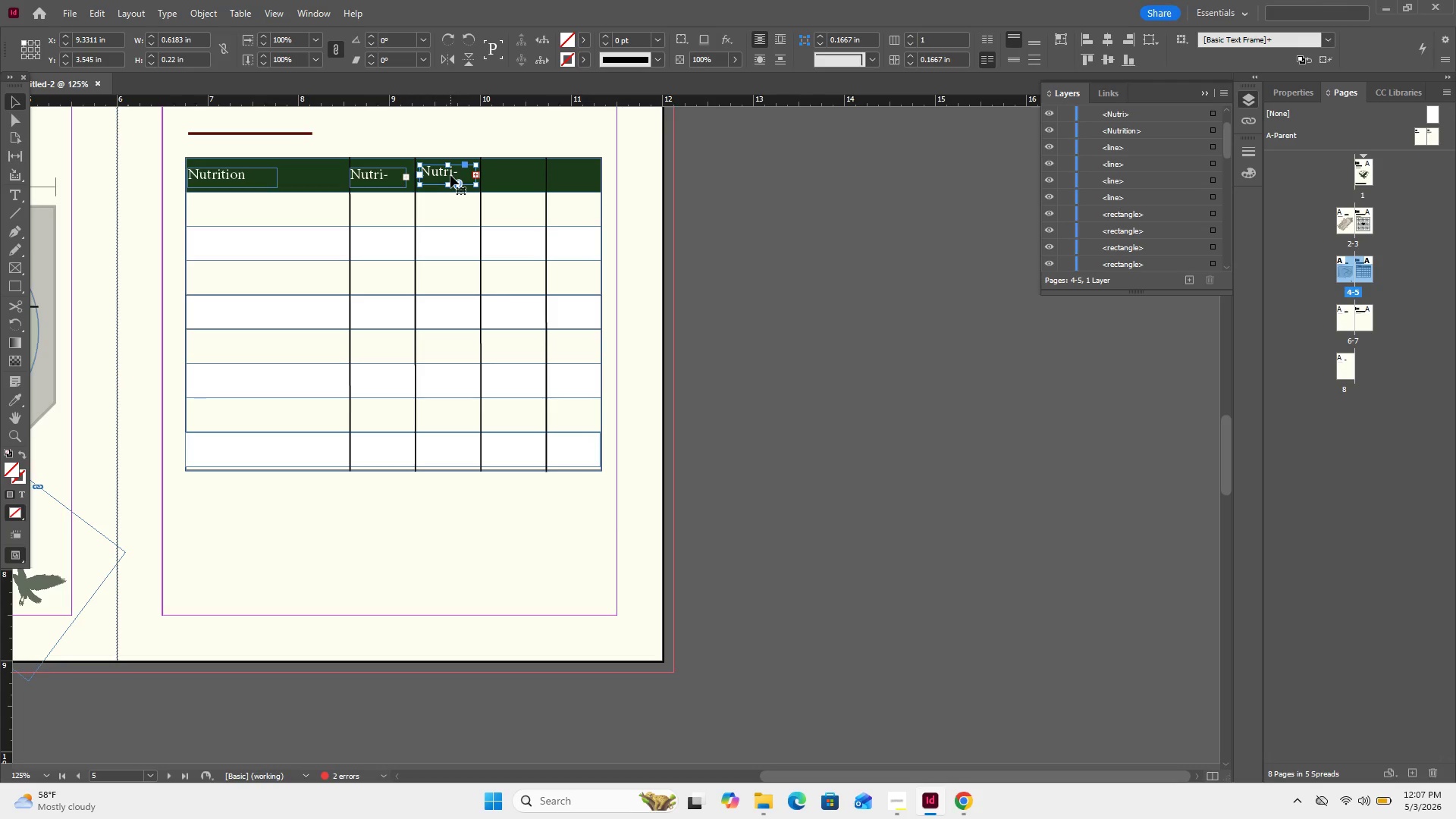 
key(ArrowDown)
 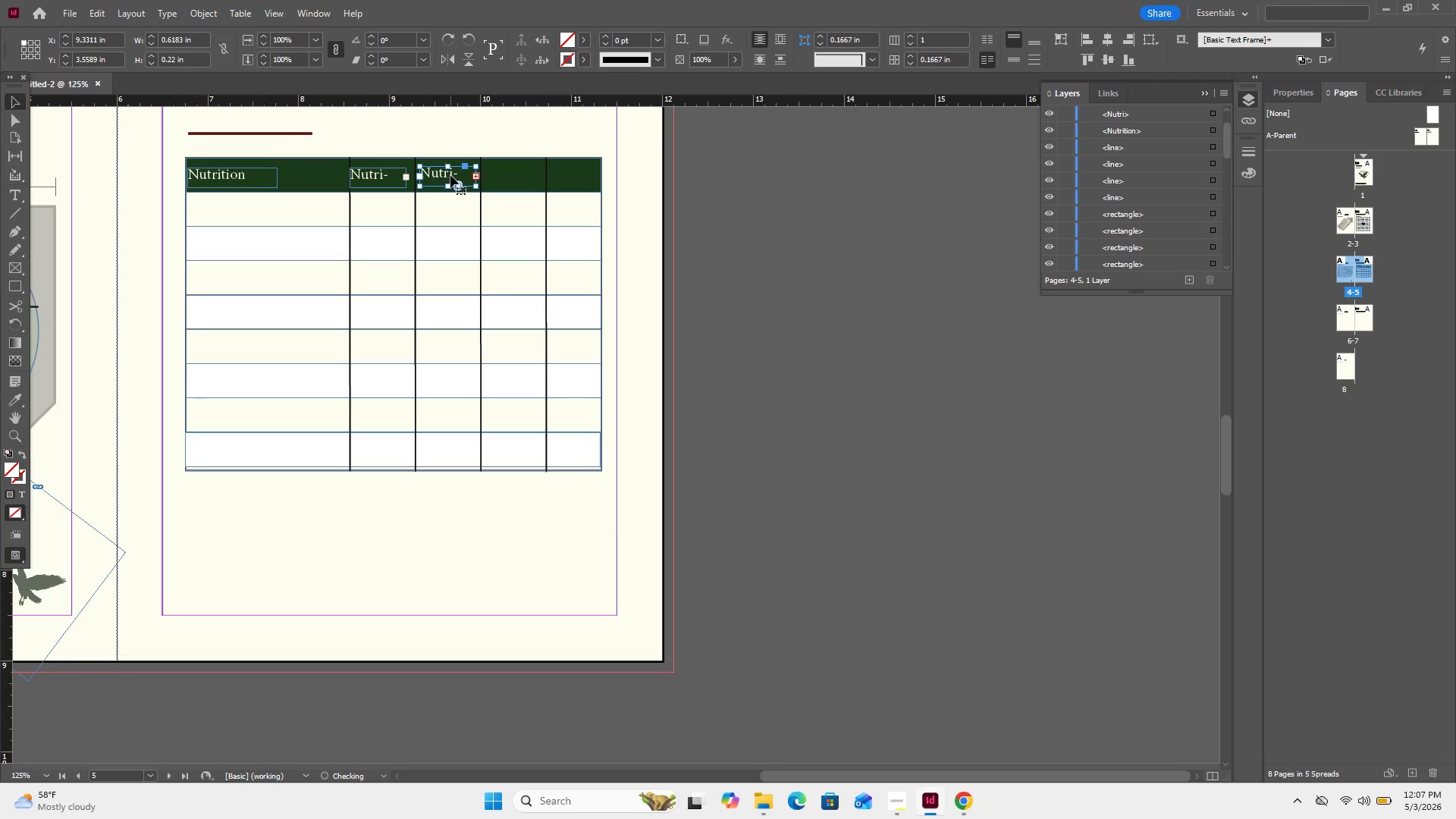 
key(ArrowDown)
 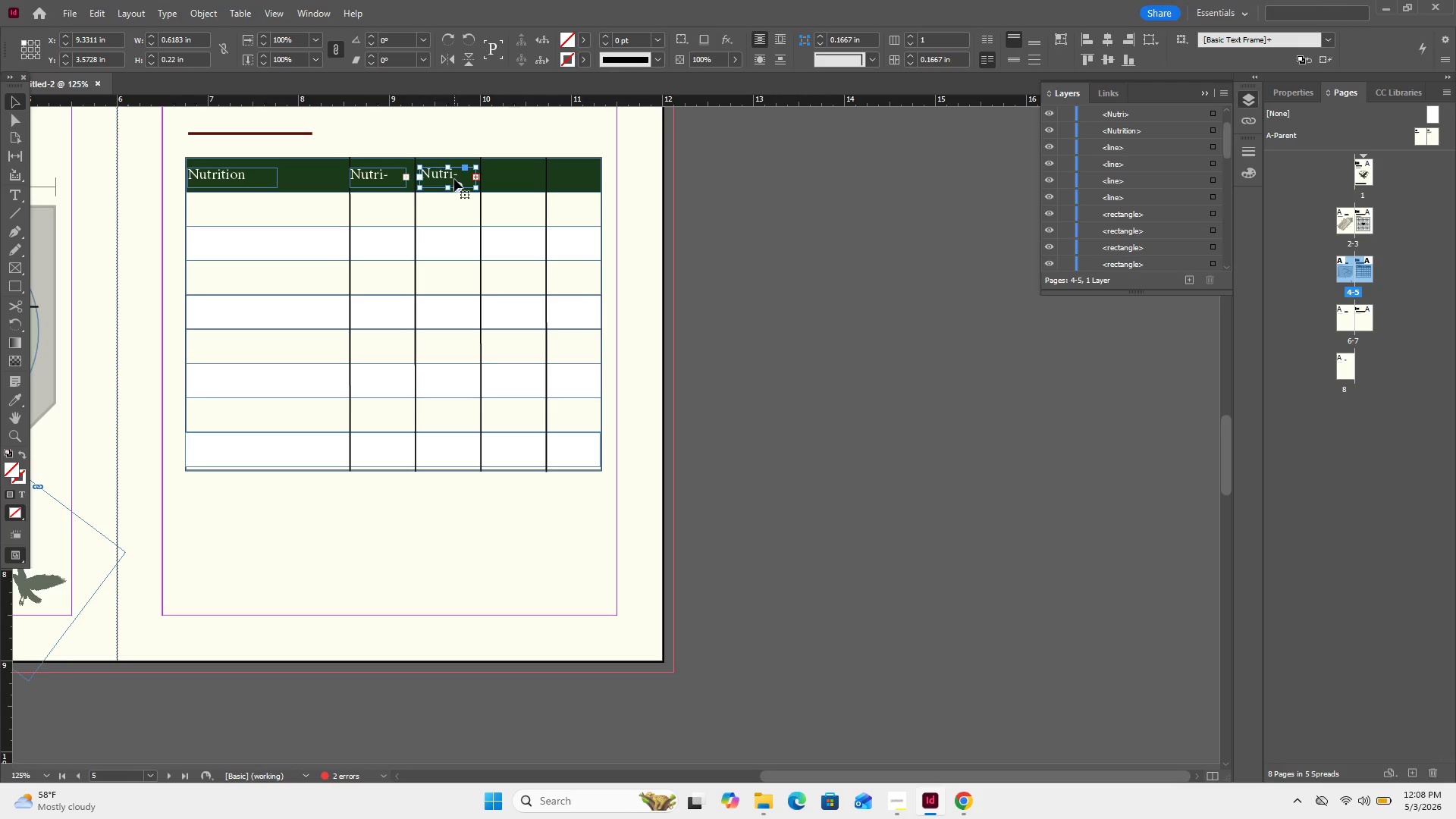 
right_click([514, 190])
 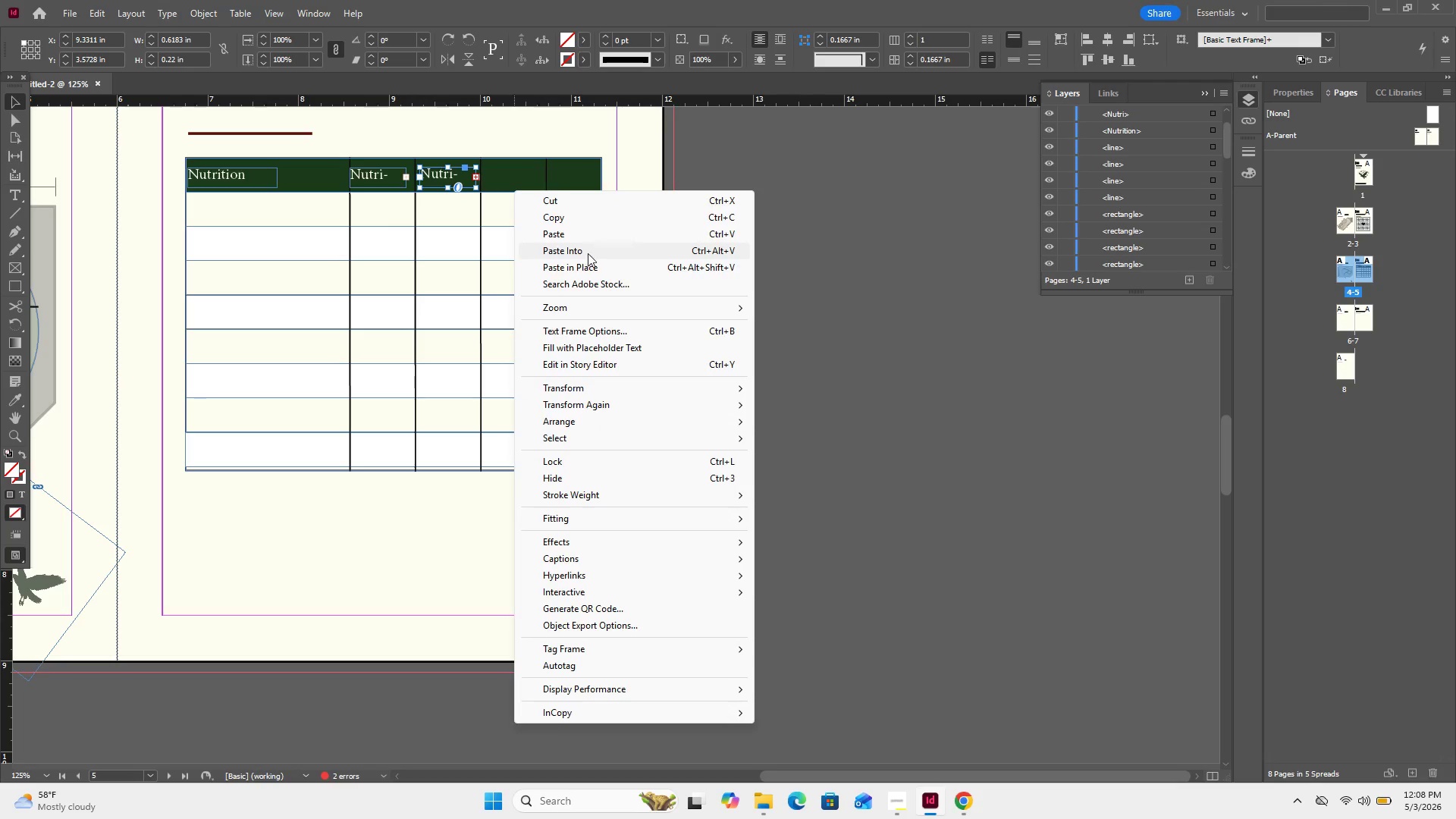 
left_click([591, 236])
 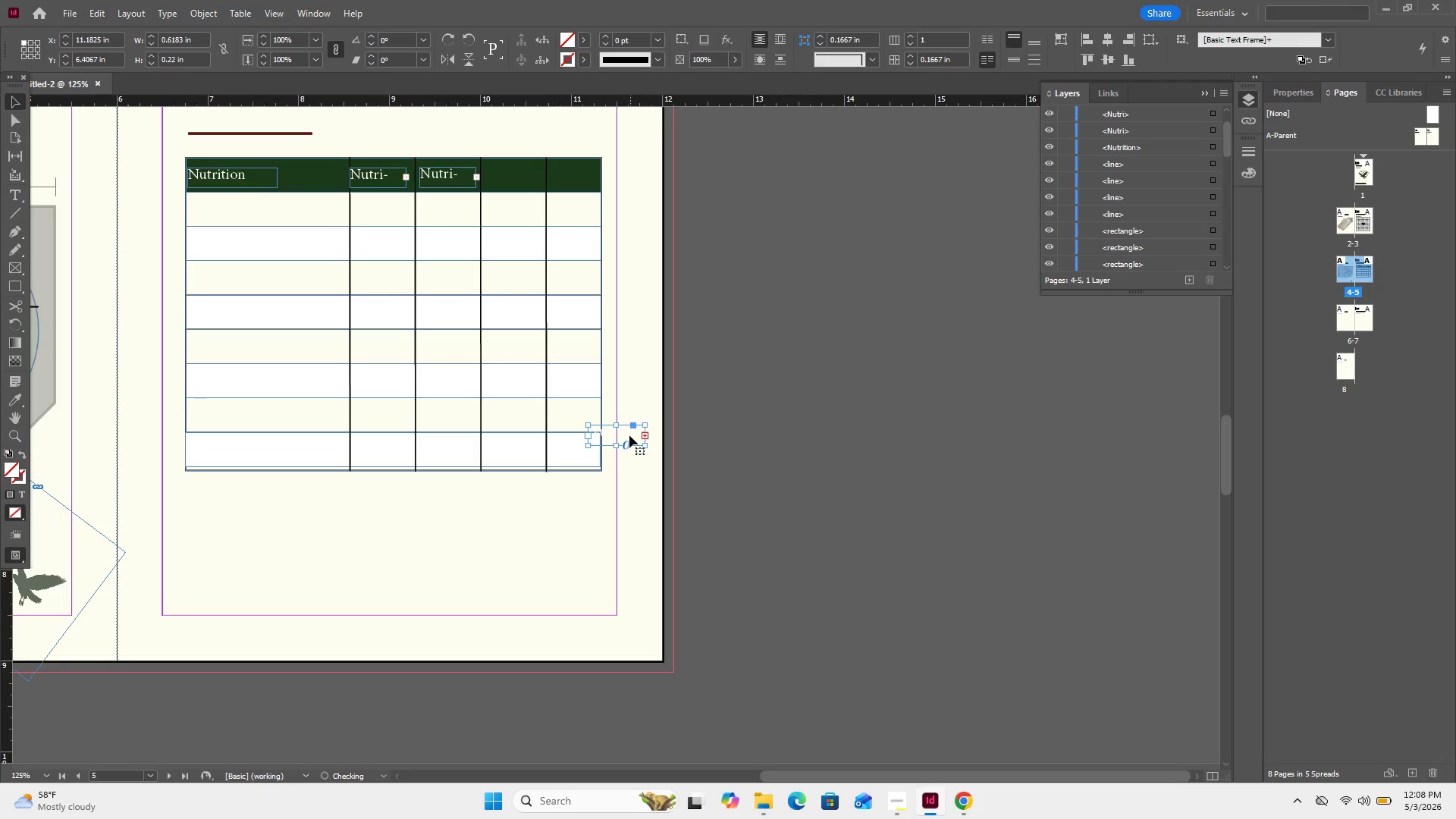 
left_click_drag(start_coordinate=[626, 434], to_coordinate=[524, 228])
 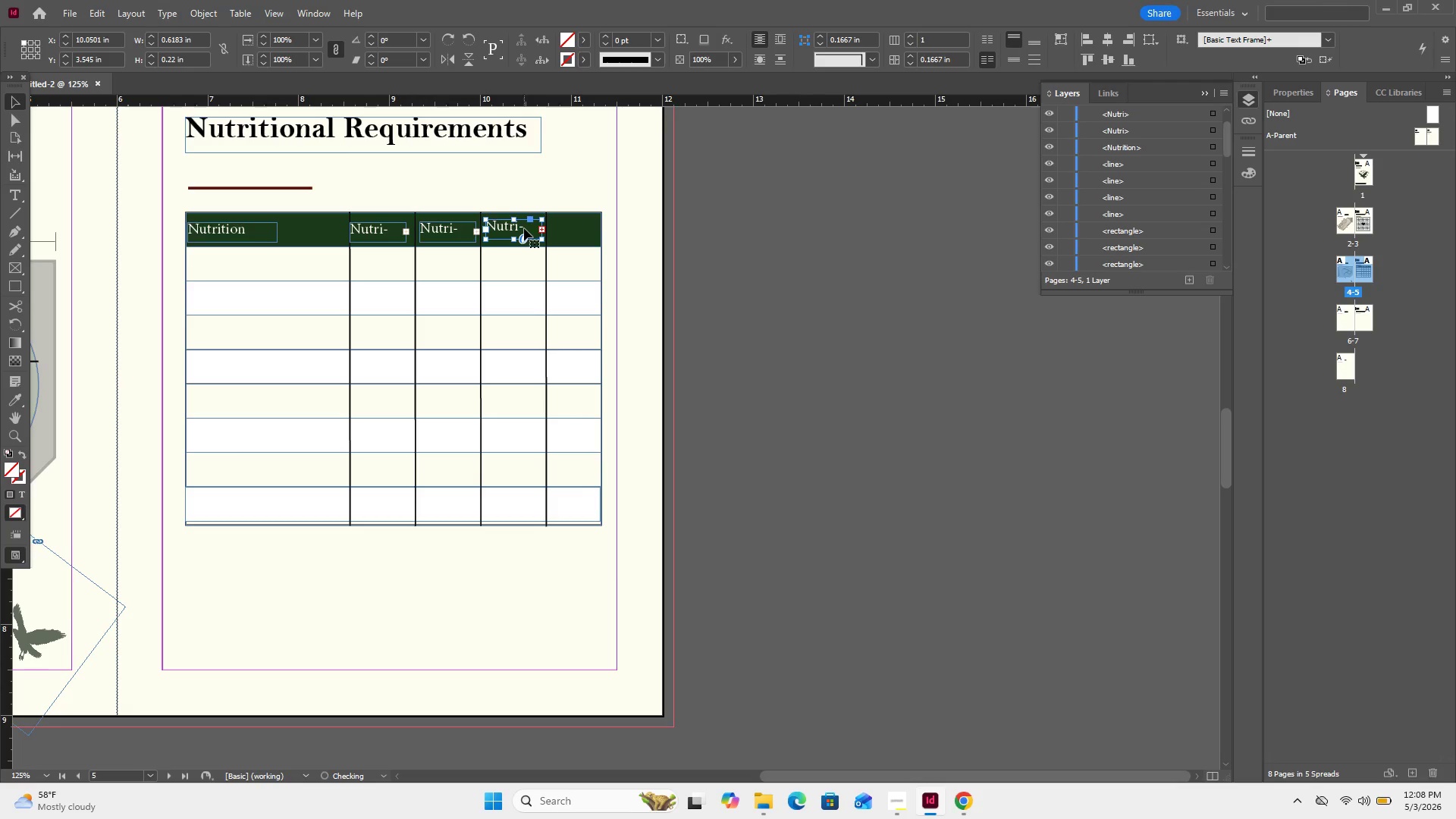 
right_click([523, 228])
 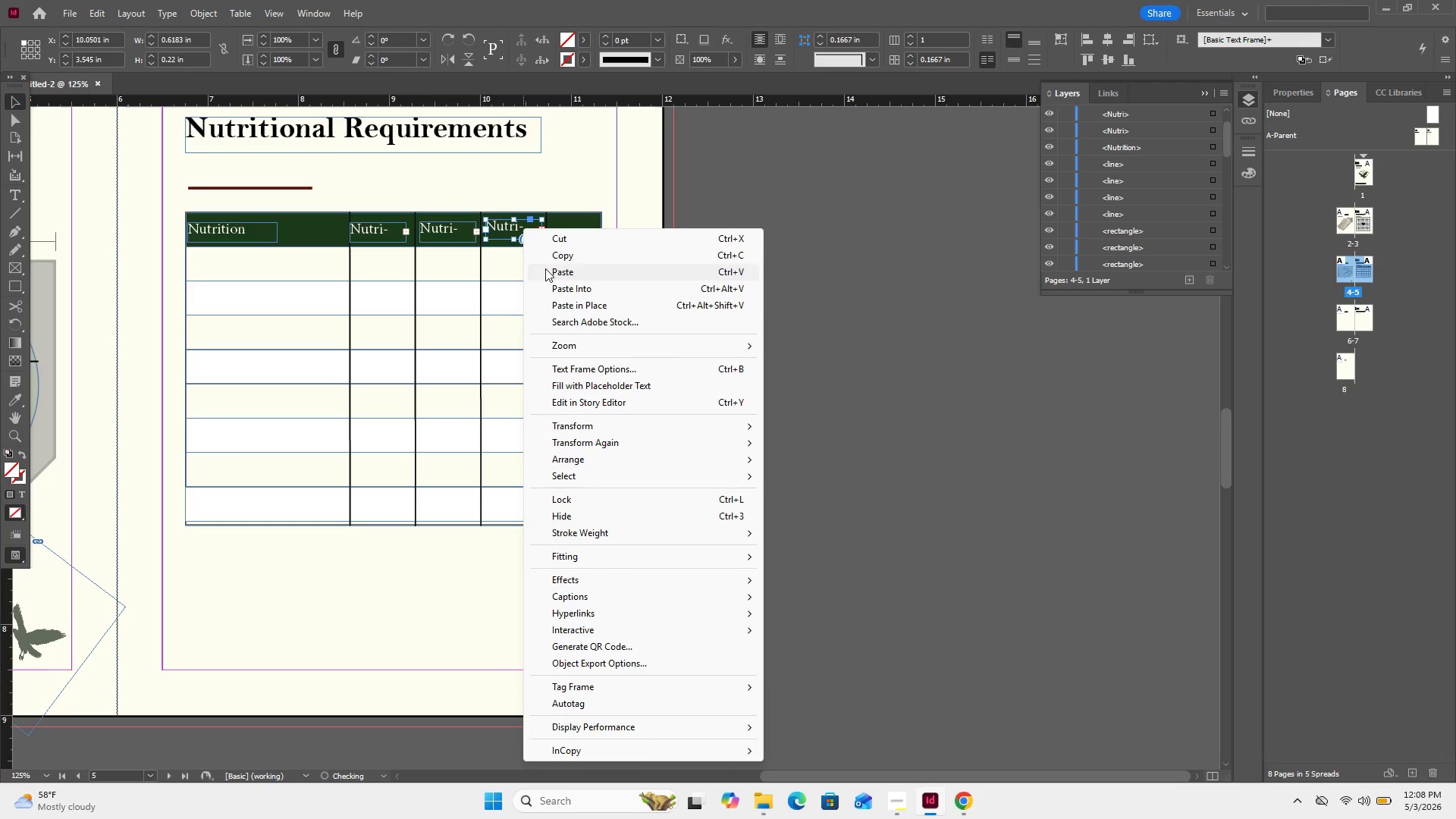 
left_click([545, 268])
 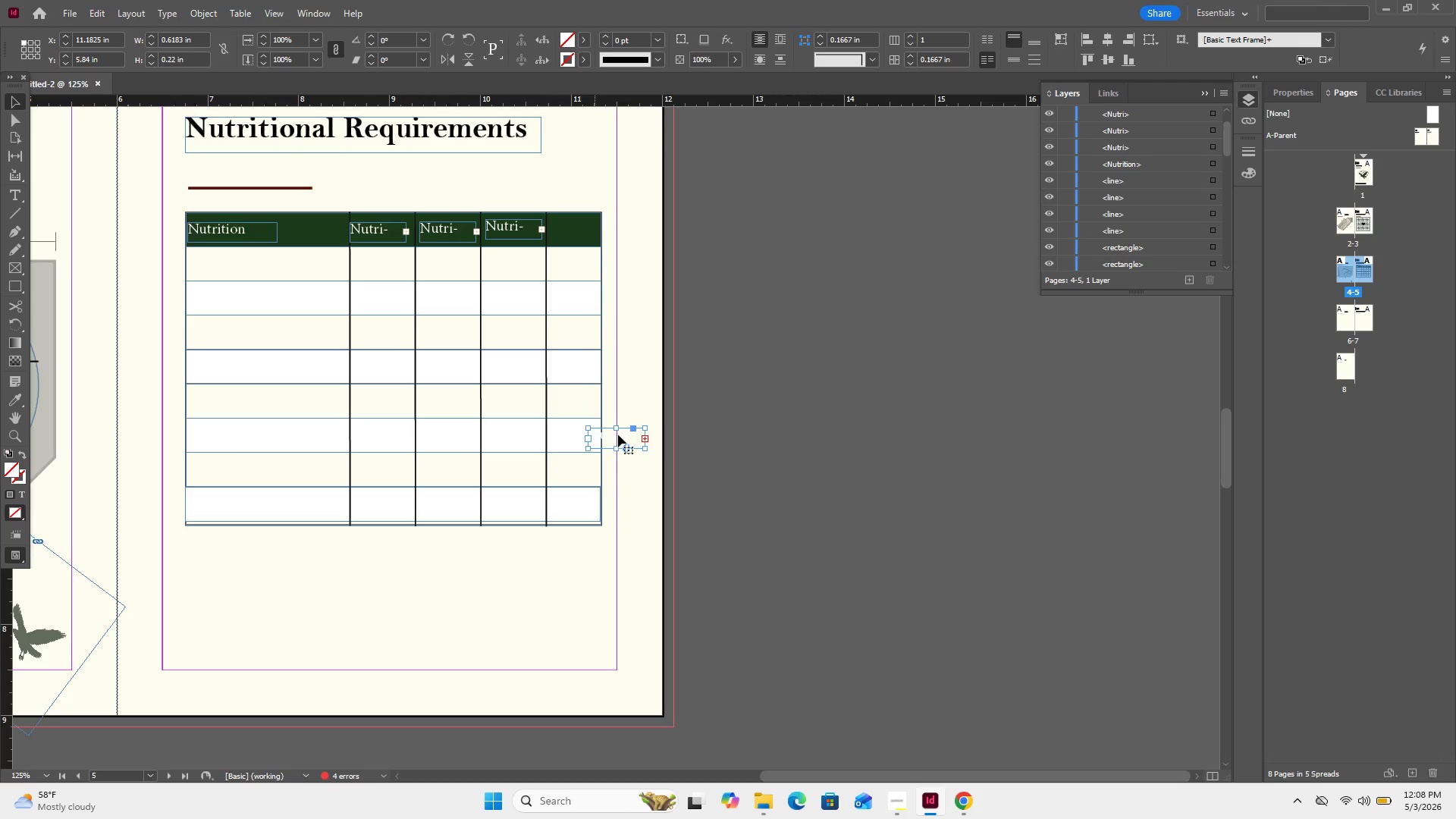 
left_click_drag(start_coordinate=[620, 436], to_coordinate=[579, 228])
 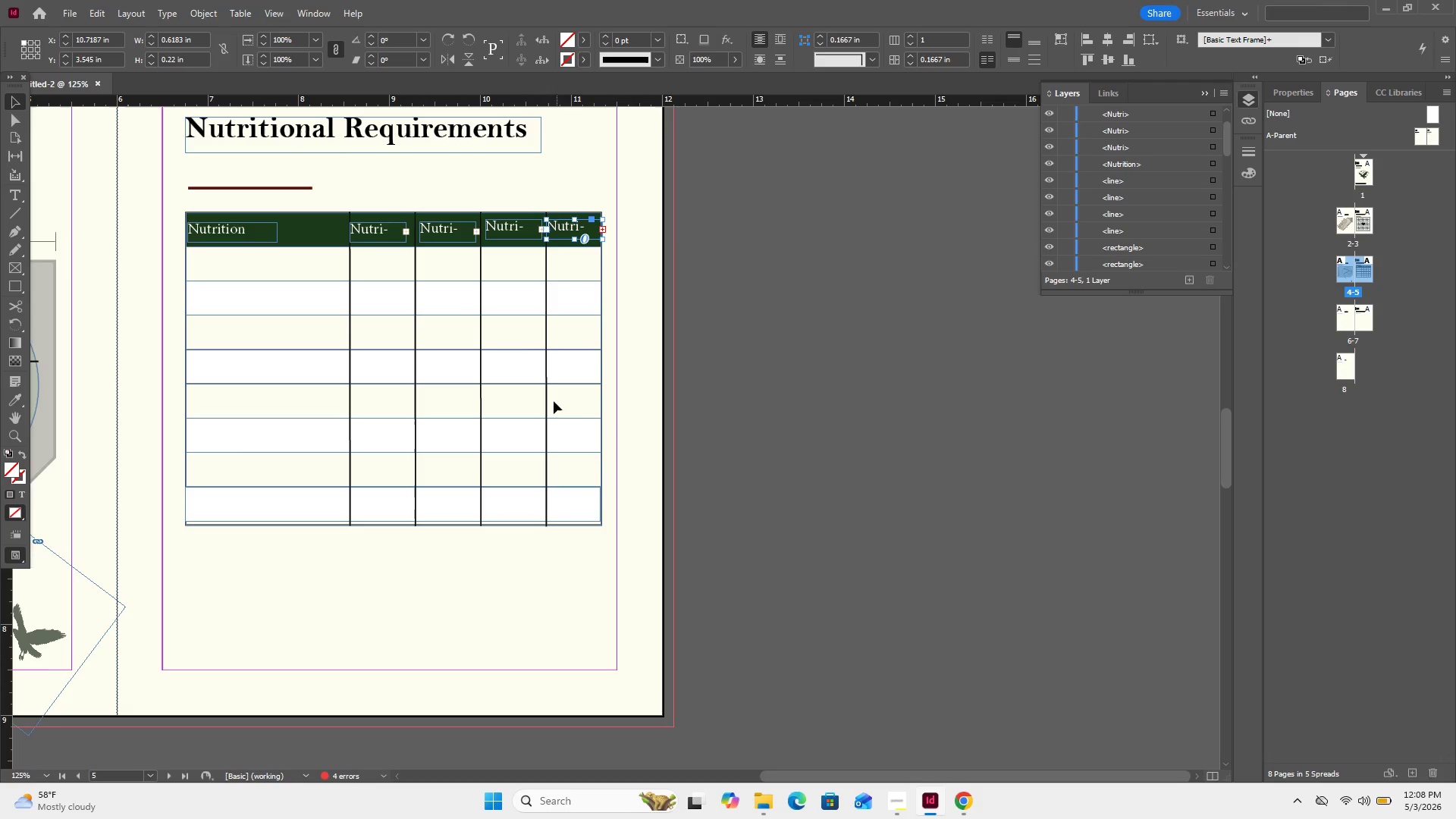 
left_click([547, 405])
 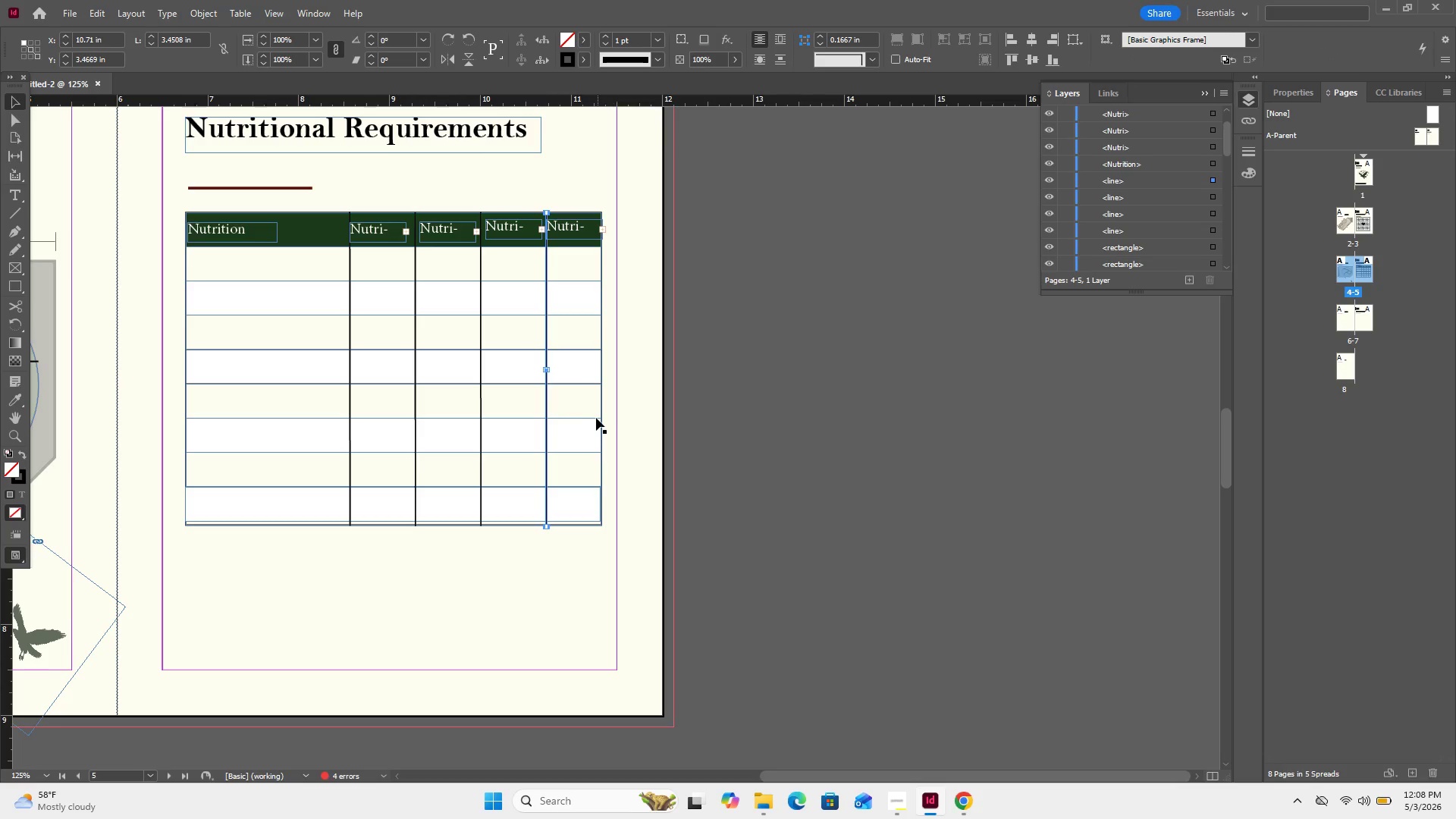 
left_click([601, 414])
 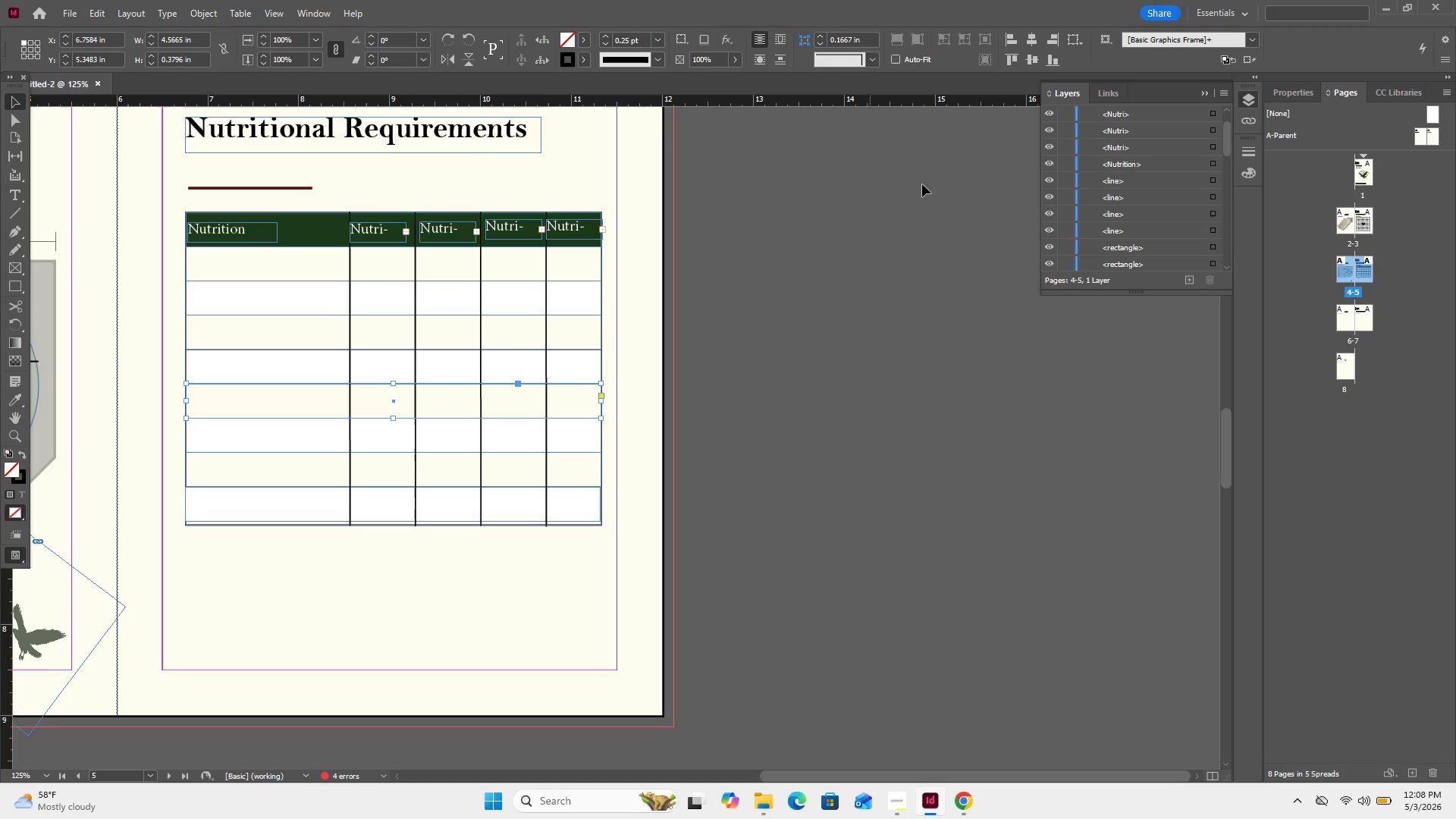 
scroll: coordinate [1065, 240], scroll_direction: down, amount: 12.0
 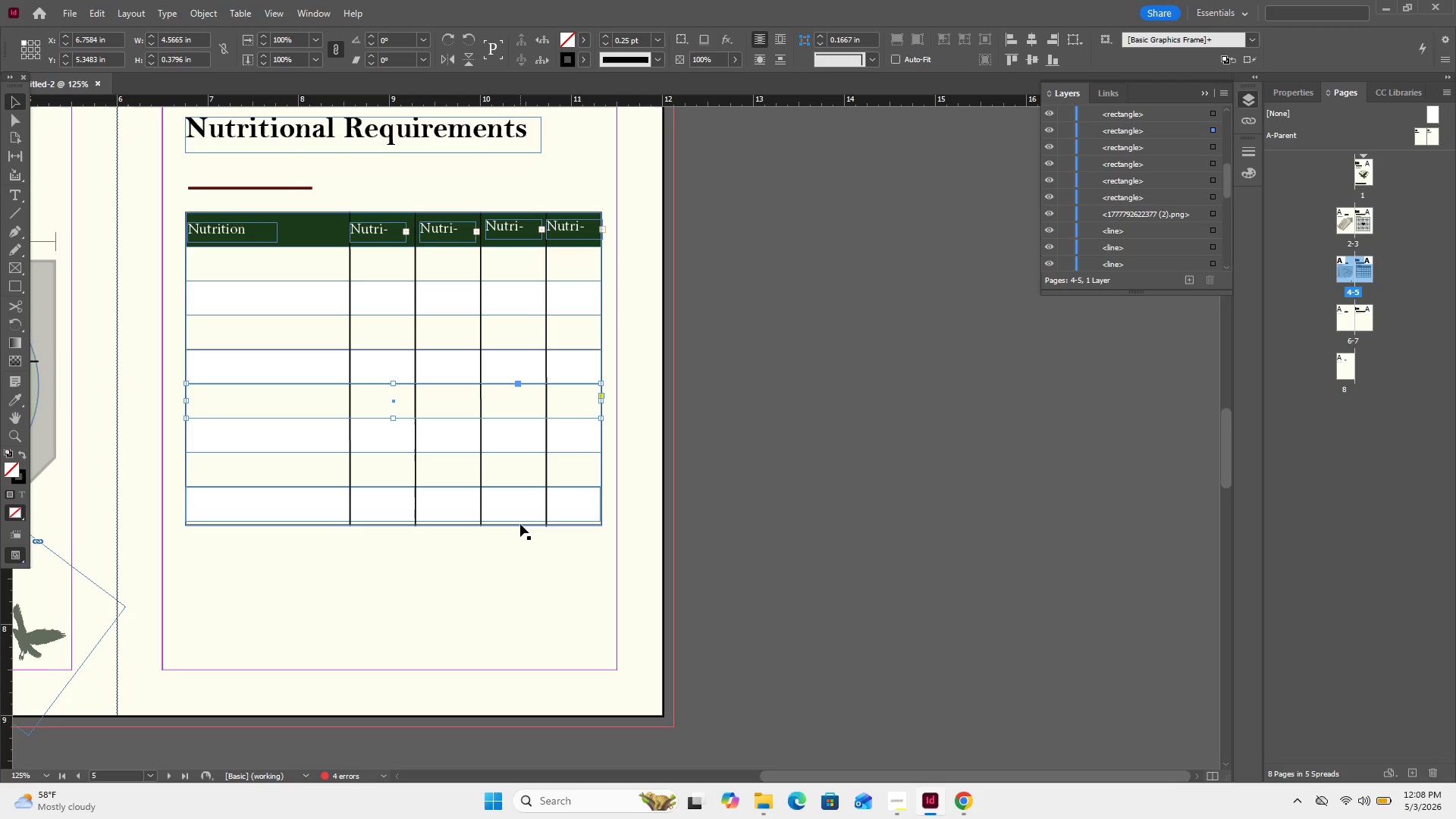 
left_click([519, 524])
 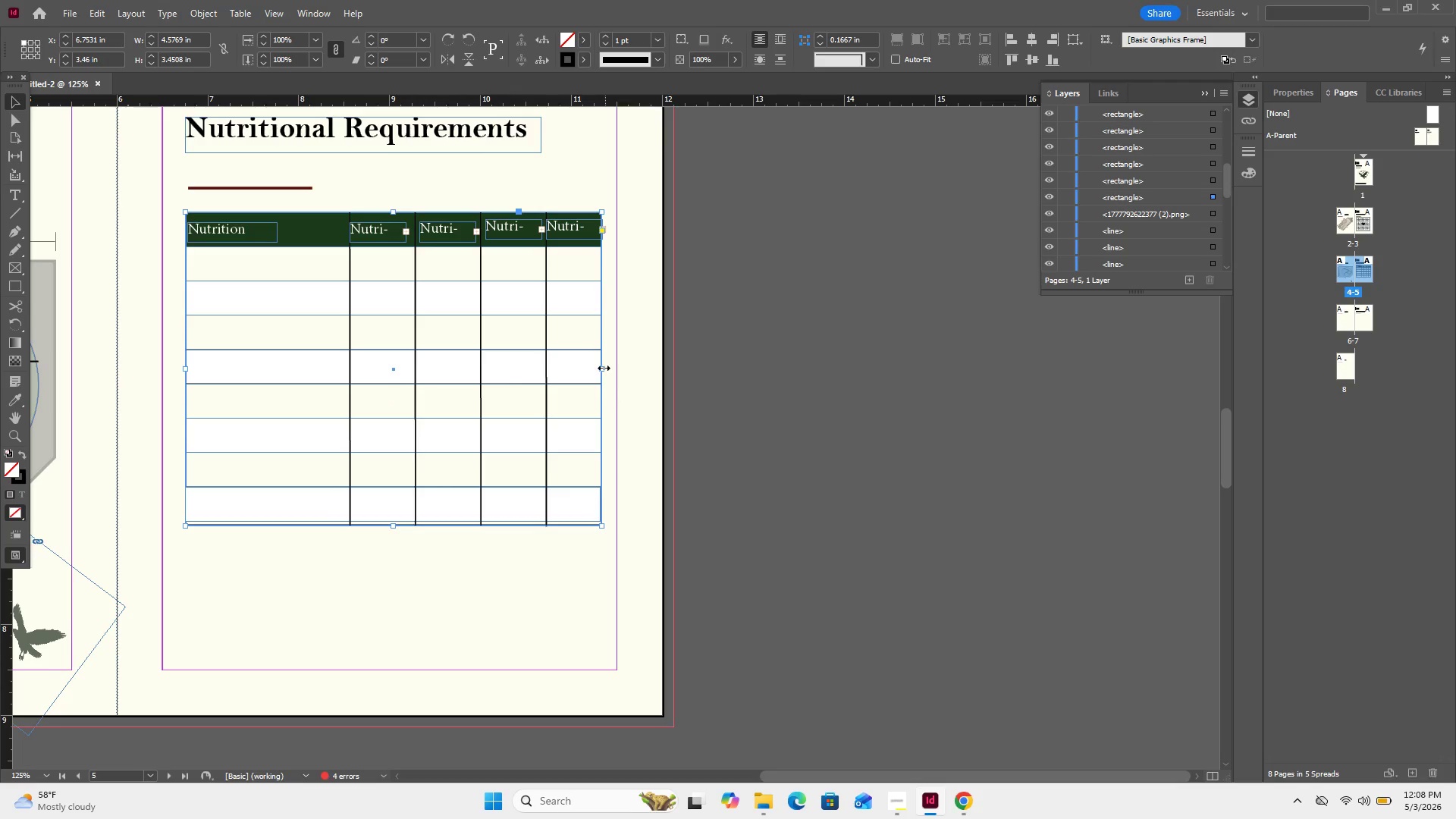 
left_click_drag(start_coordinate=[604, 368], to_coordinate=[608, 382])
 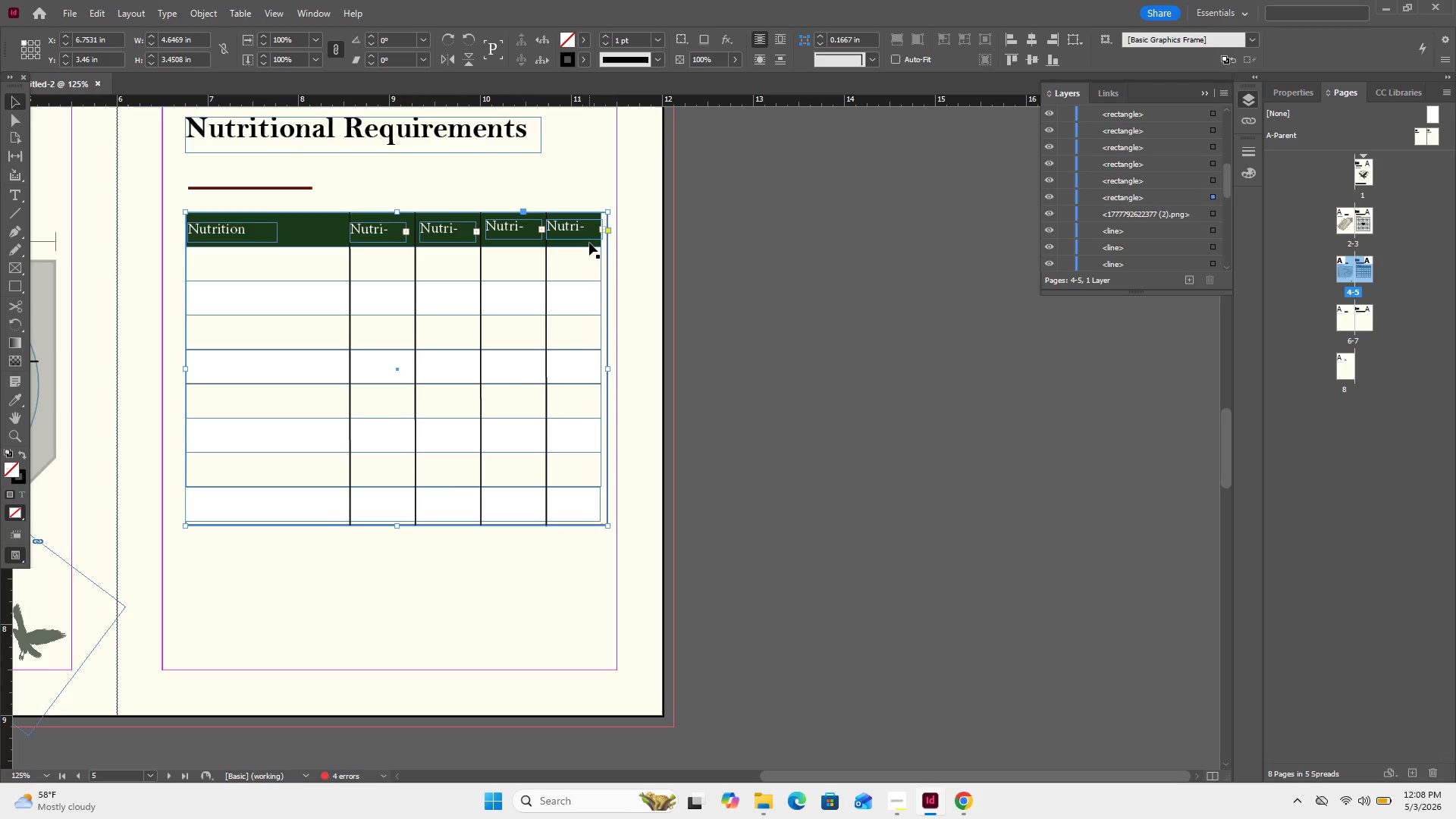 
left_click([589, 243])
 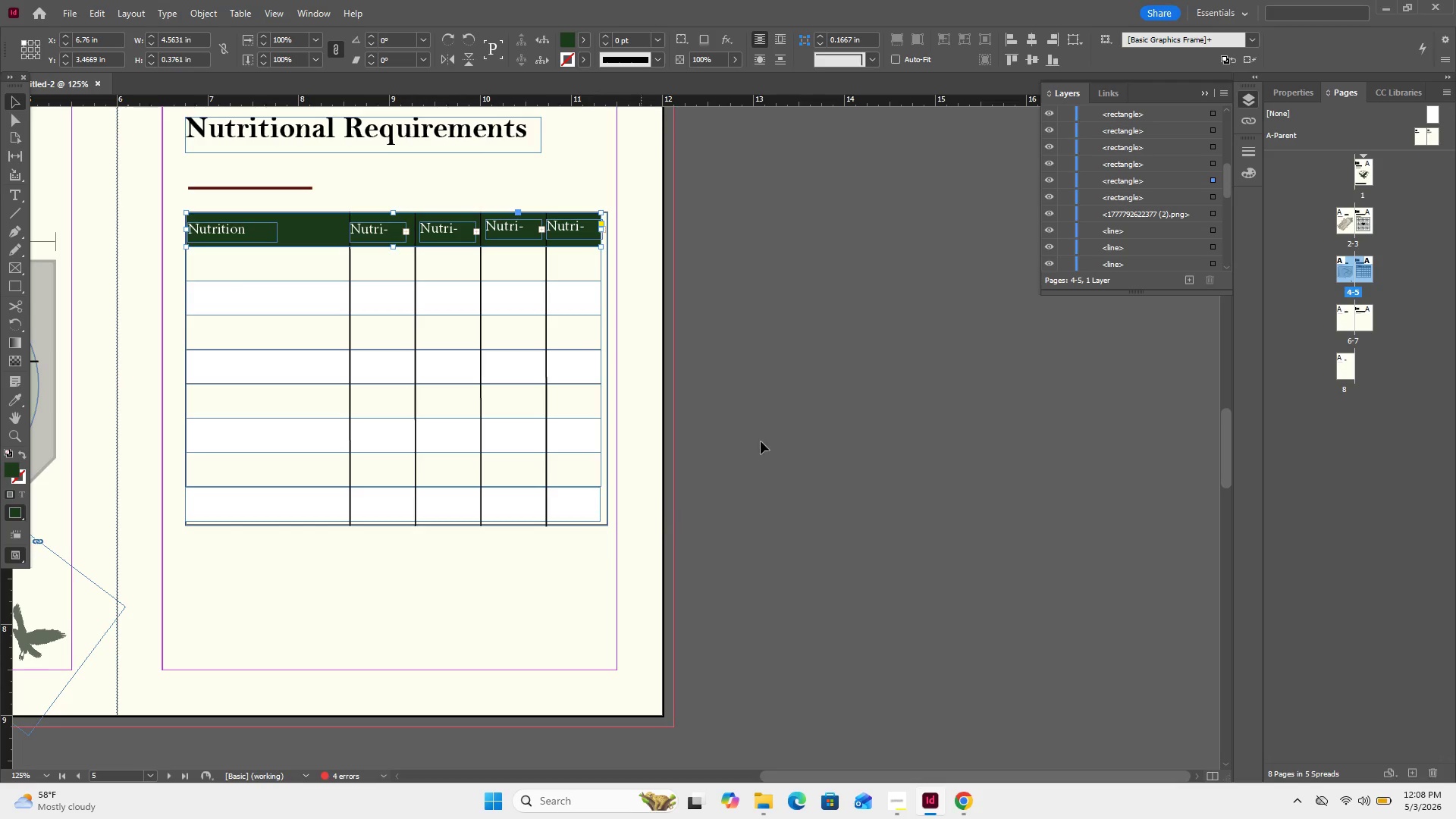 
wait(5.69)
 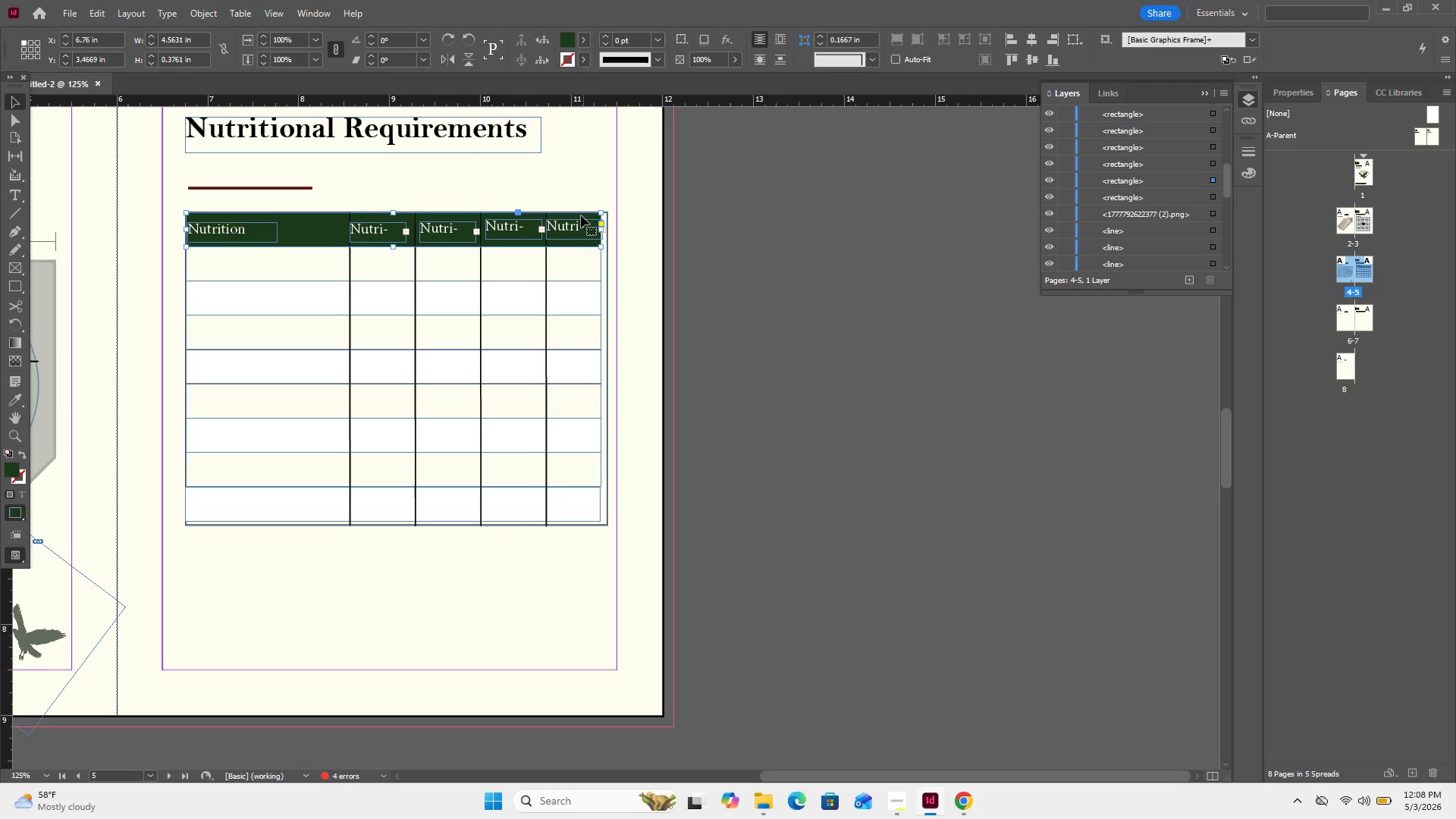 
left_click([1068, 178])
 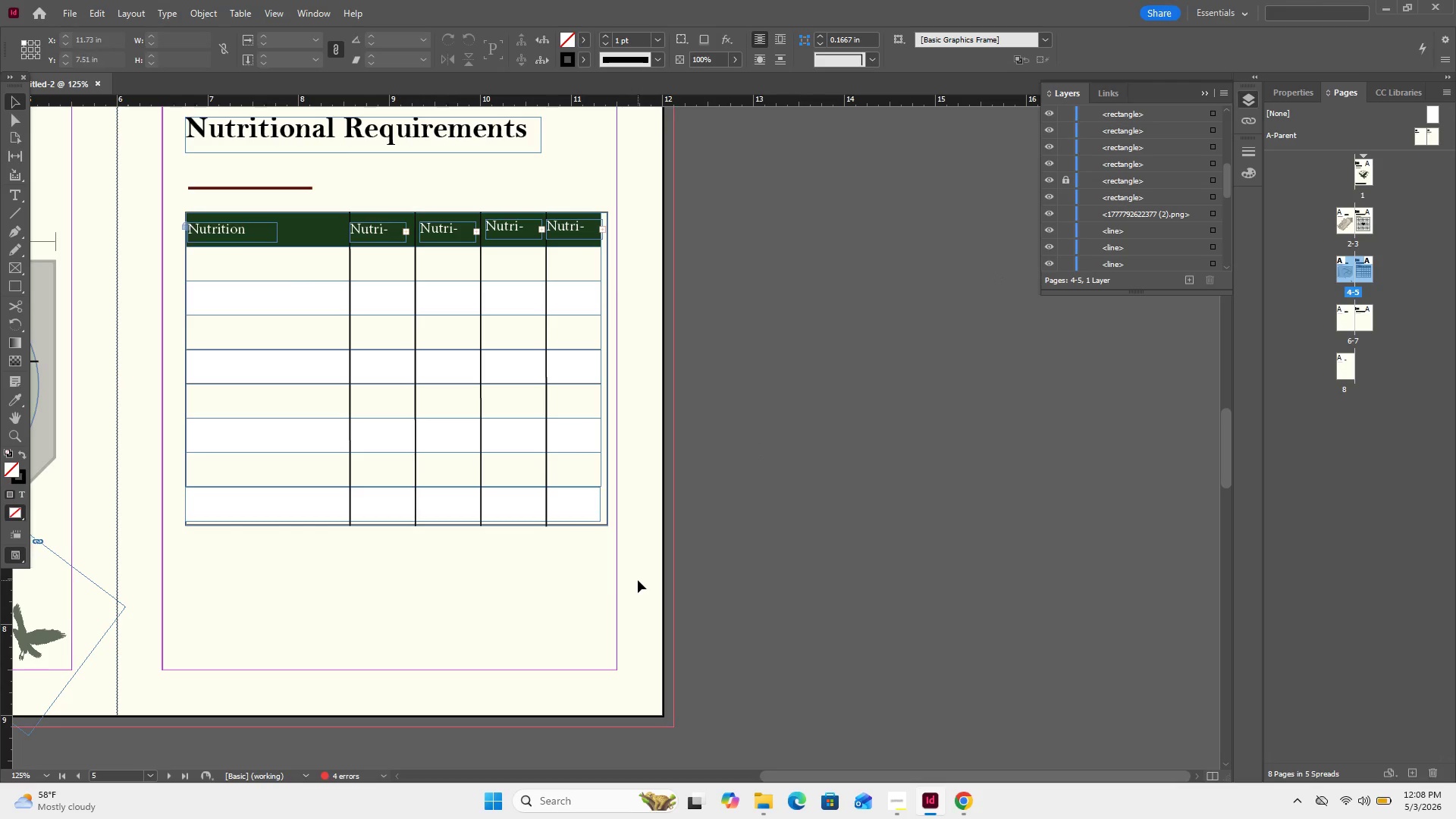 
left_click_drag(start_coordinate=[595, 589], to_coordinate=[576, 263])
 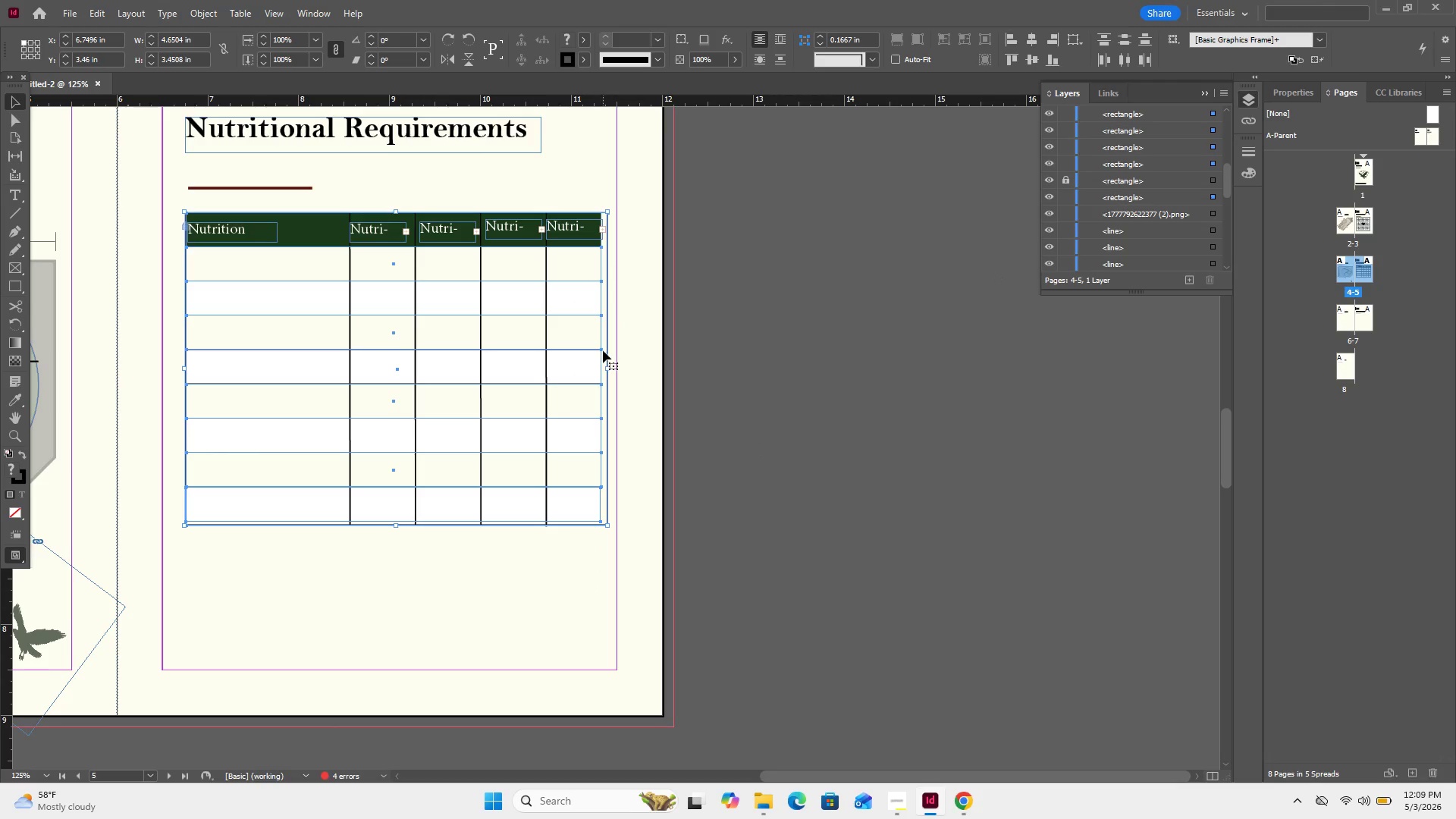 
left_click_drag(start_coordinate=[603, 349], to_coordinate=[610, 346])
 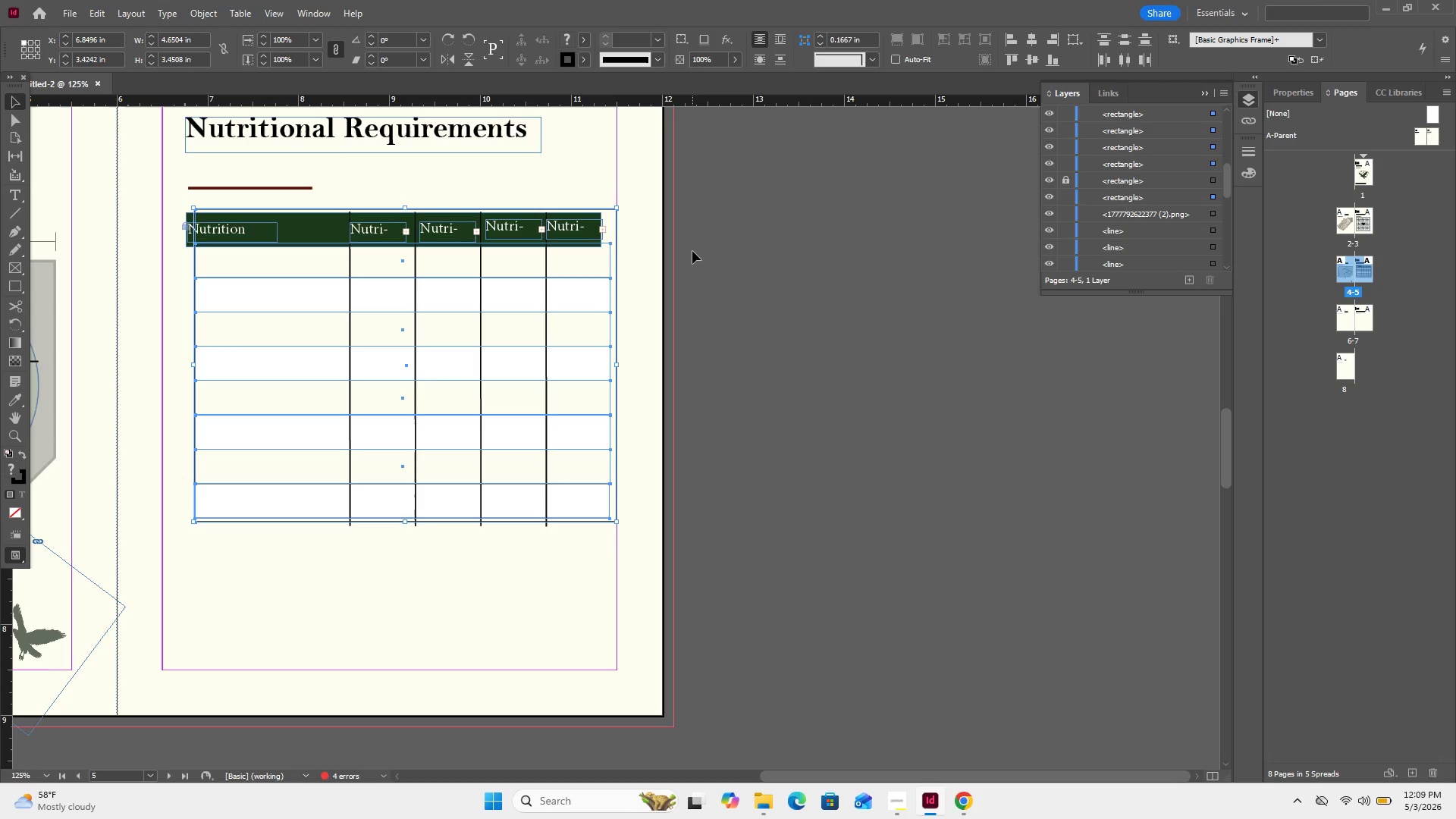 
key(Control+Z)
 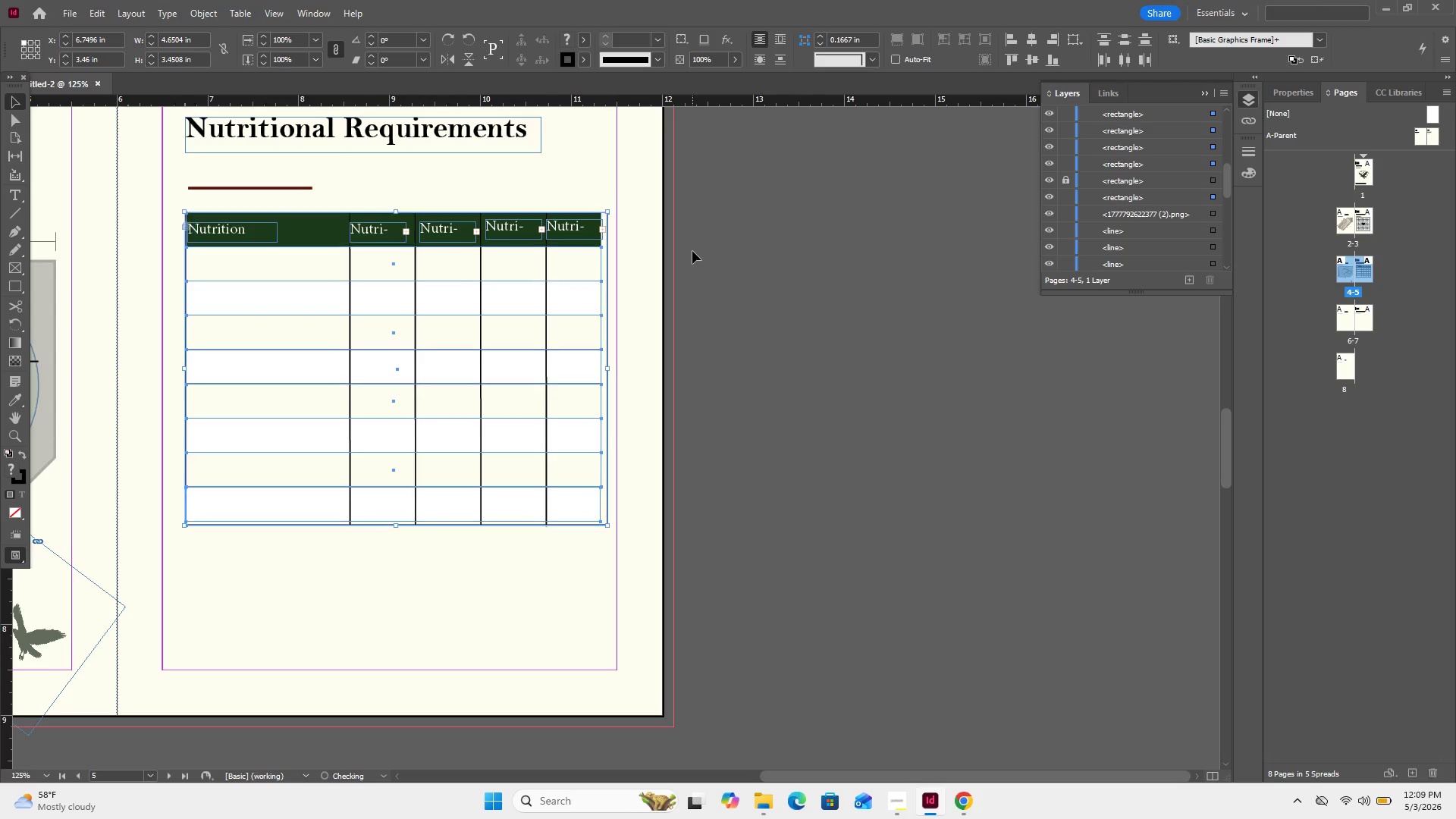 
key(Control+Z)
 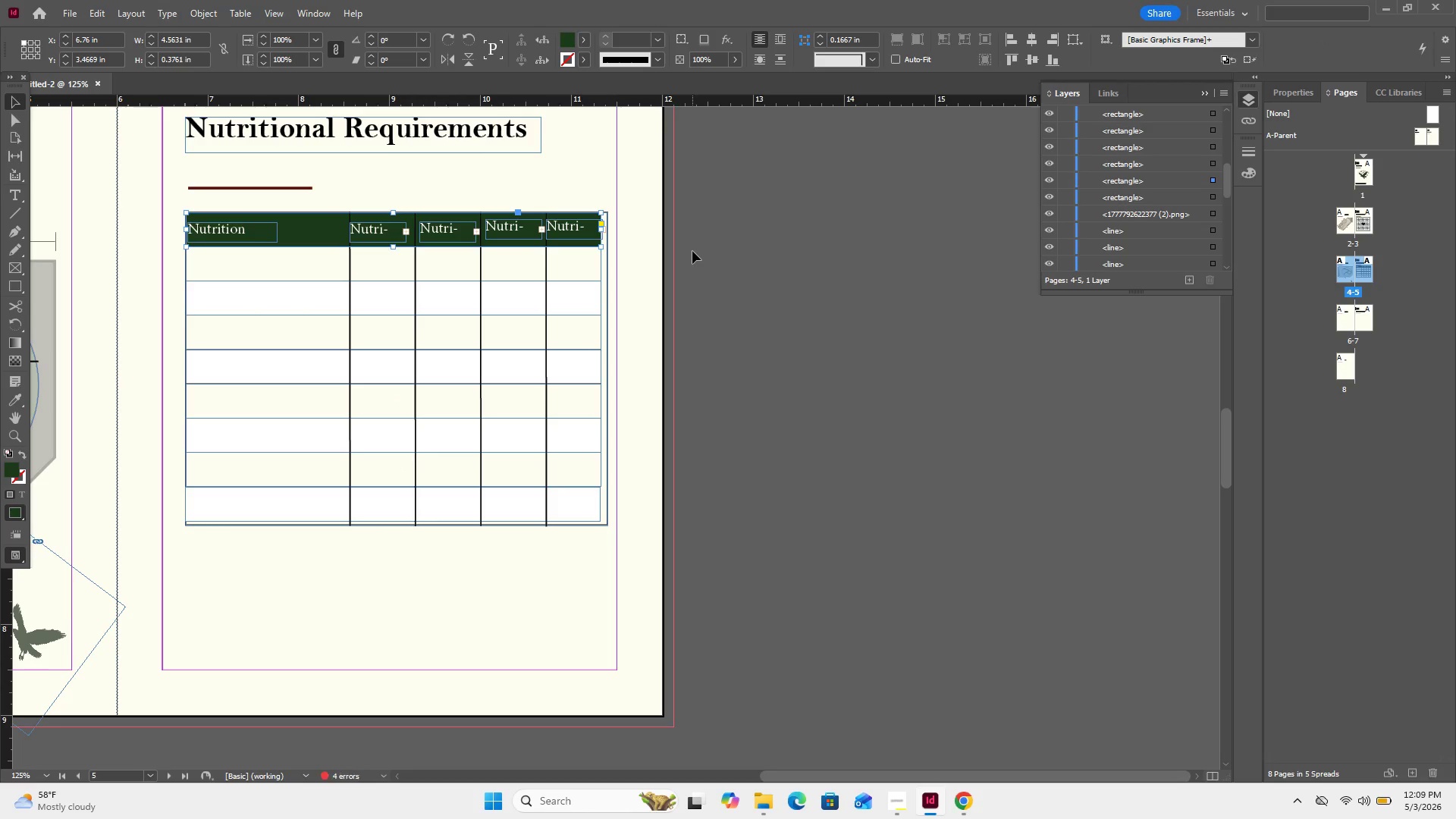 
key(Control+Z)
 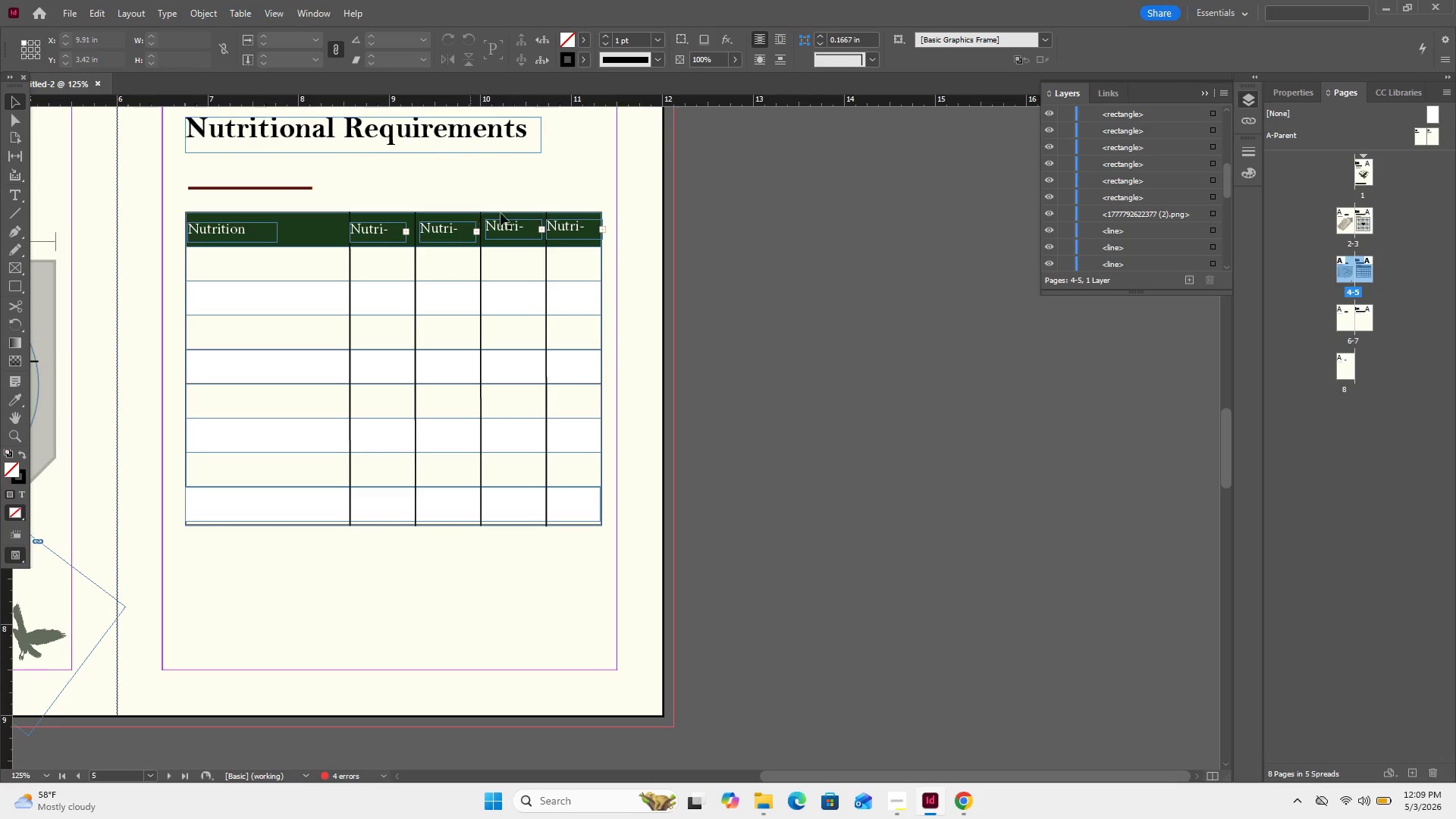 
double_click([385, 237])
 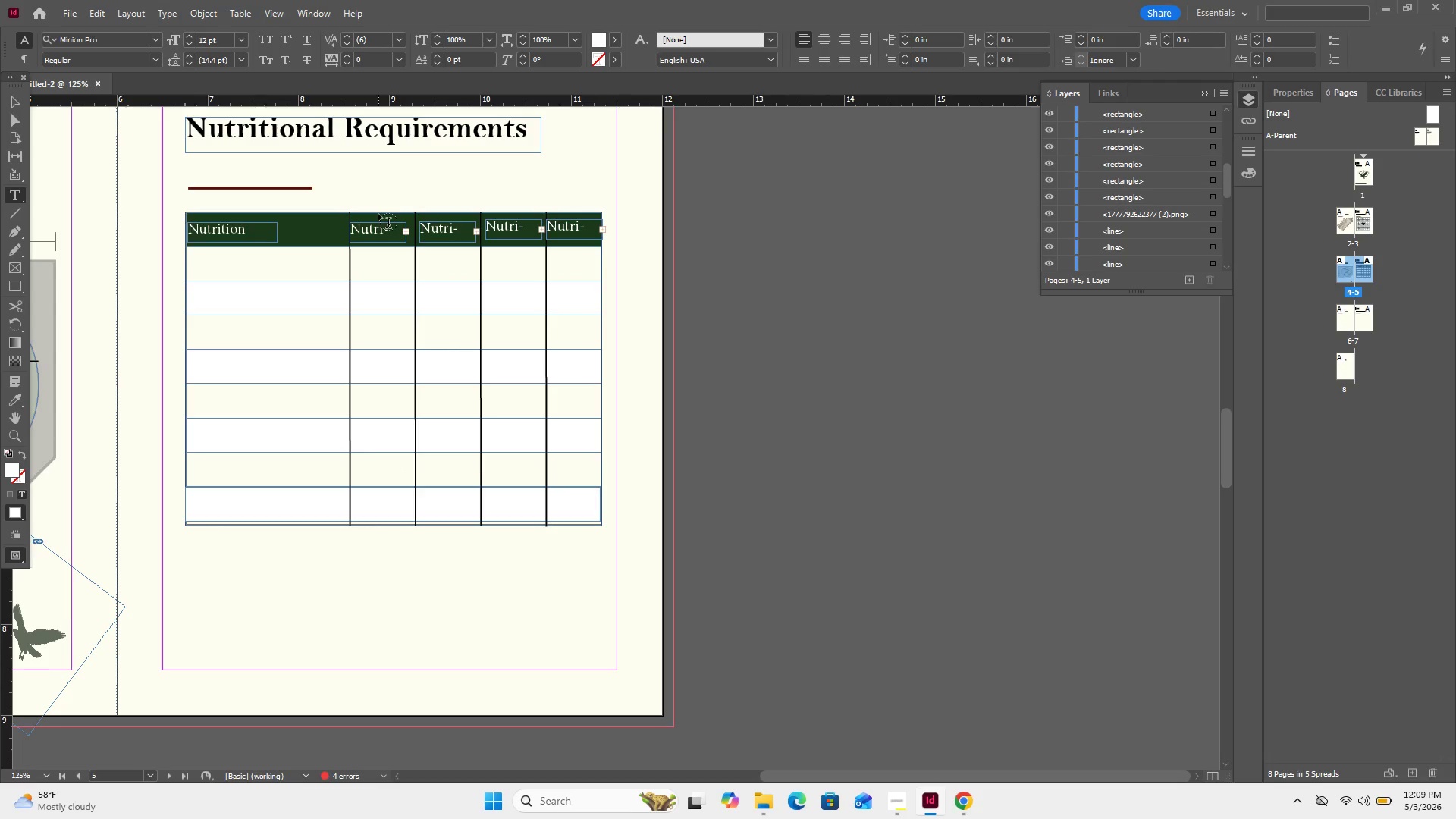 
key(Control+ArrowRight)
 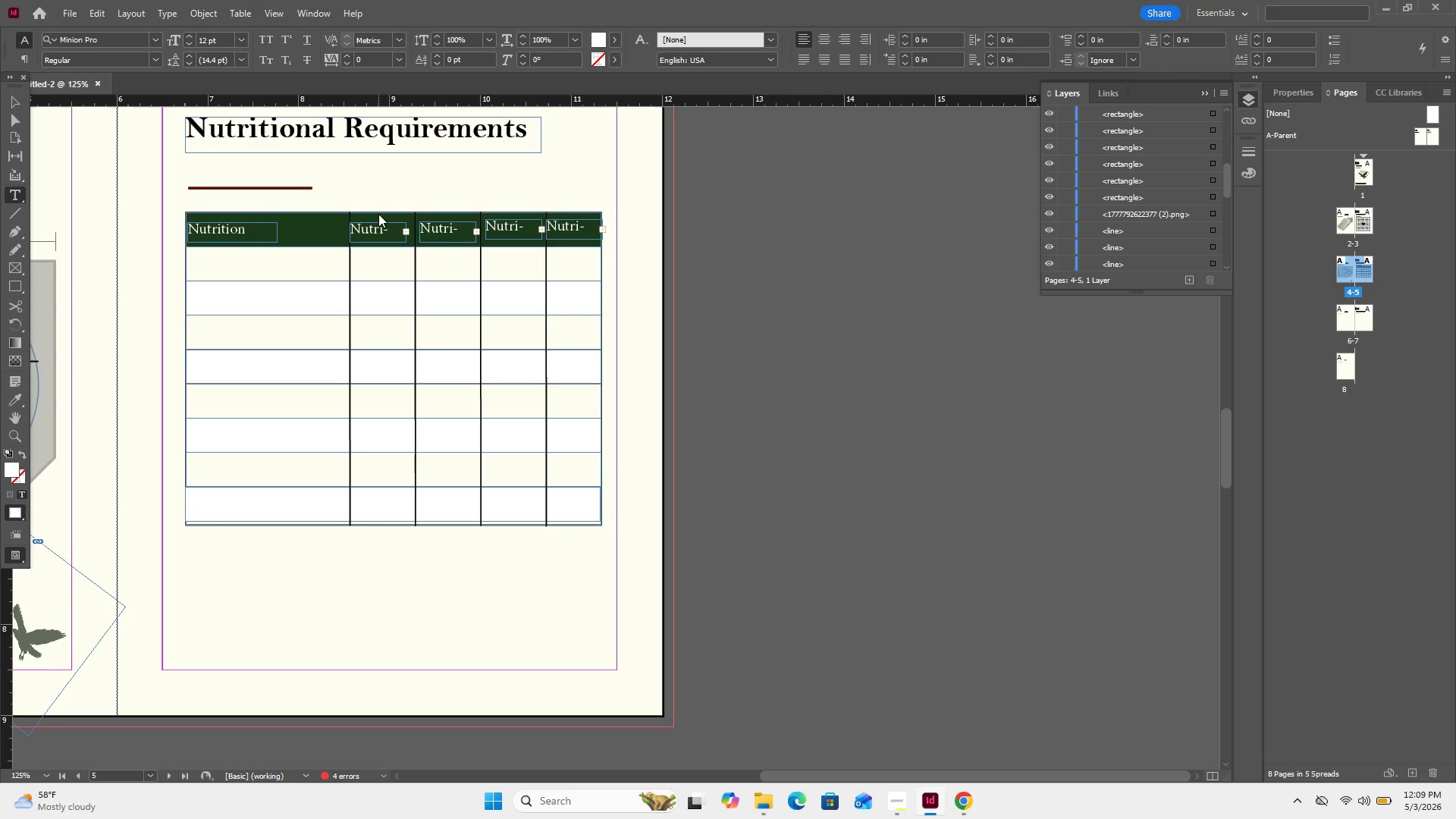 
hold_key(key=Backspace, duration=0.67)
 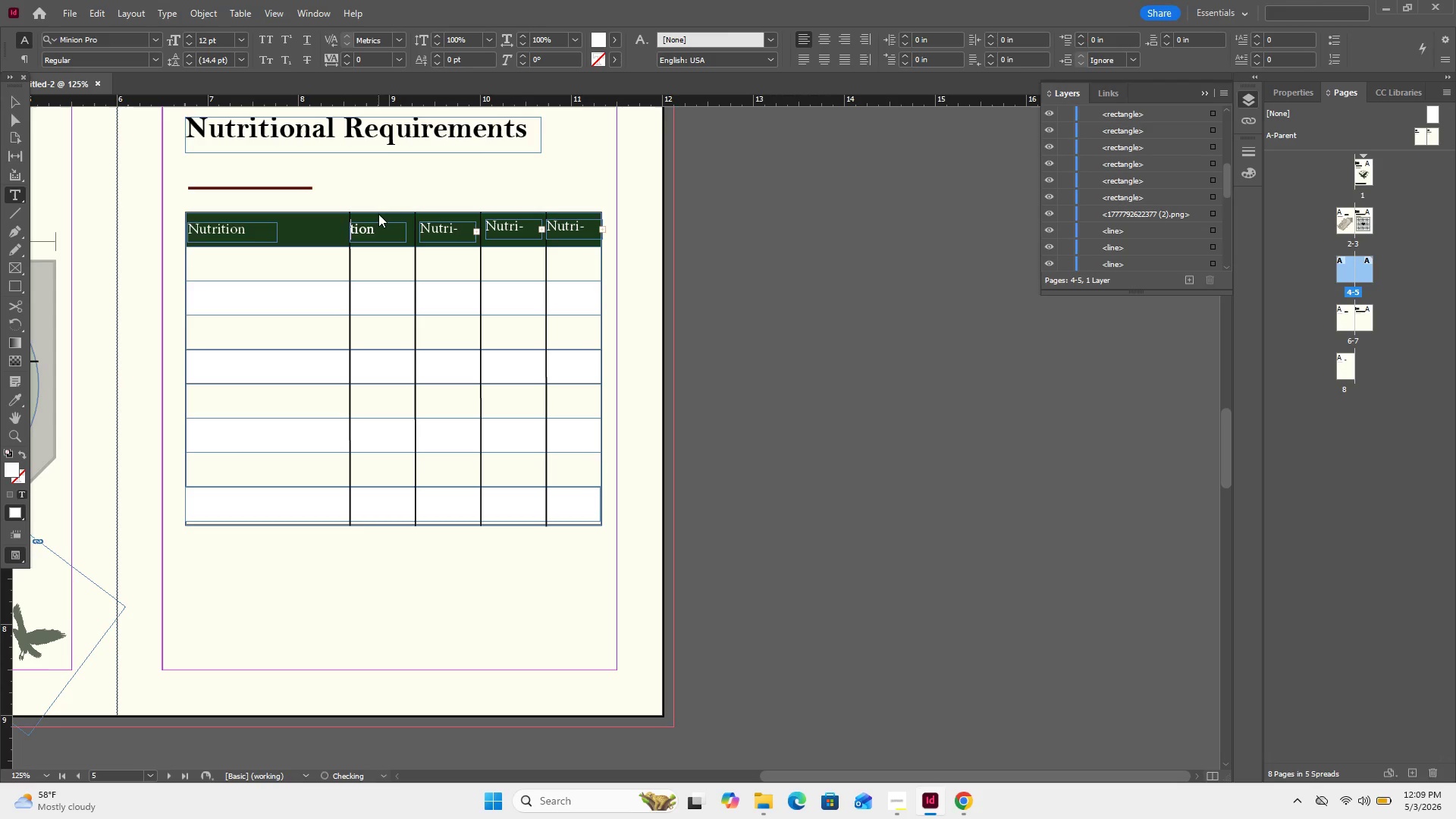 
key(ArrowRight)
 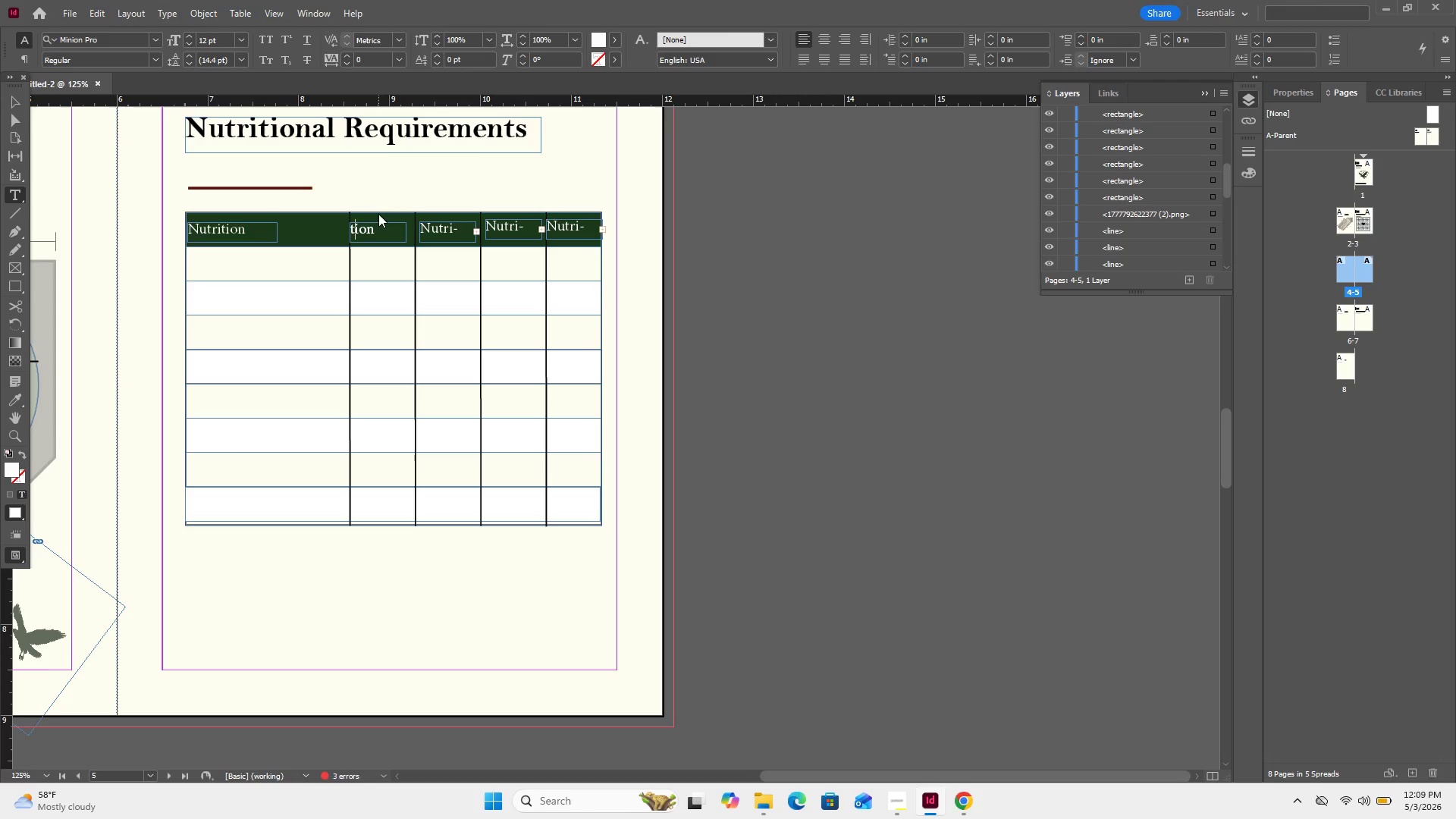 
hold_key(key=Backspace, duration=0.36)
 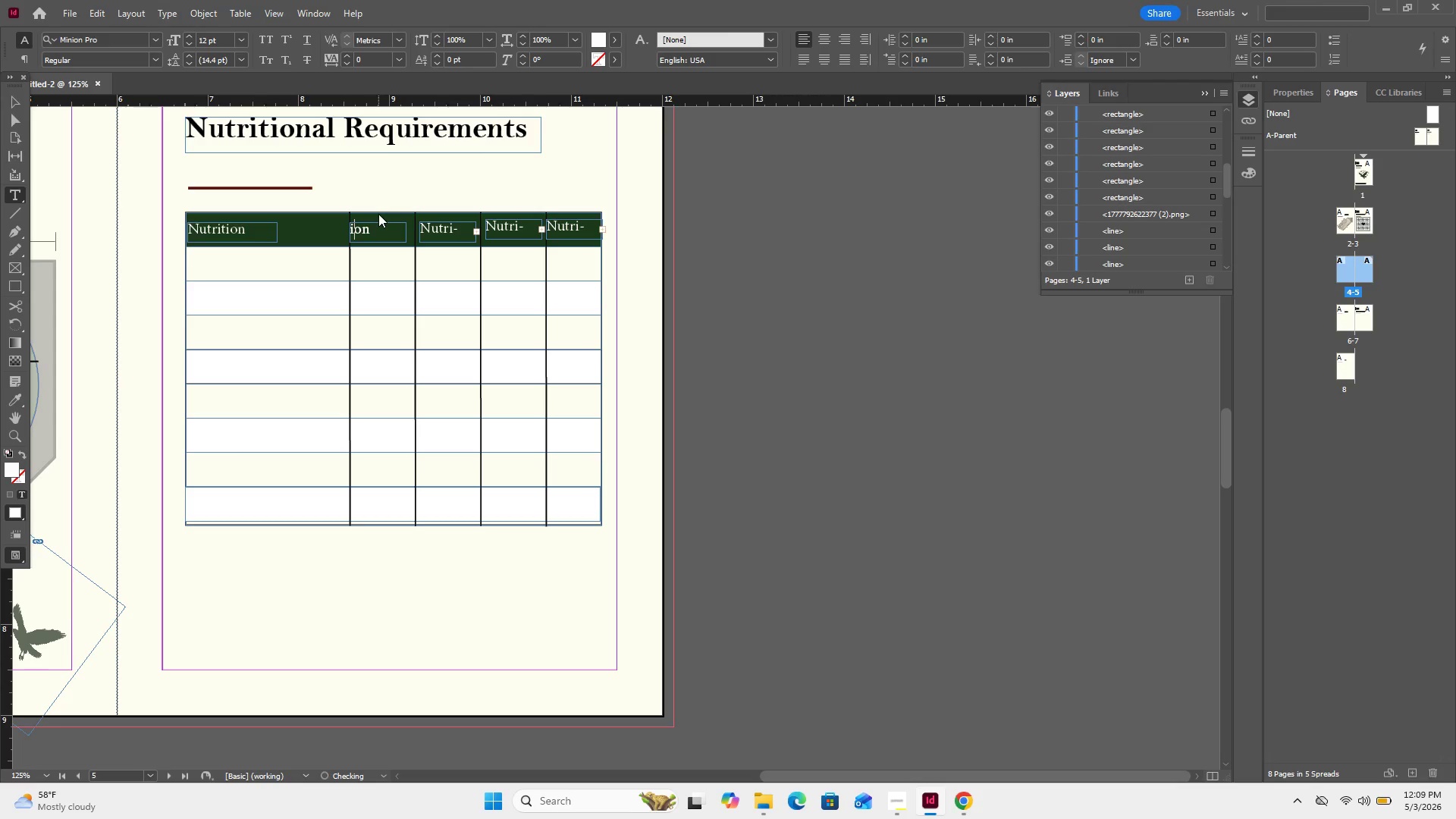 
hold_key(key=ArrowRight, duration=1.0)
 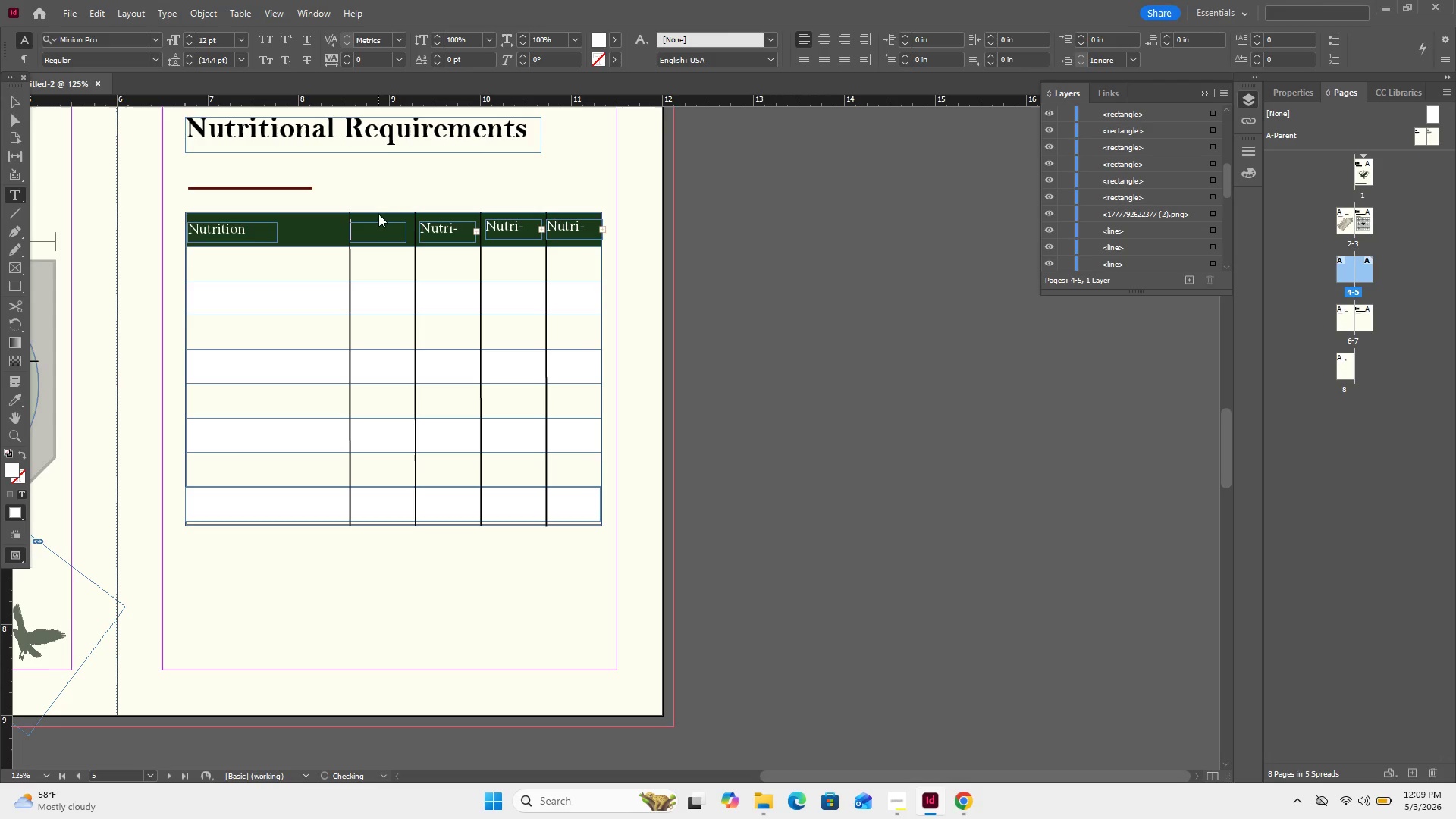 
hold_key(key=Backspace, duration=0.78)
 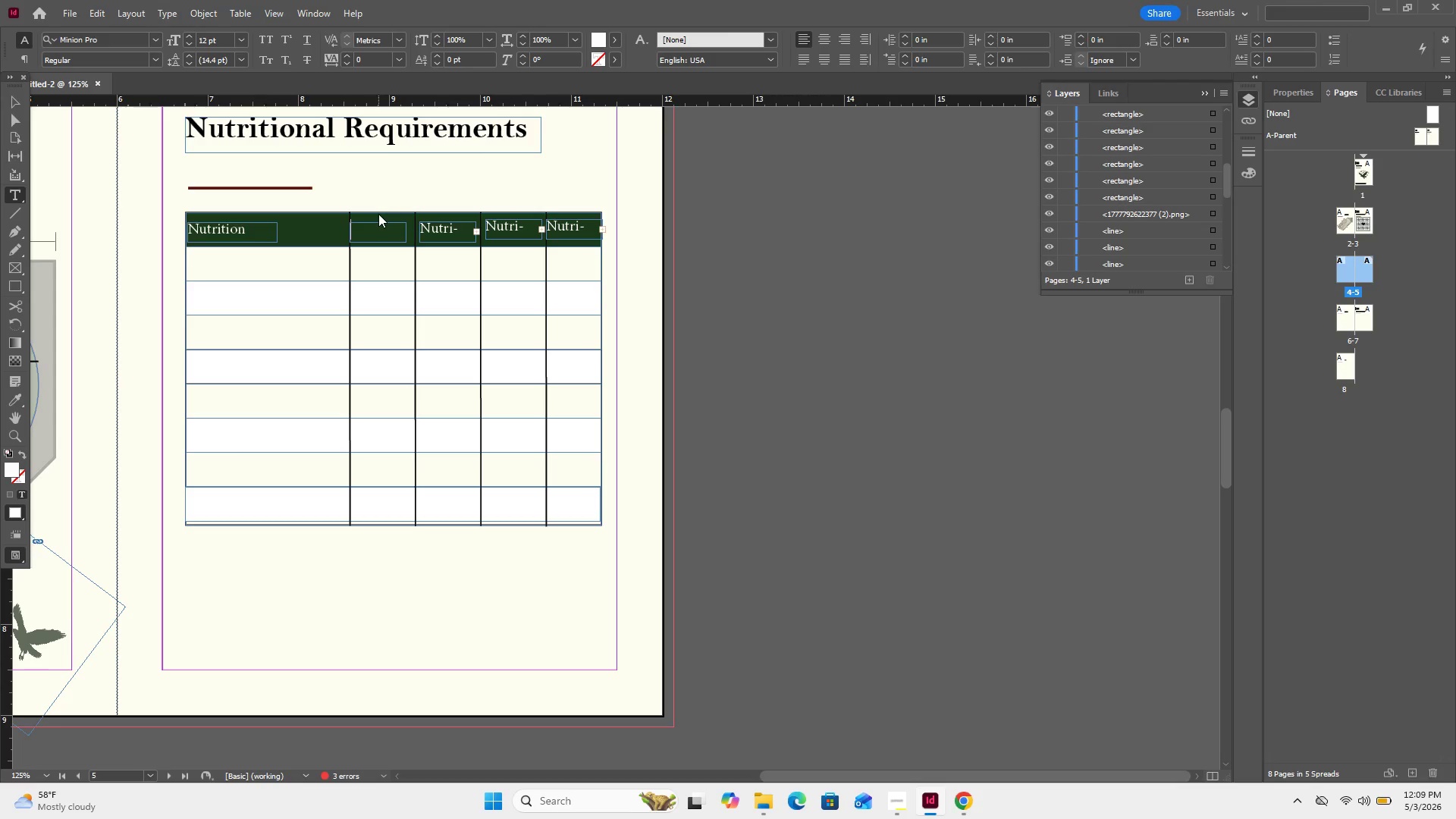 
key(Numpad1)
 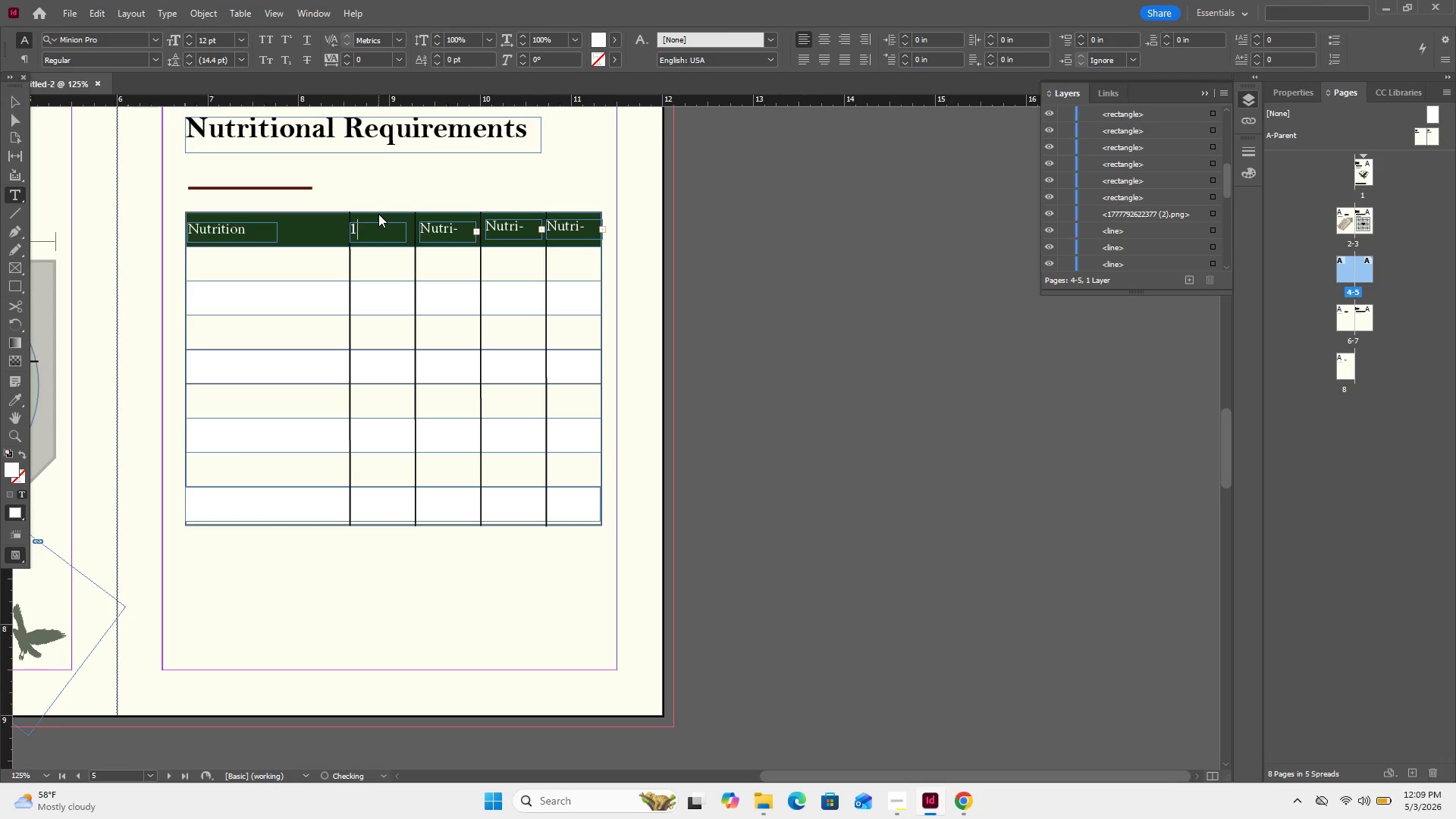 
key(Numpad0)
 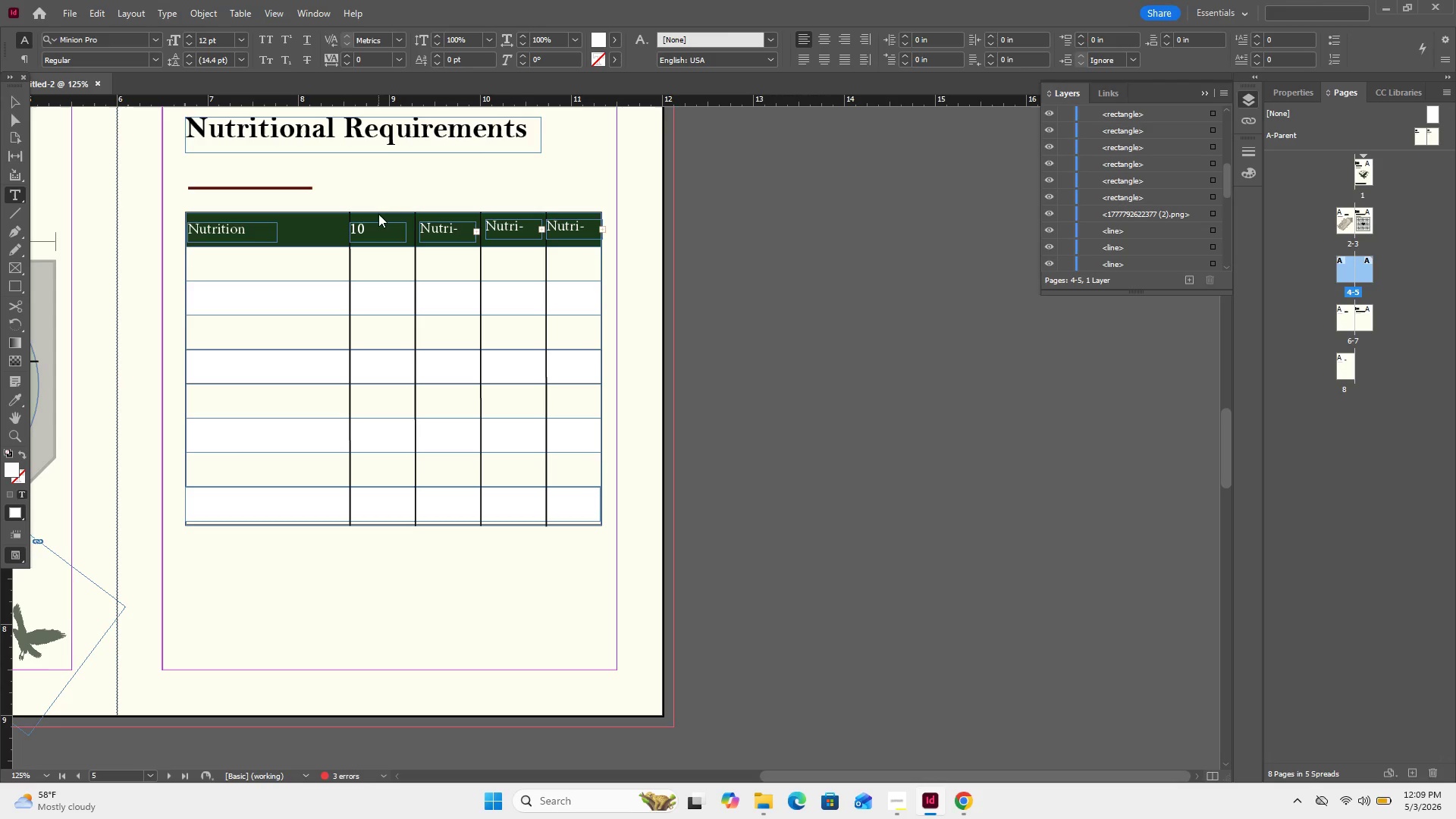 
key(G)
 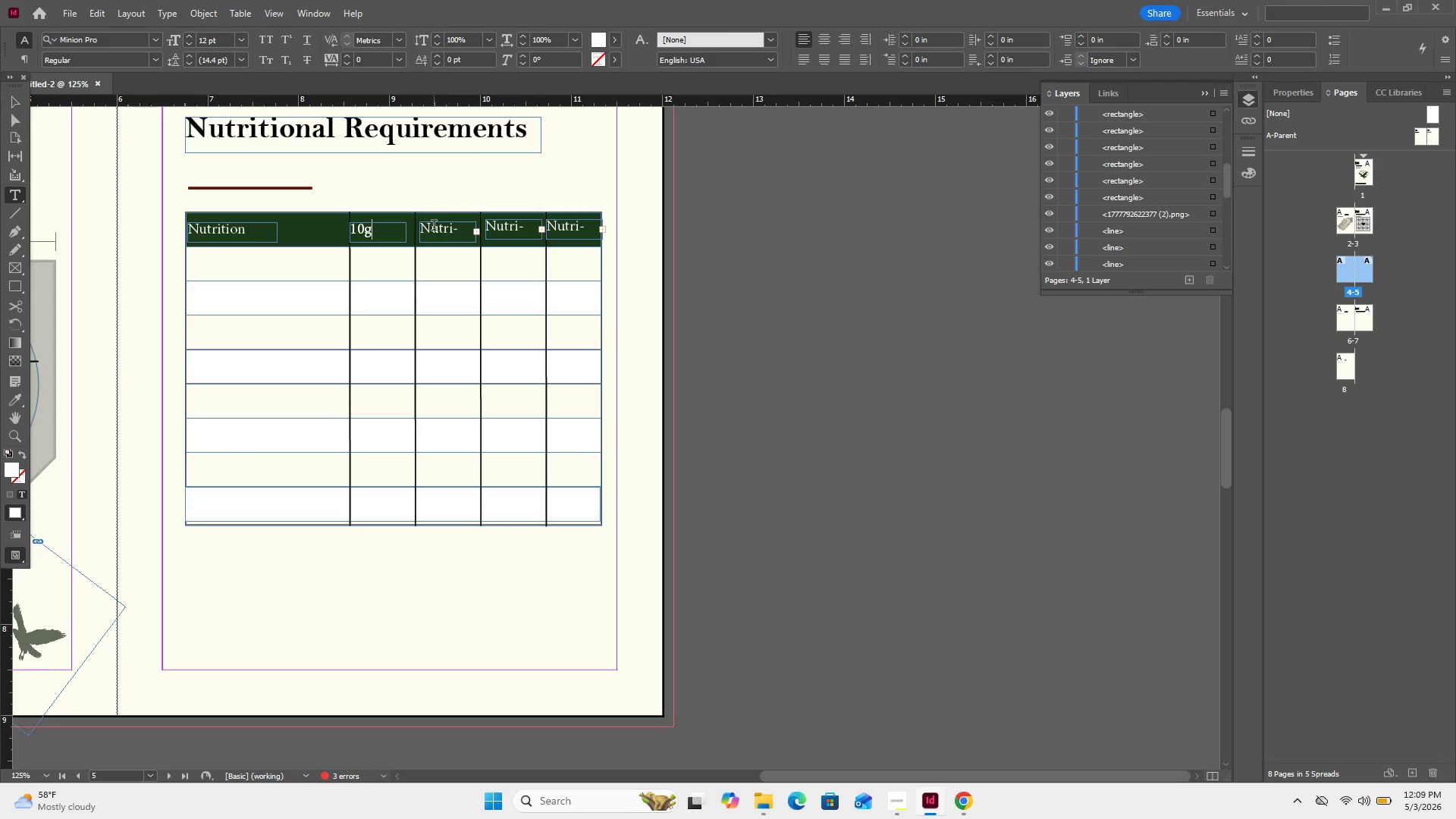 
double_click([435, 228])
 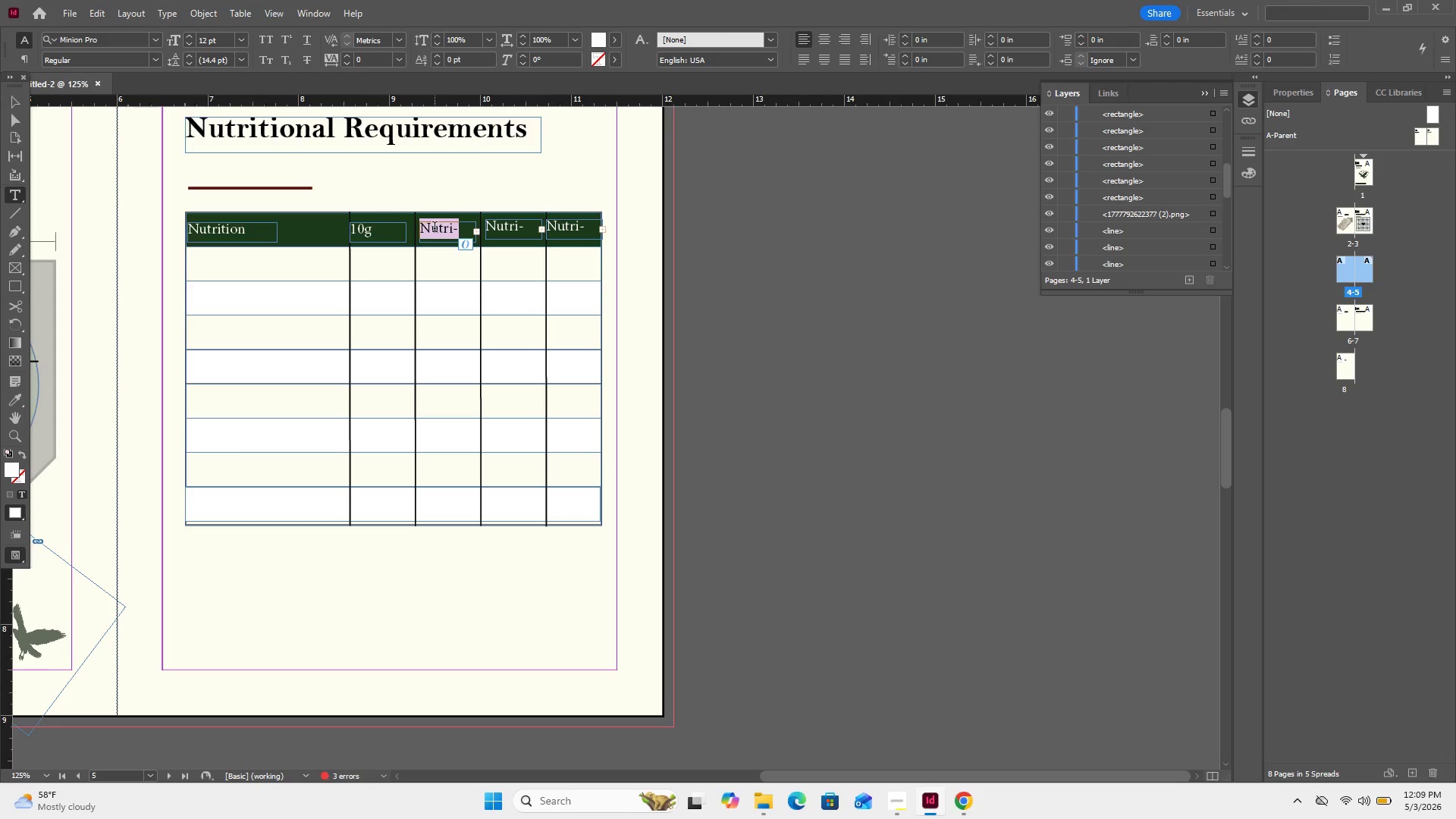 
key(Backspace)
 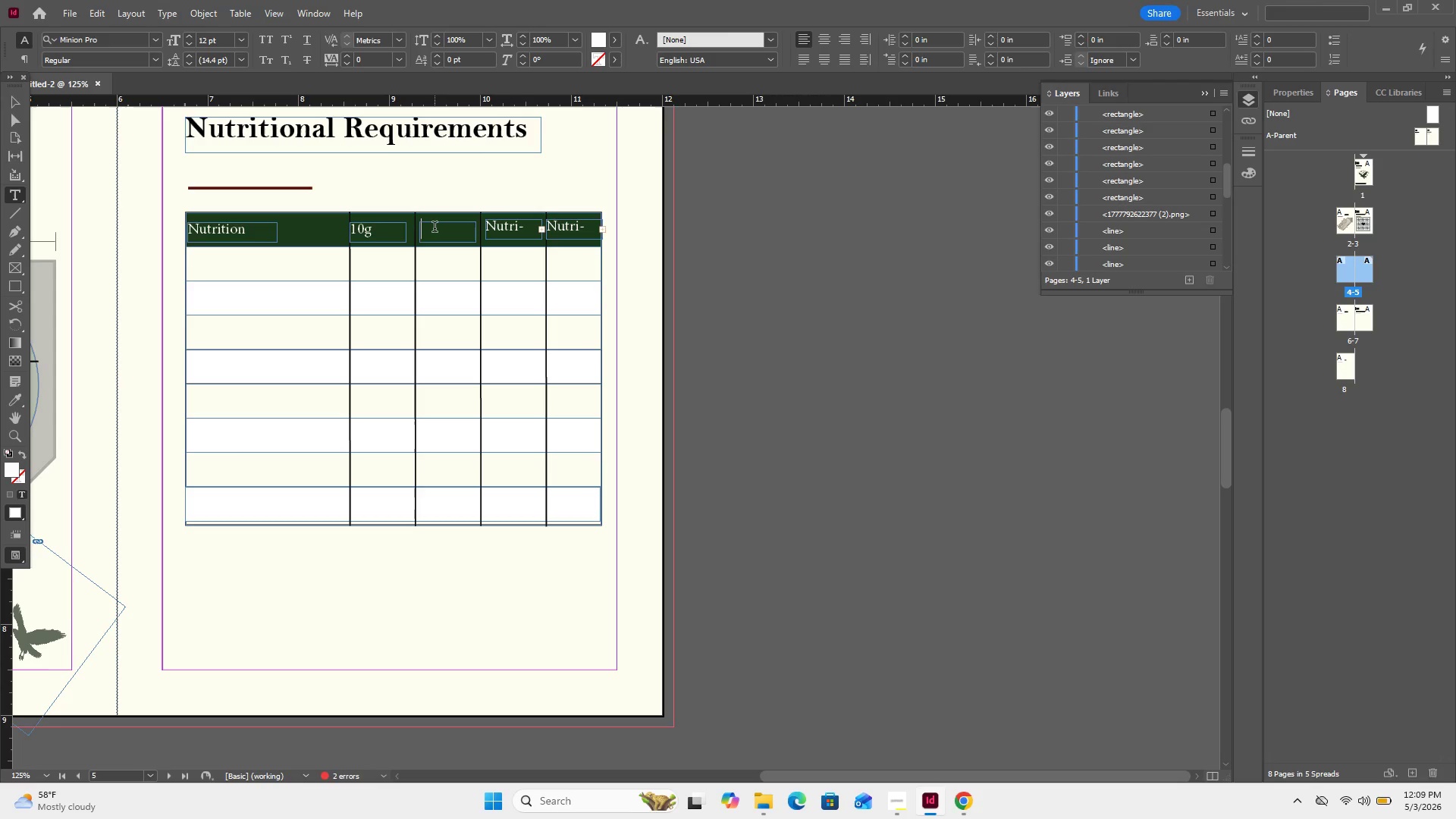 
key(Numpad6)
 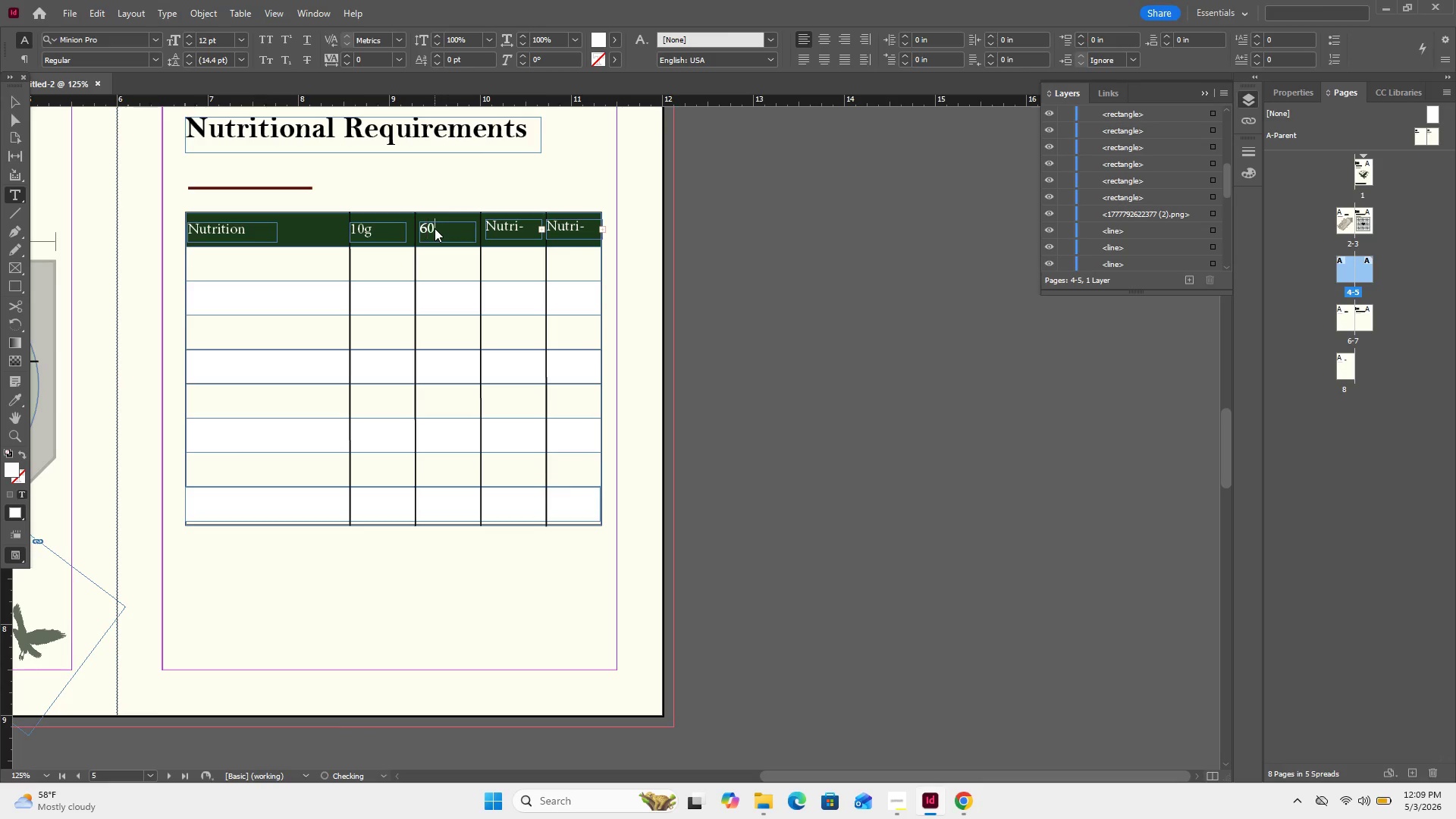 
key(Numpad0)
 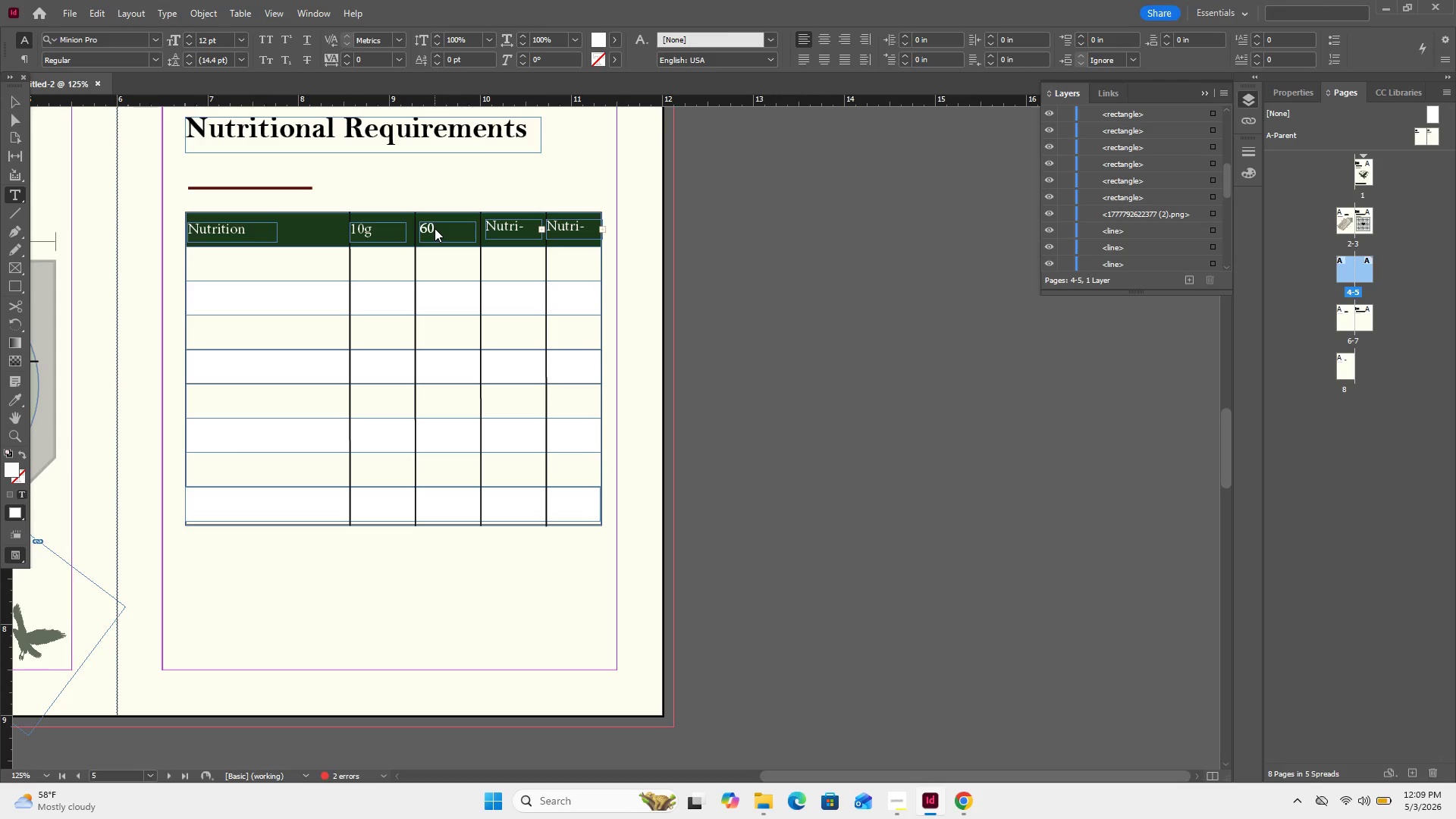 
key(G)
 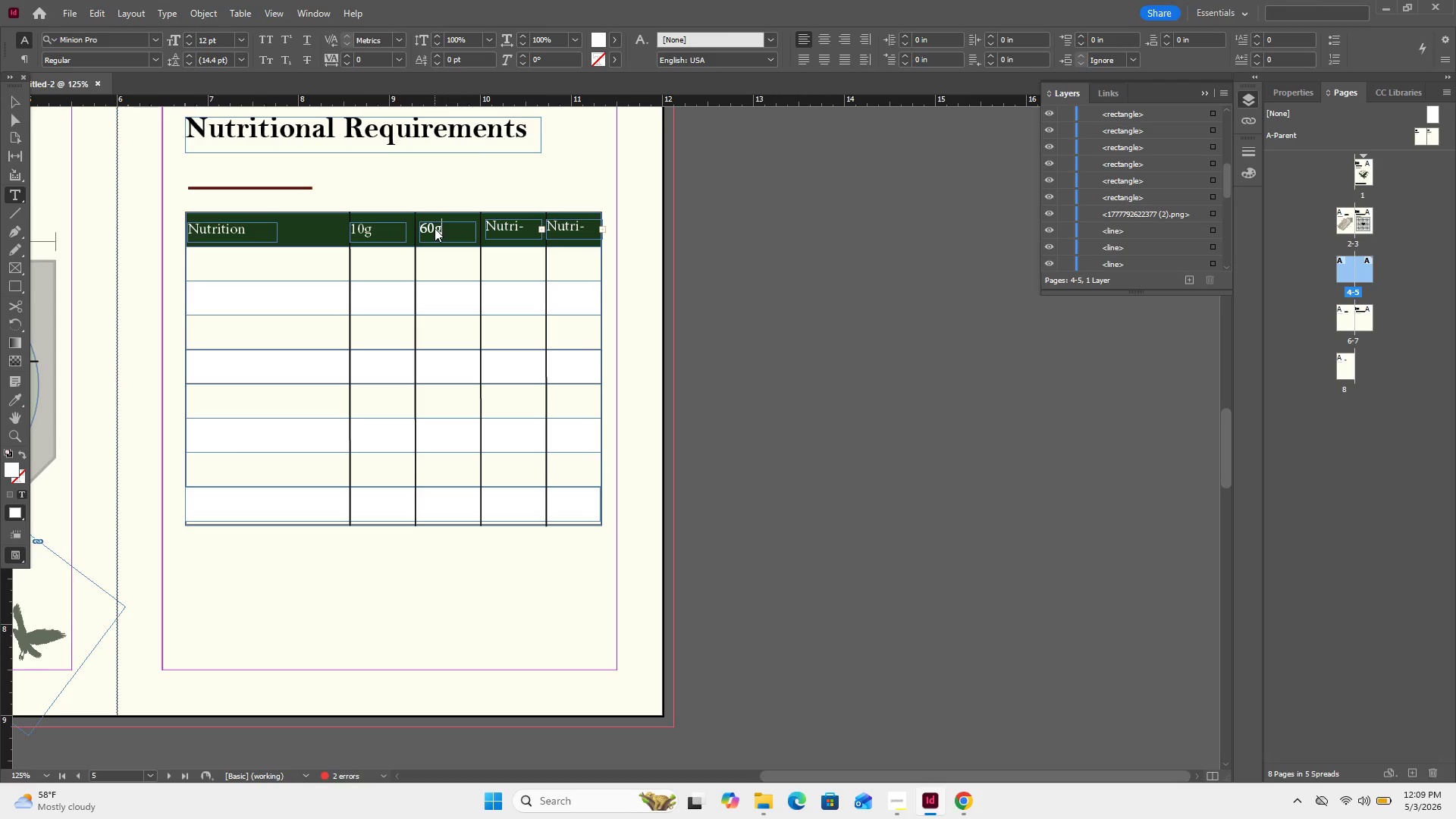 
key(Backspace)
 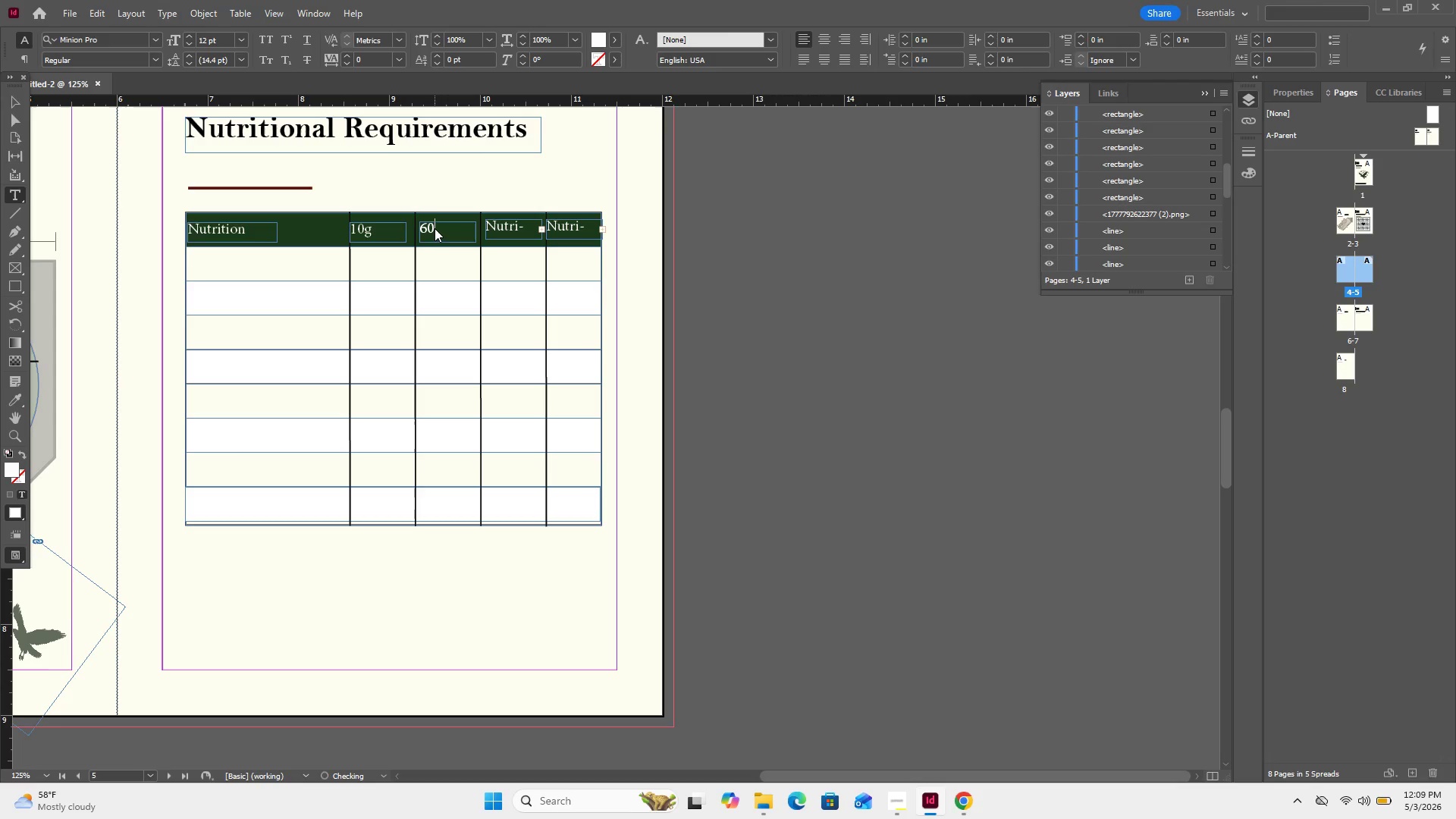 
key(Backspace)
 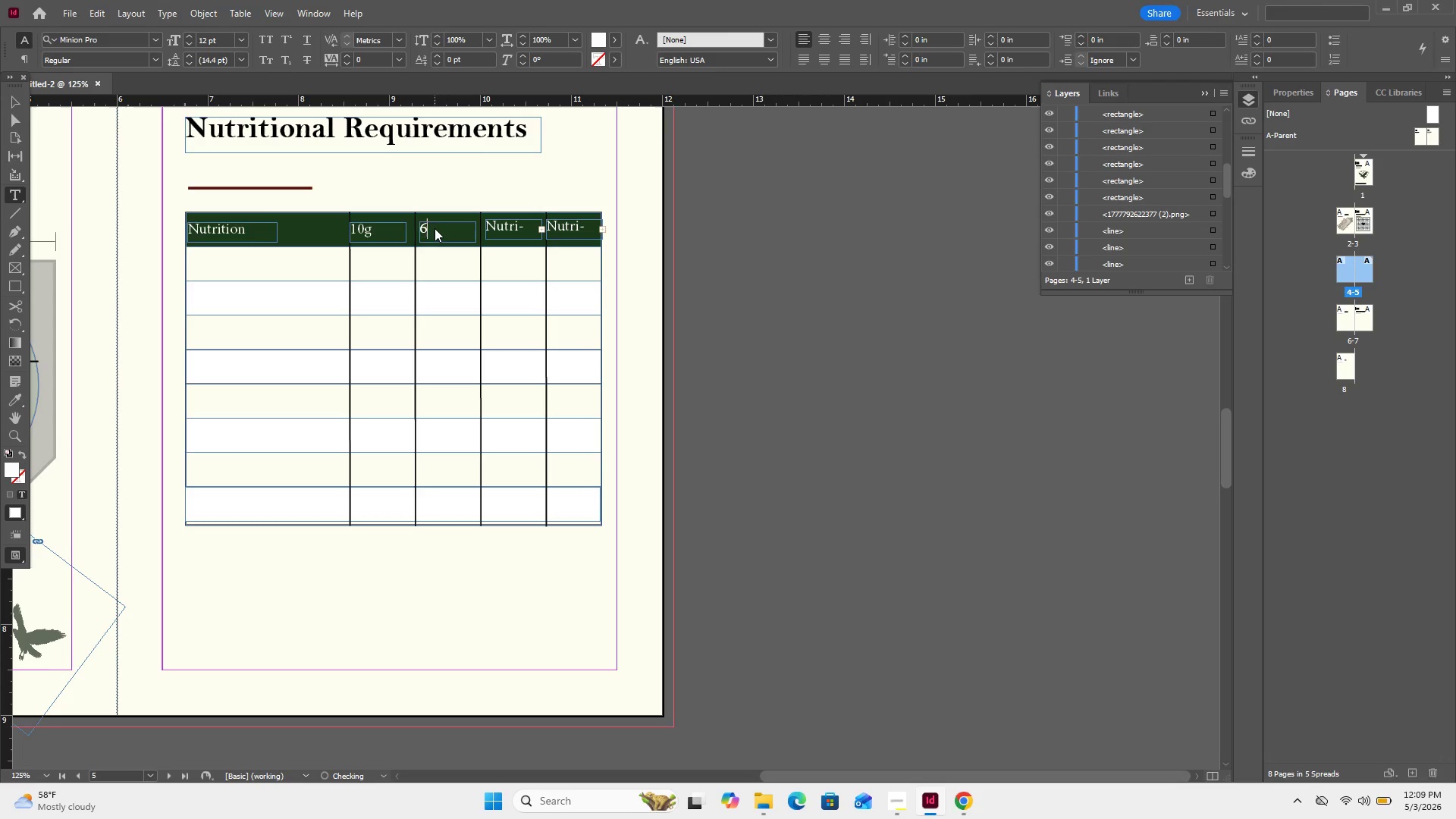 
key(Backspace)
 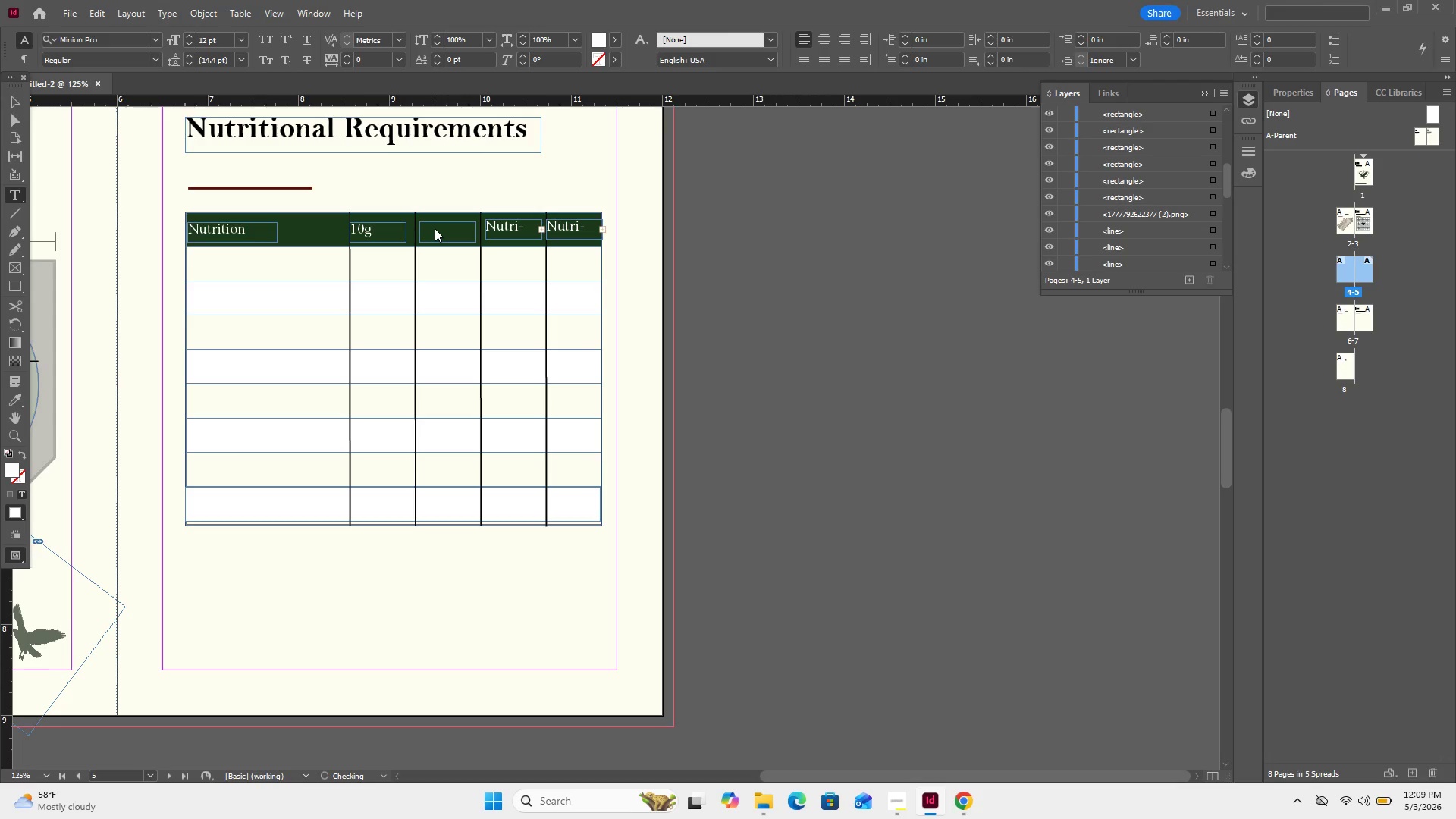 
key(Numpad5)
 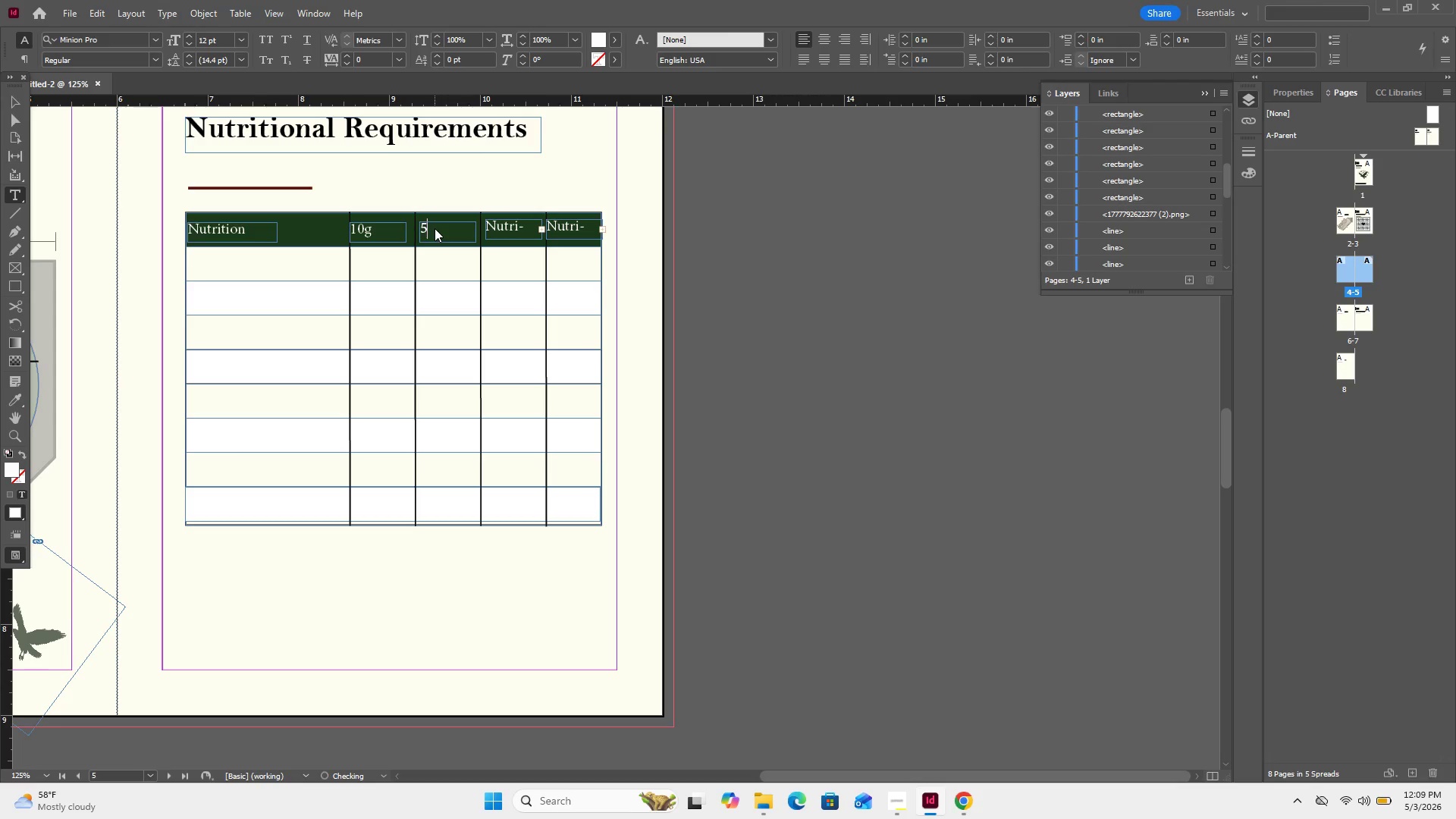 
key(Numpad0)
 